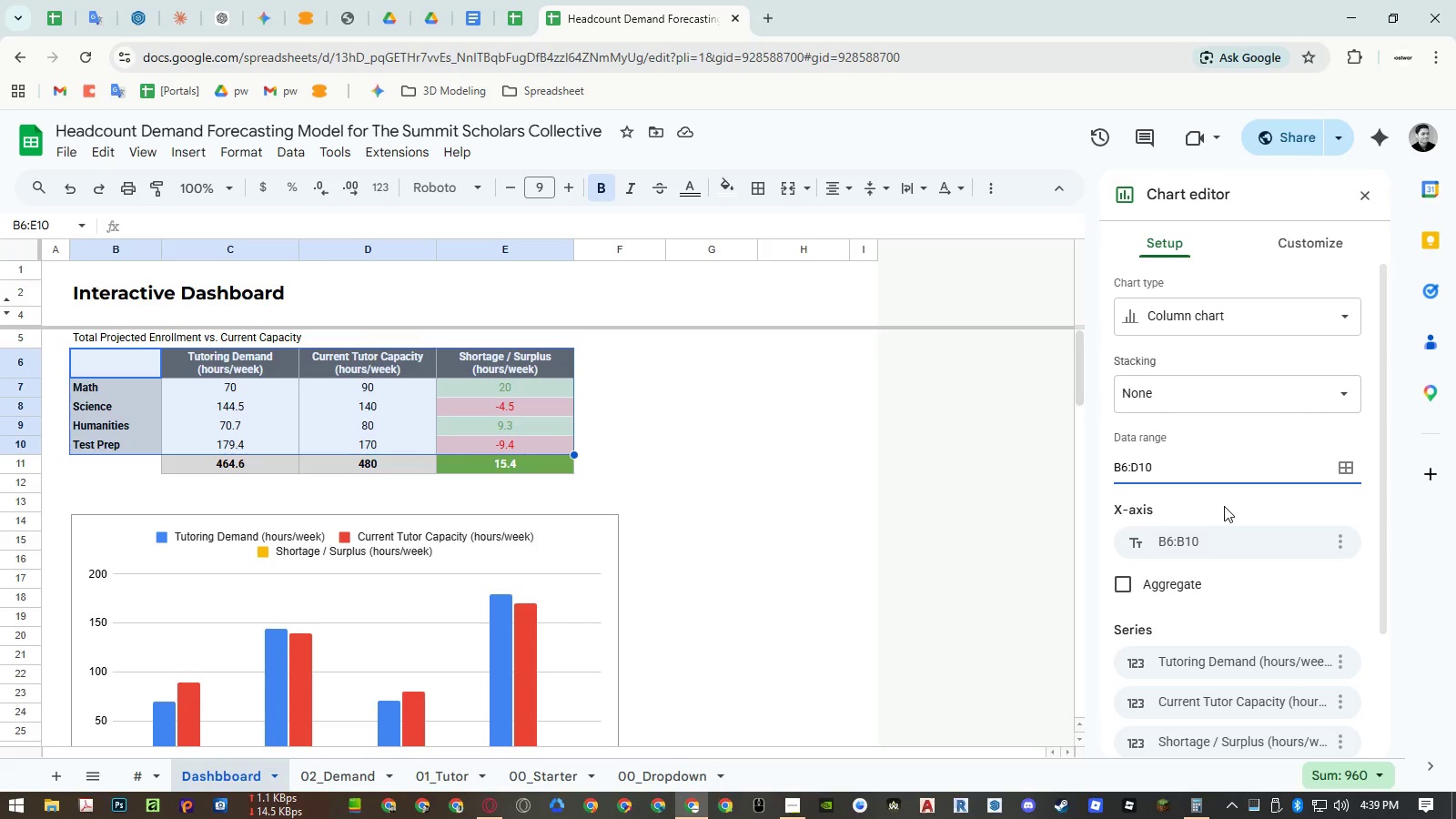 
left_click([1224, 506])
 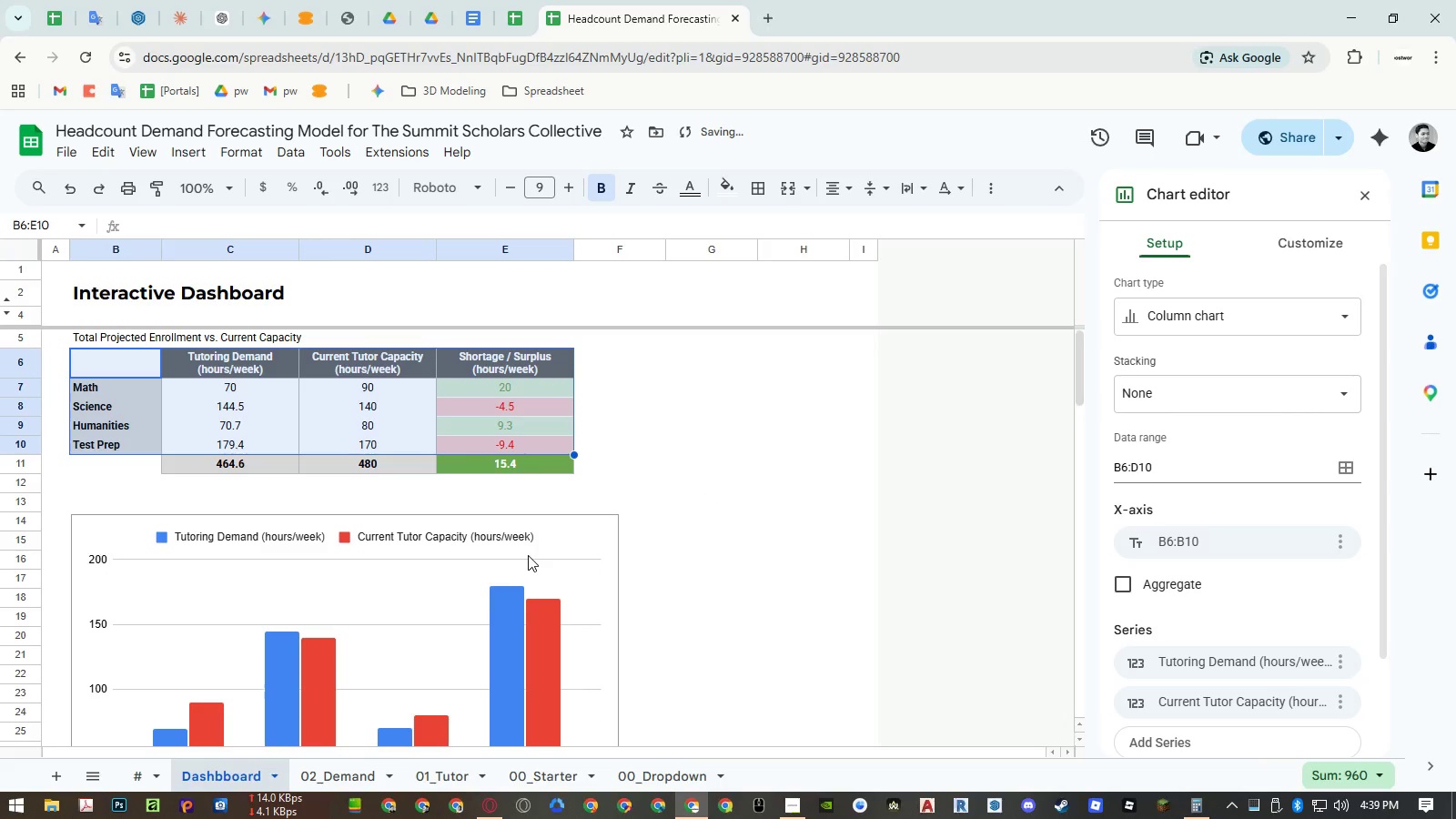 
scroll: coordinate [528, 555], scroll_direction: down, amount: 1.0
 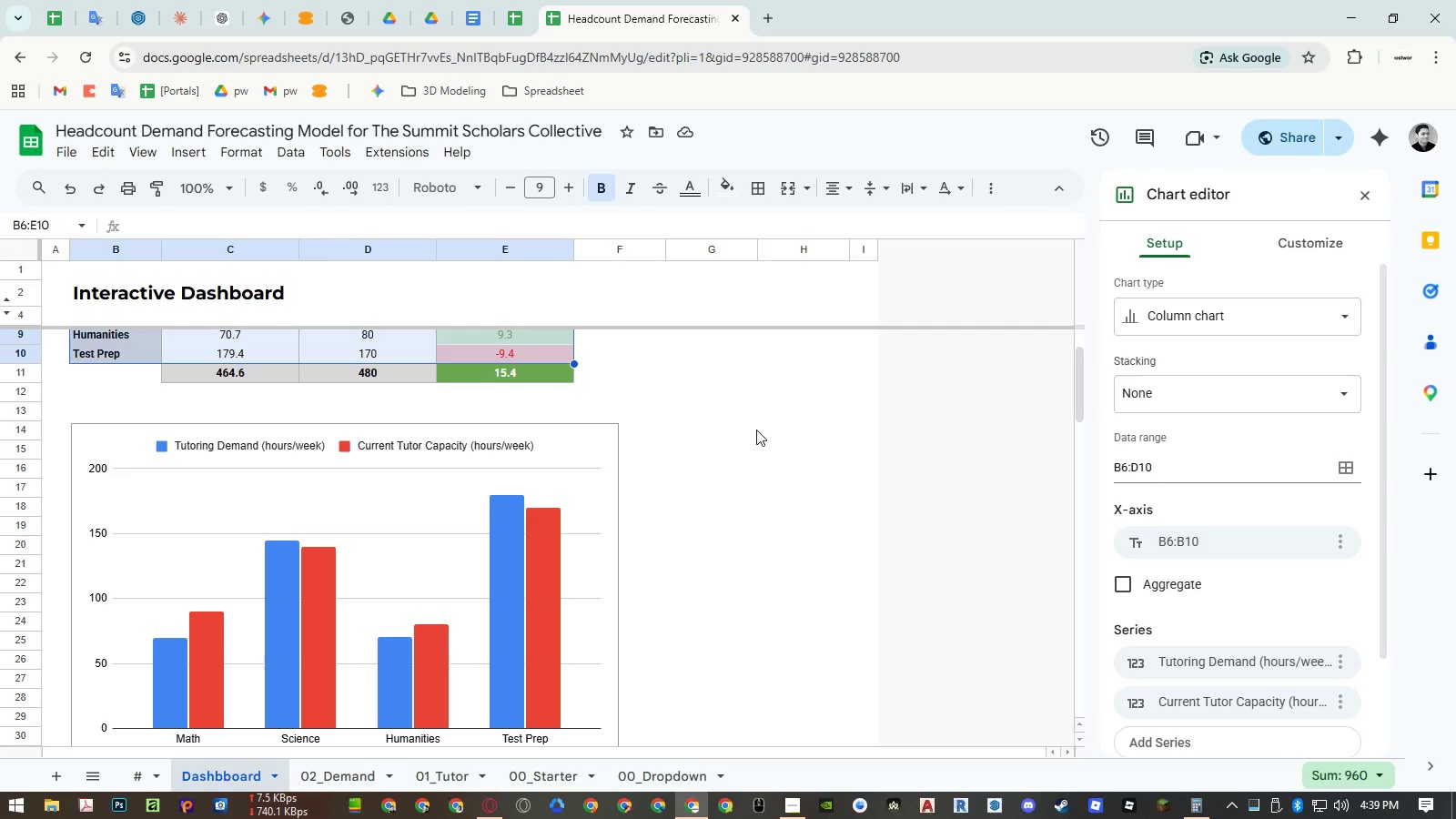 
wait(11.28)
 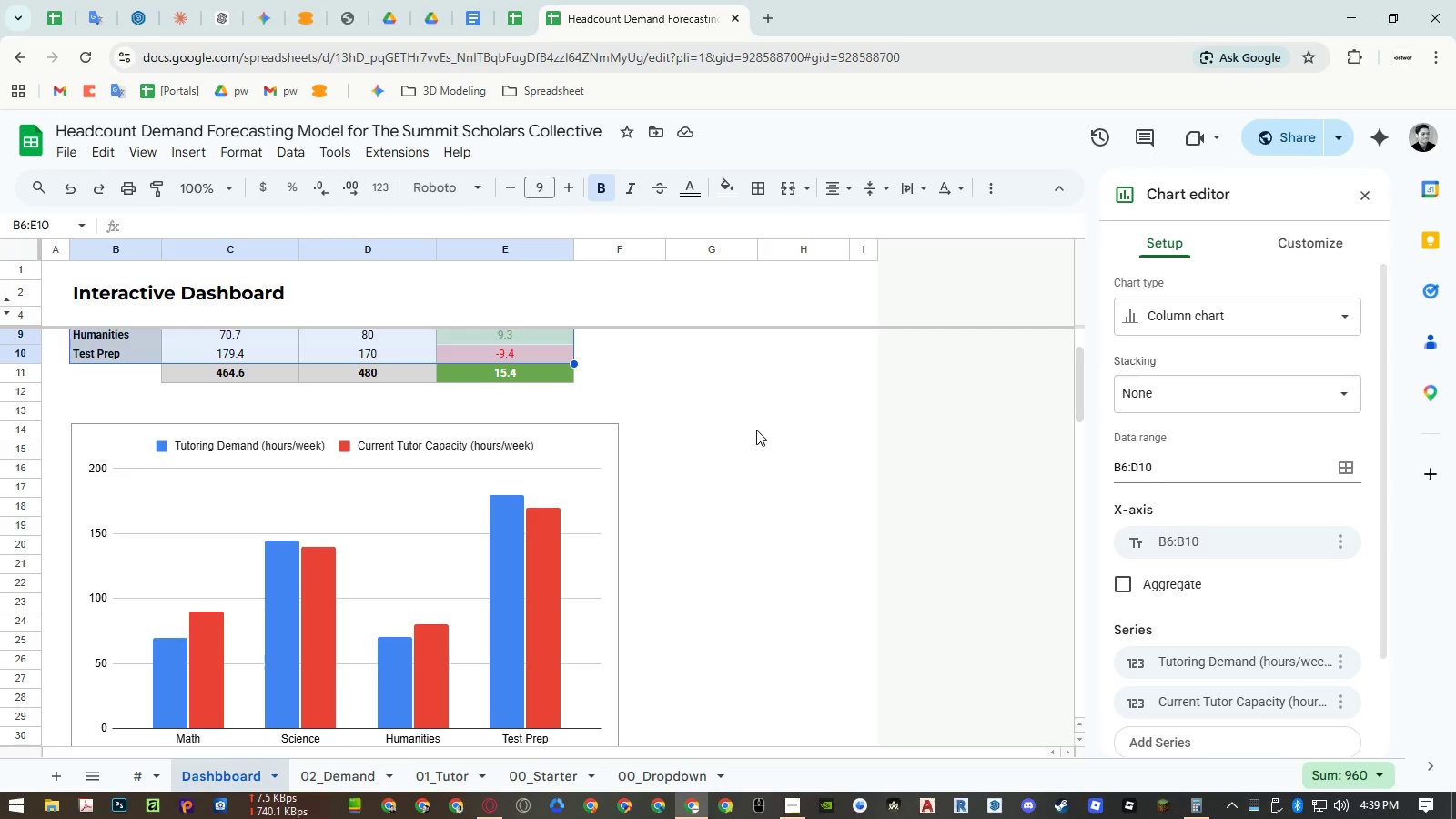 
left_click([1192, 326])
 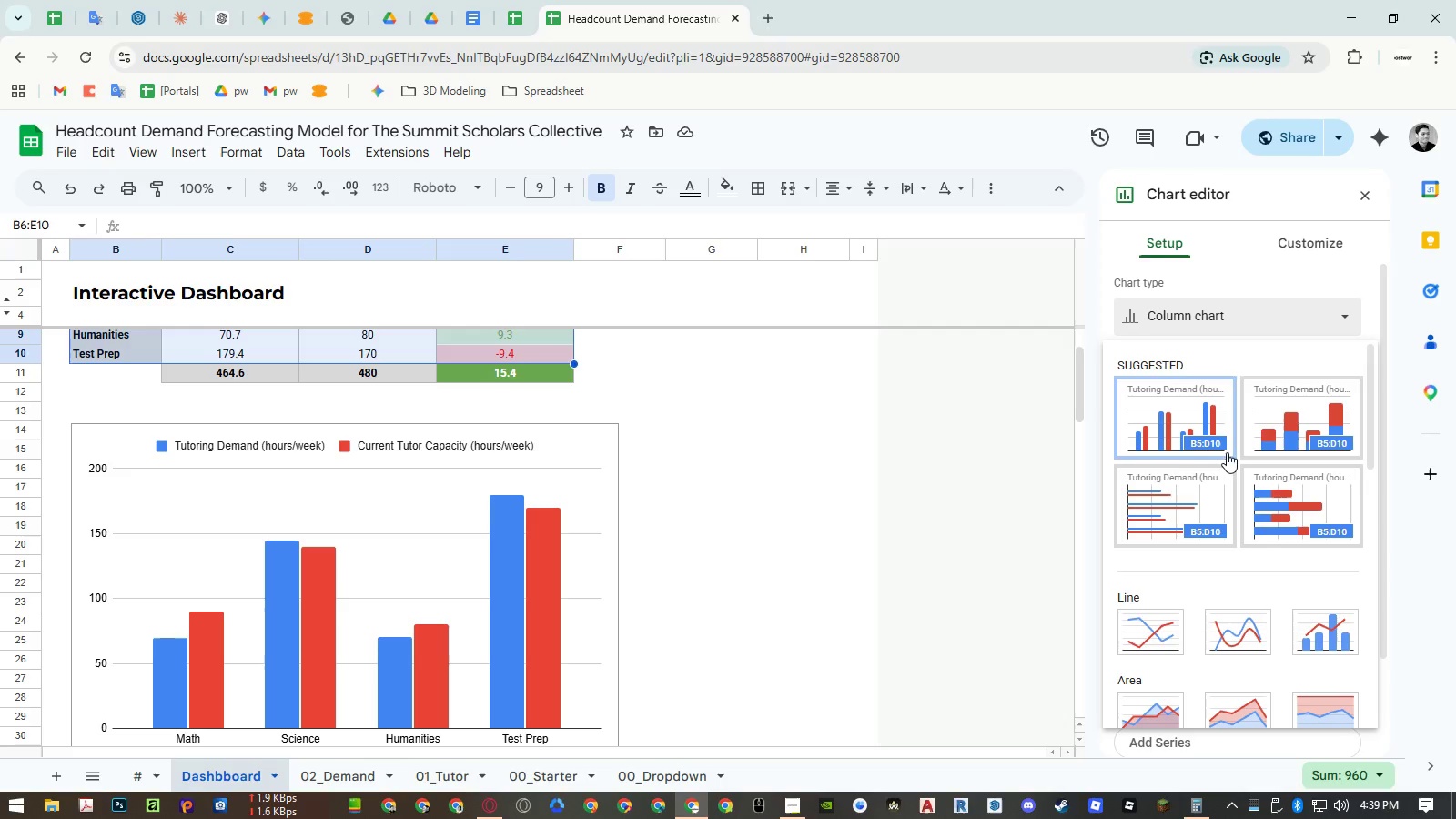 
scroll: coordinate [1226, 454], scroll_direction: down, amount: 1.0
 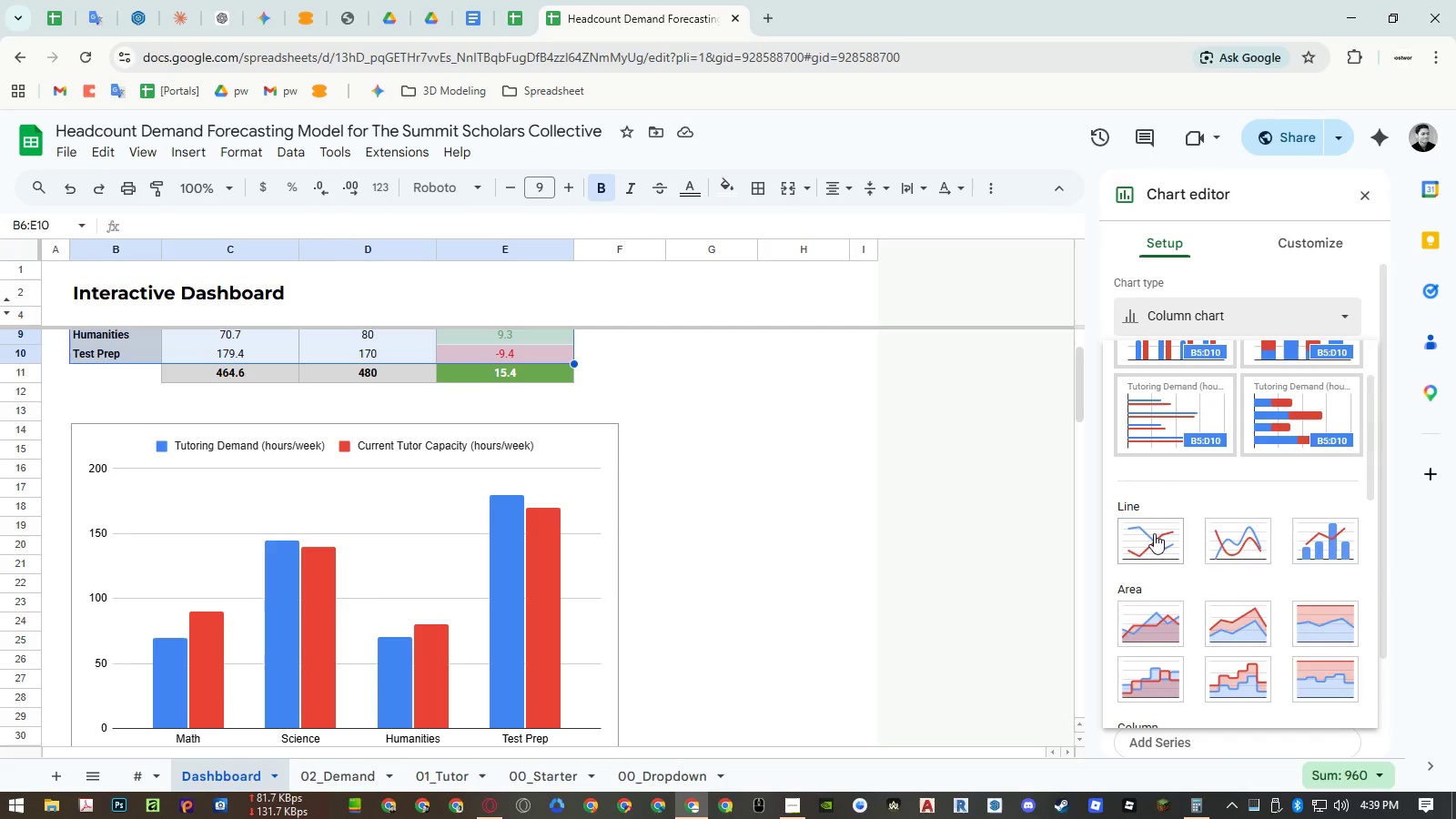 
left_click([1151, 539])
 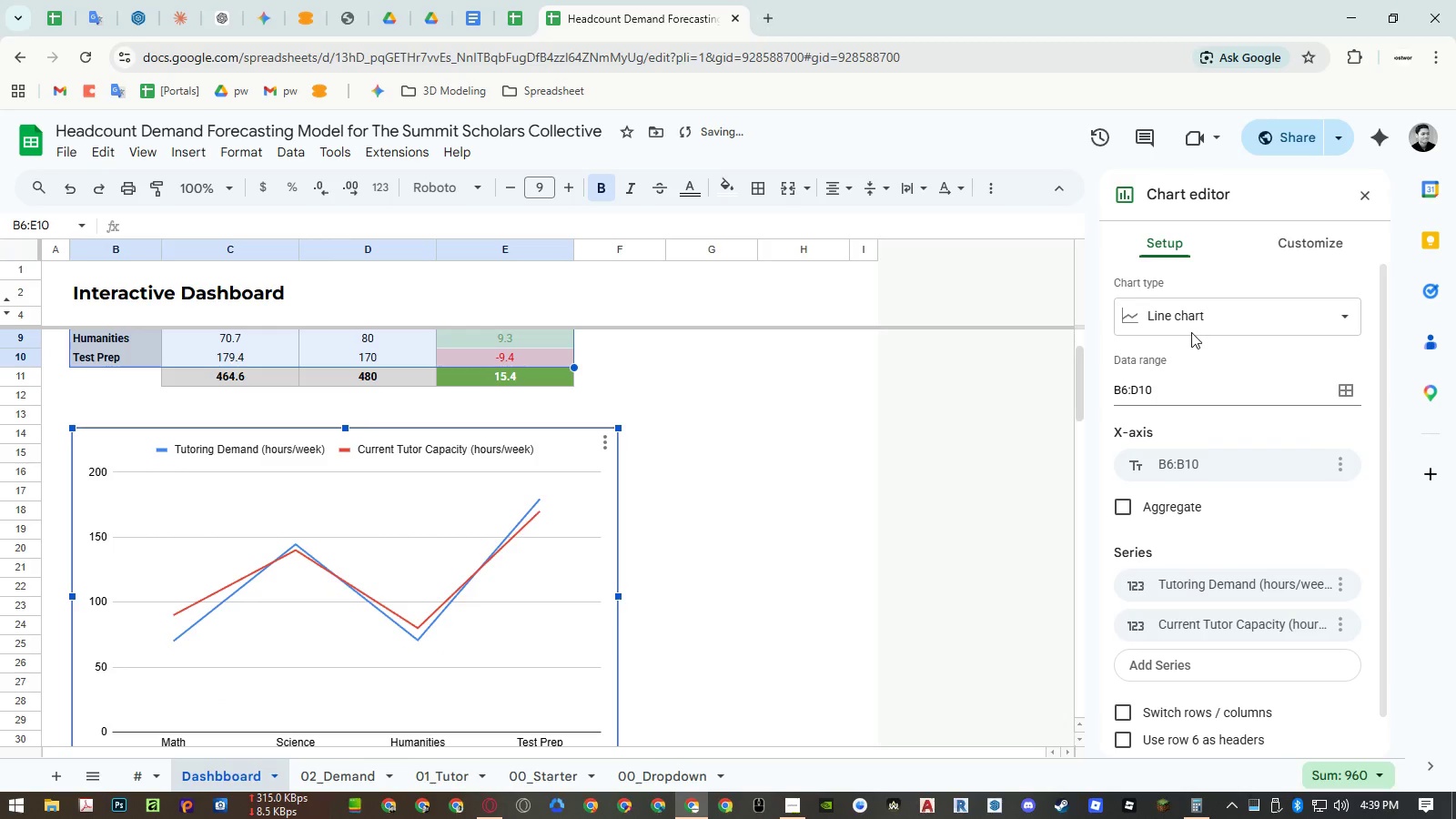 
left_click([1194, 317])
 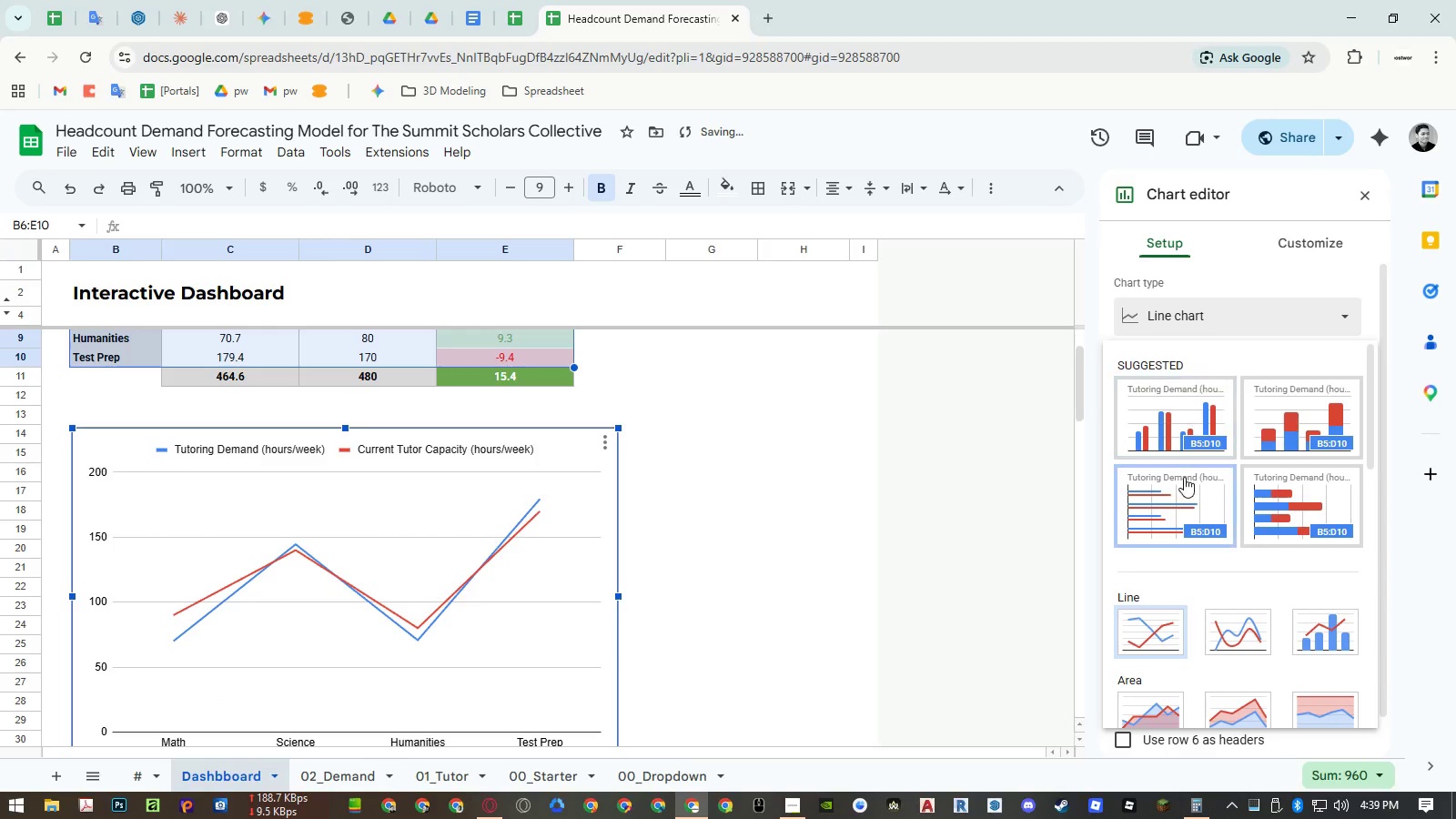 
scroll: coordinate [1183, 485], scroll_direction: down, amount: 2.0
 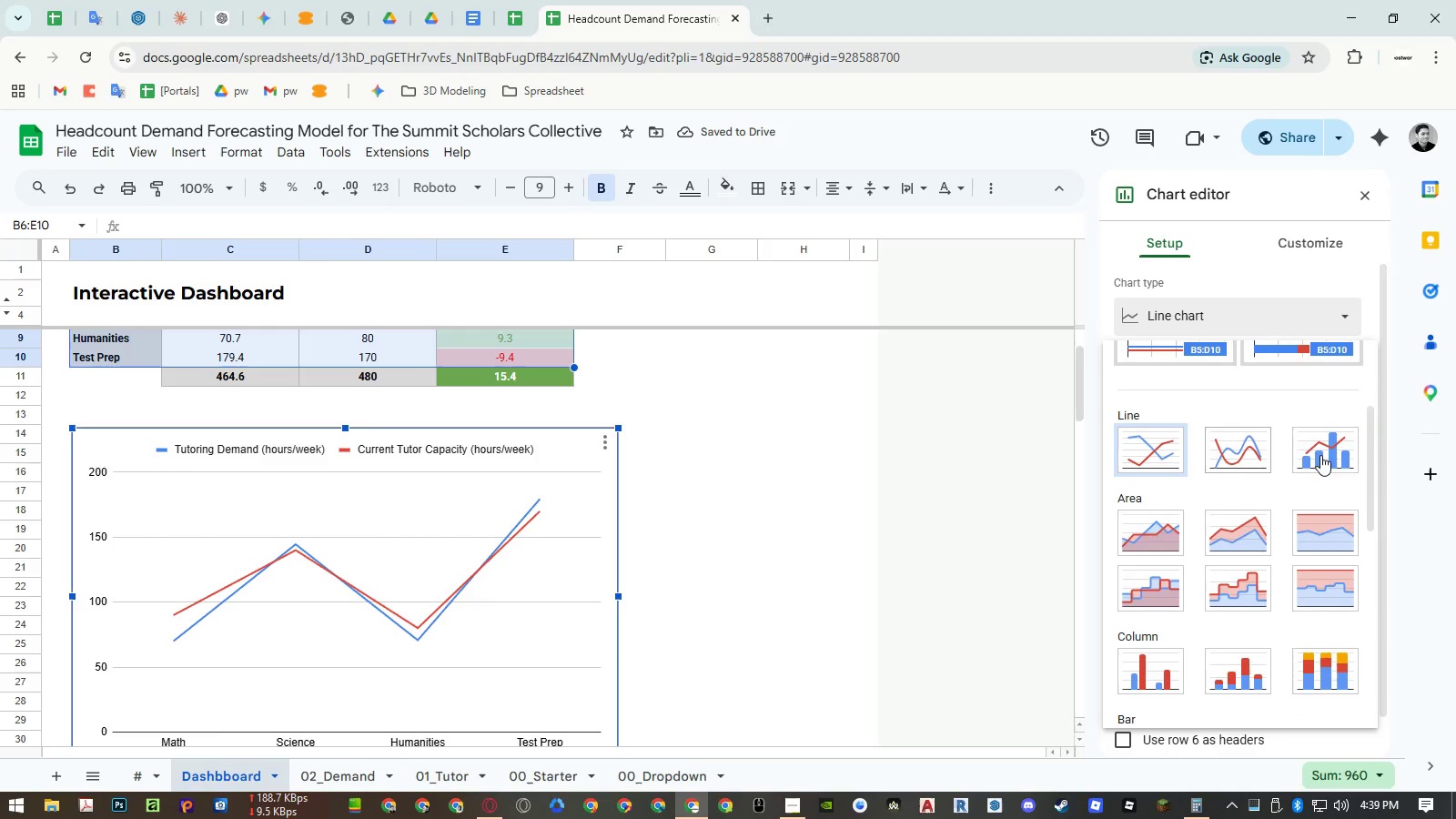 
left_click([1330, 453])
 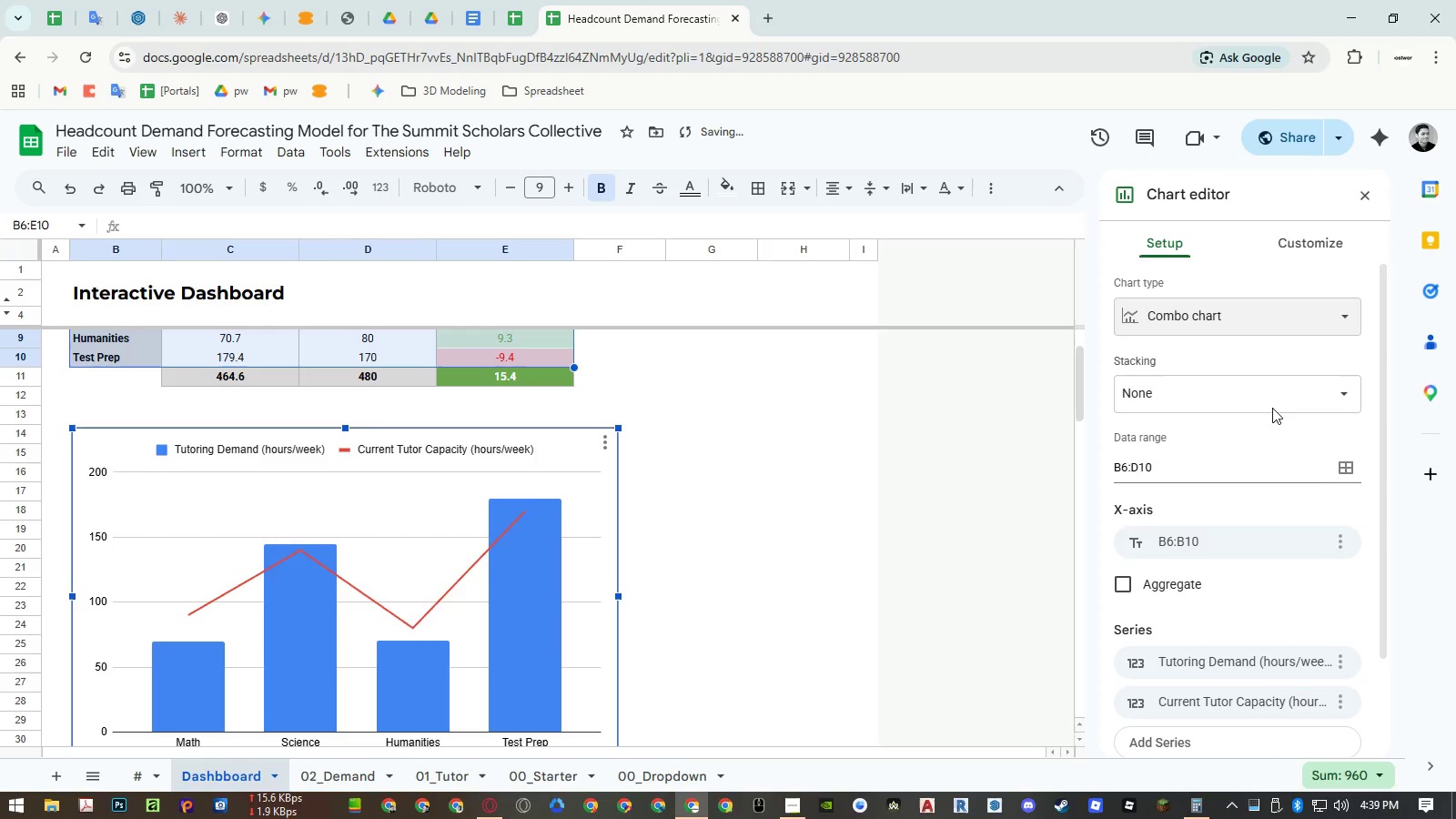 
left_click([1188, 317])
 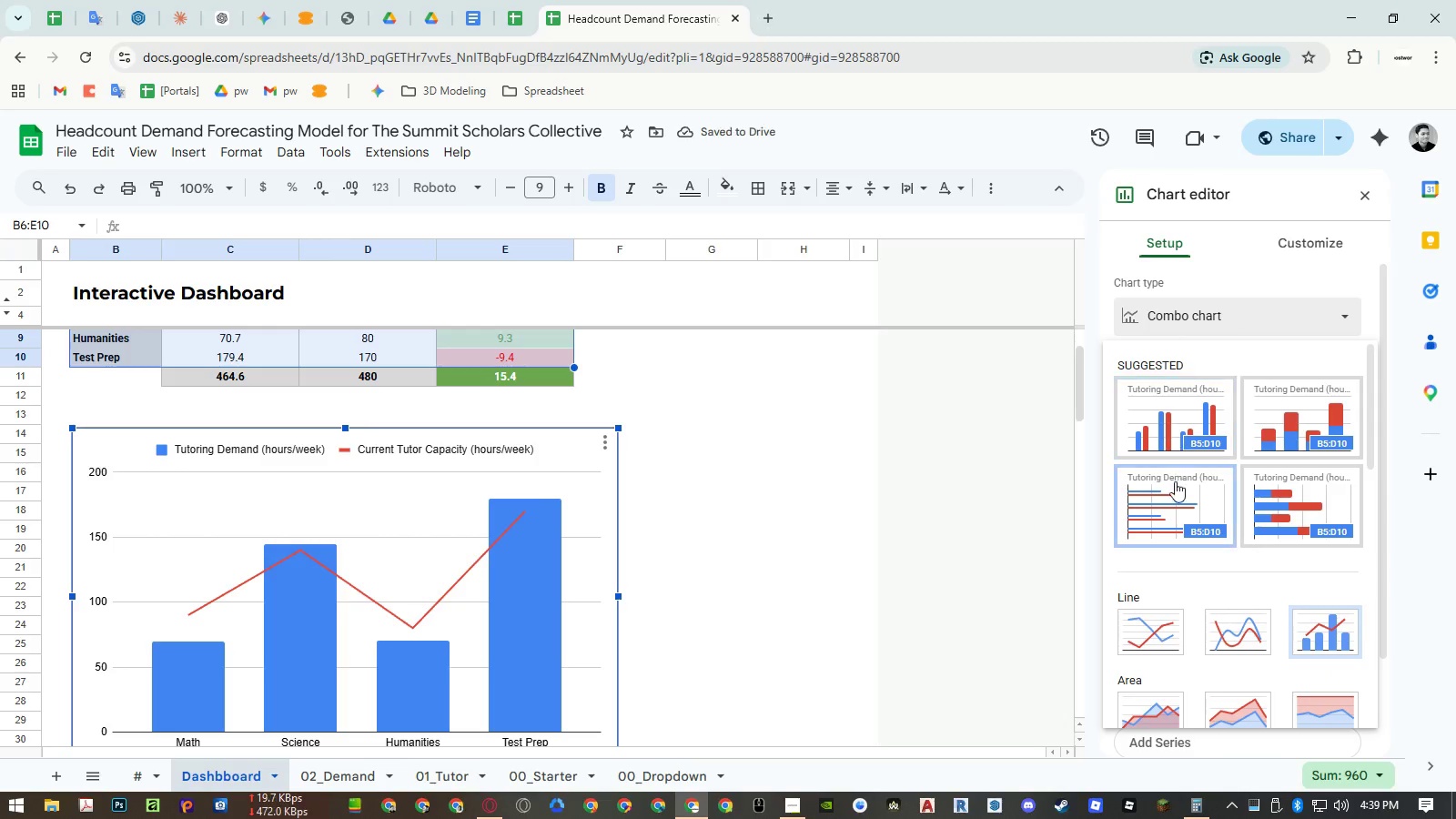 
scroll: coordinate [1175, 483], scroll_direction: down, amount: 1.0
 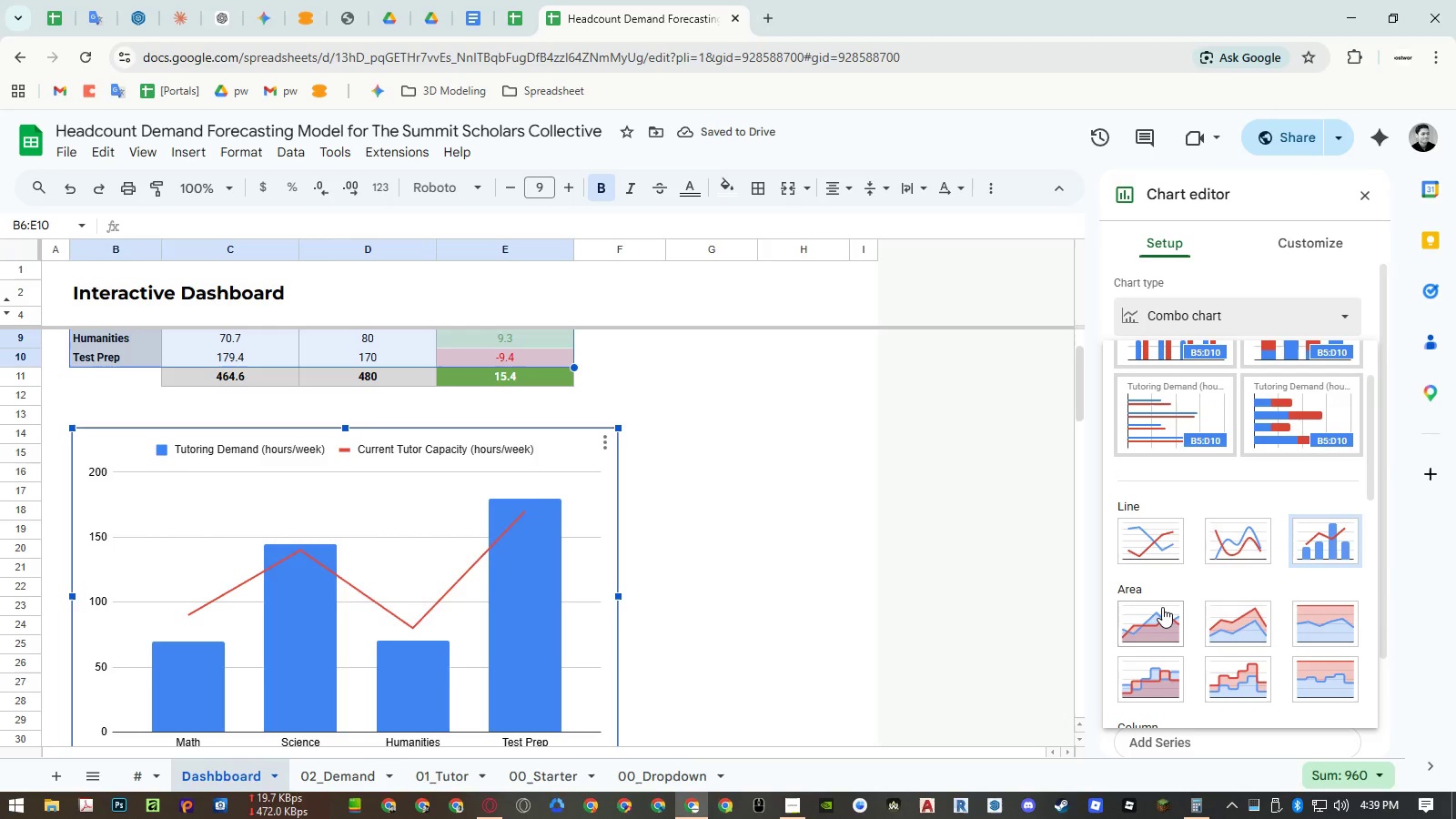 
left_click([1162, 607])
 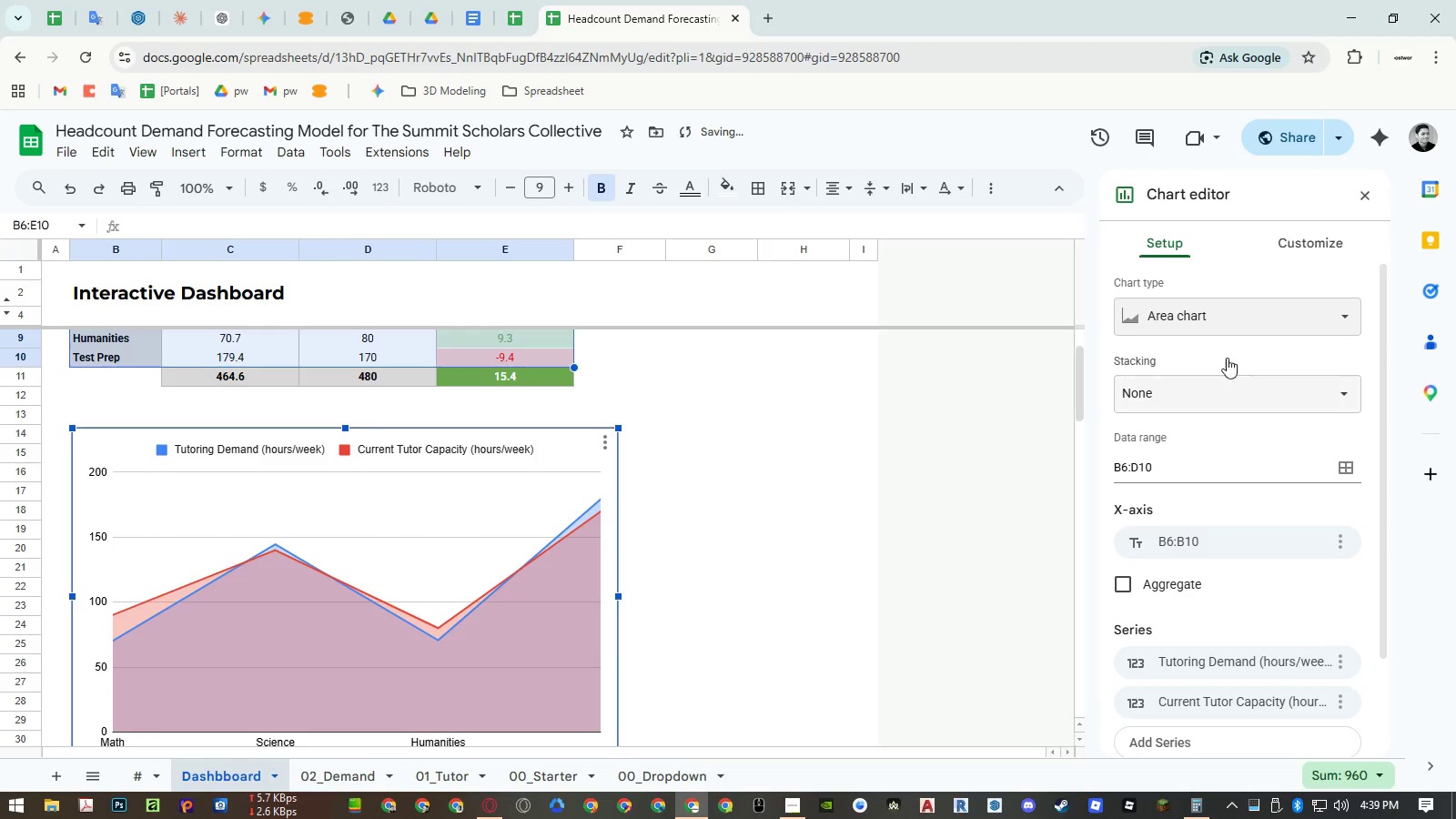 
left_click([1226, 312])
 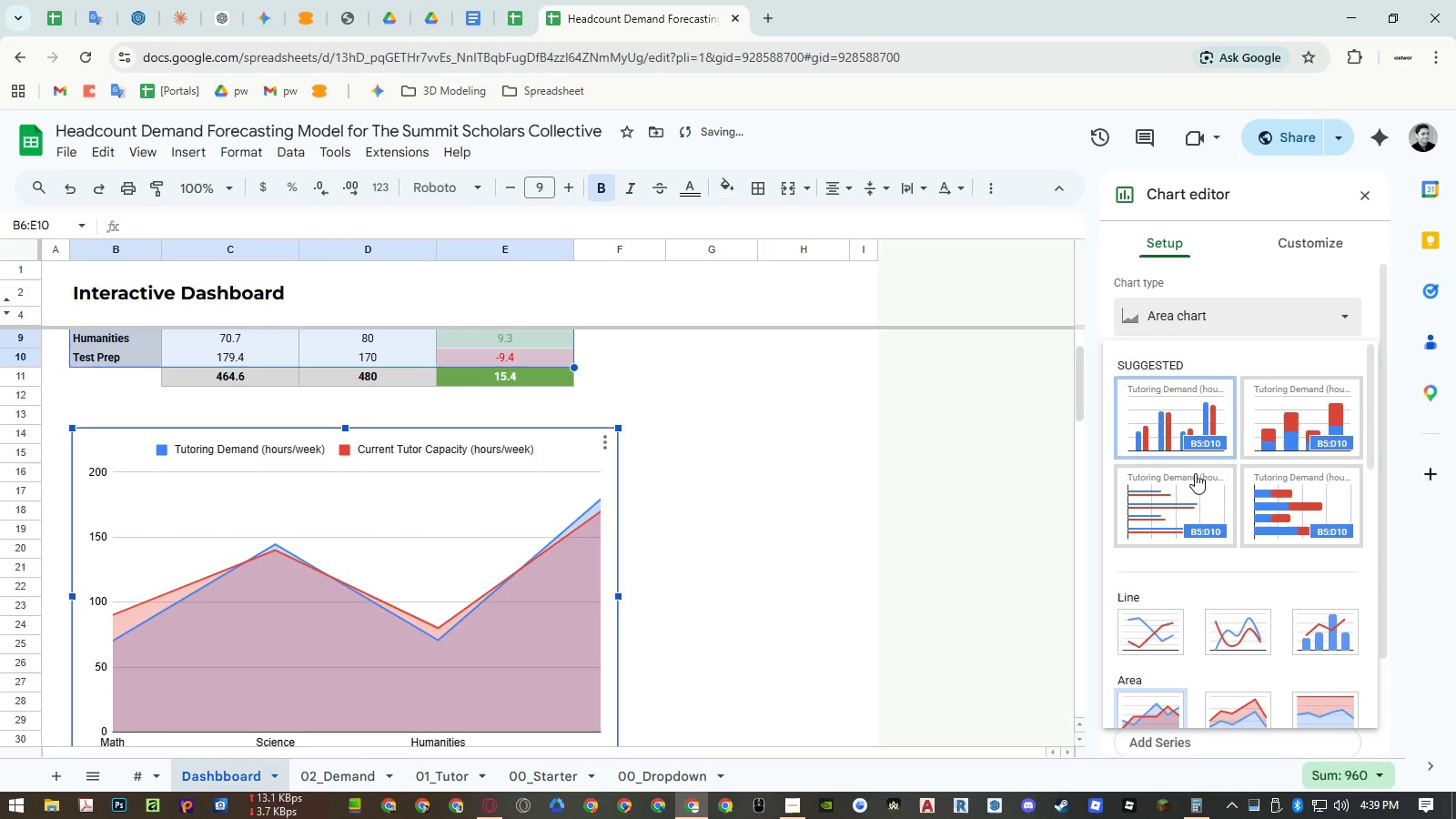 
scroll: coordinate [1194, 529], scroll_direction: down, amount: 3.0
 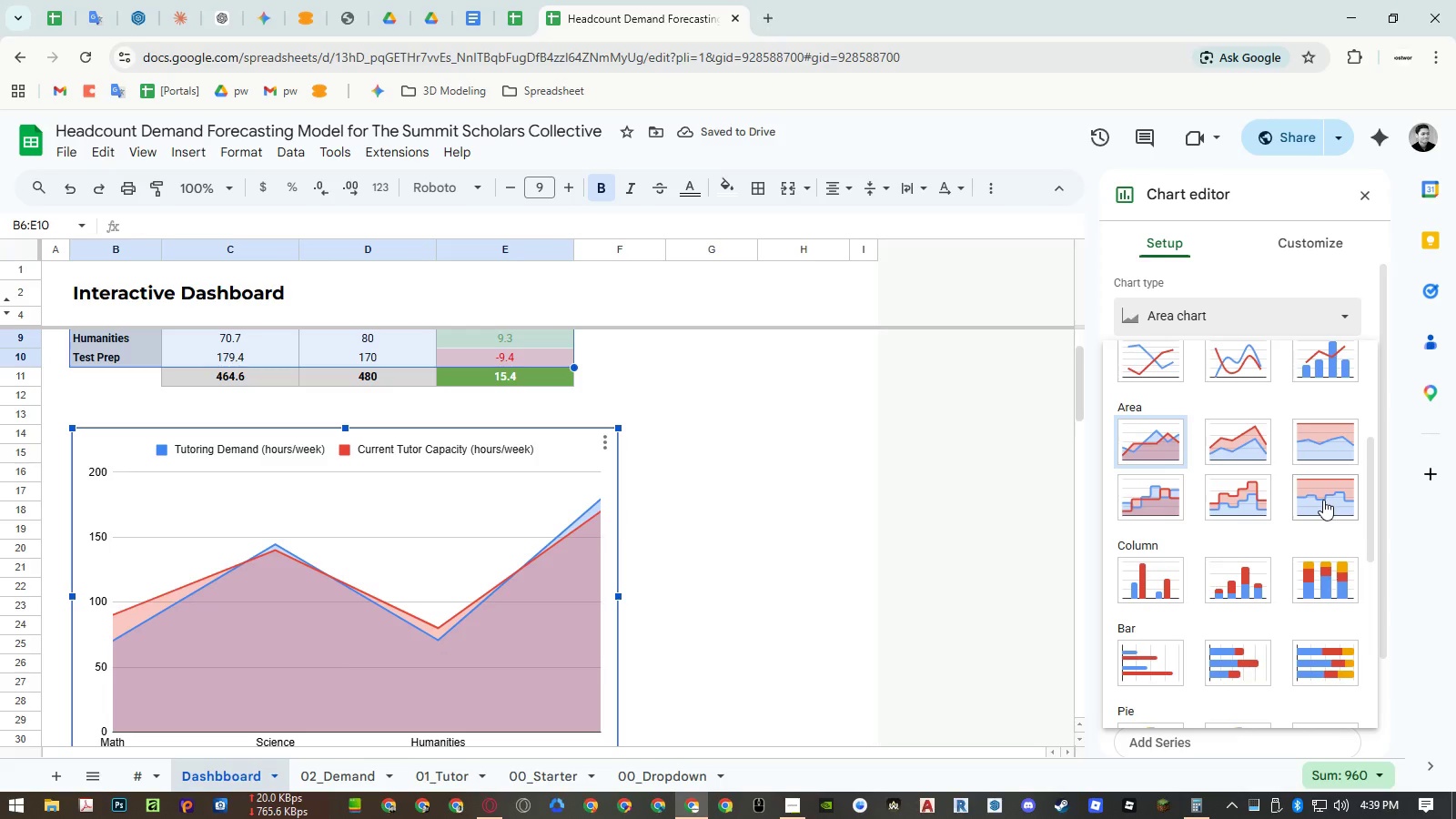 
left_click([1323, 500])
 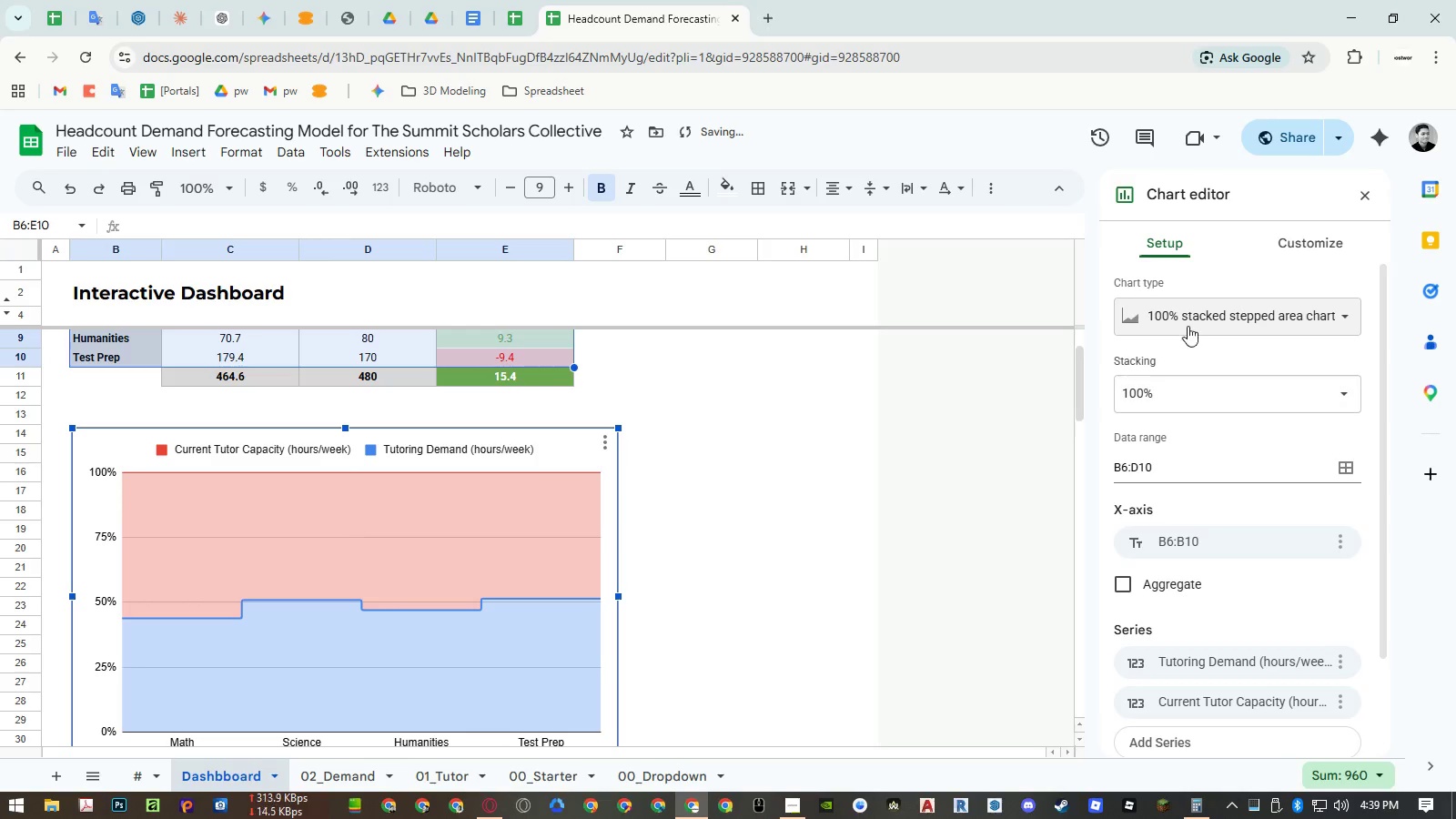 
left_click([1188, 324])
 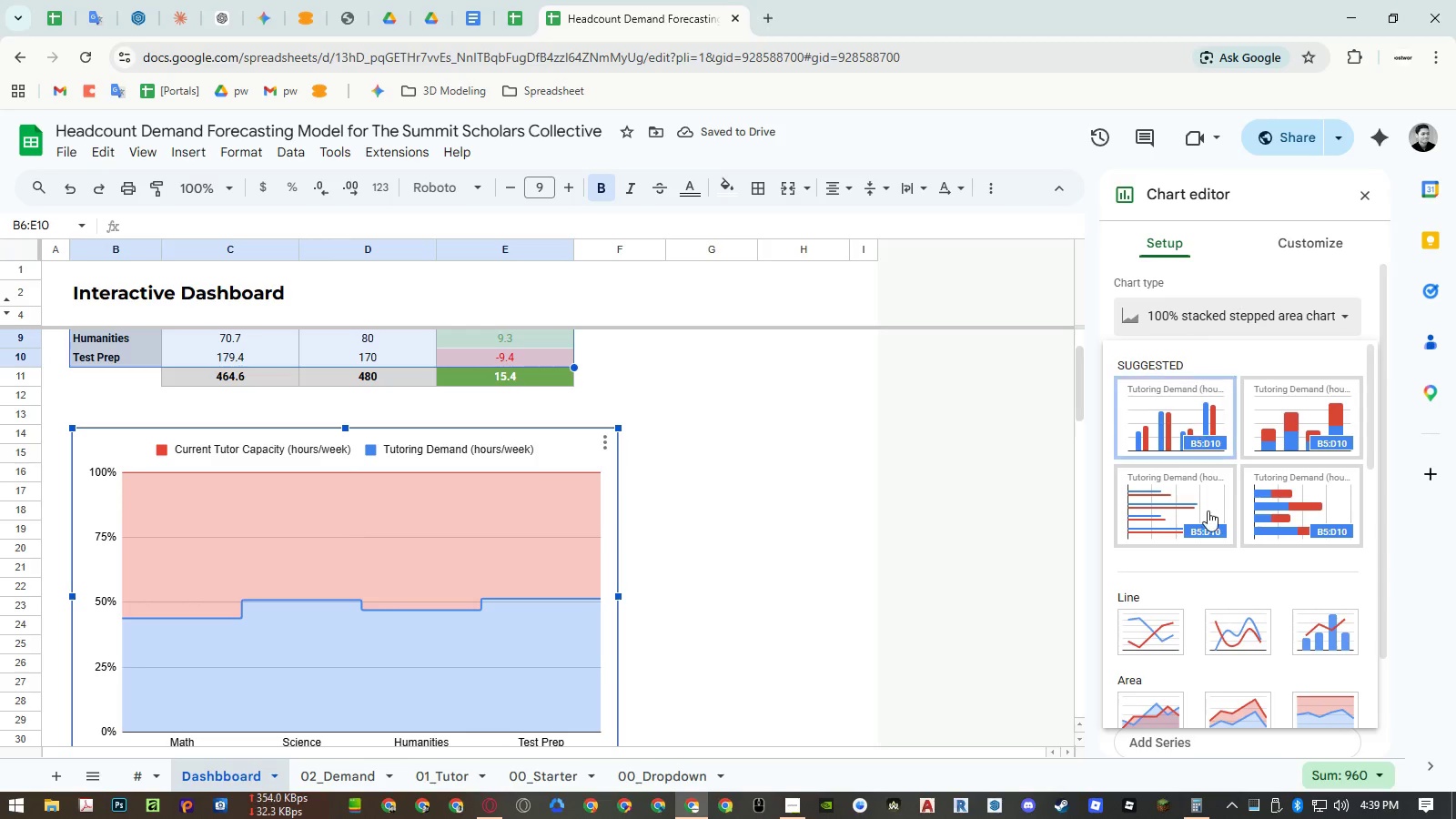 
scroll: coordinate [1215, 551], scroll_direction: down, amount: 2.0
 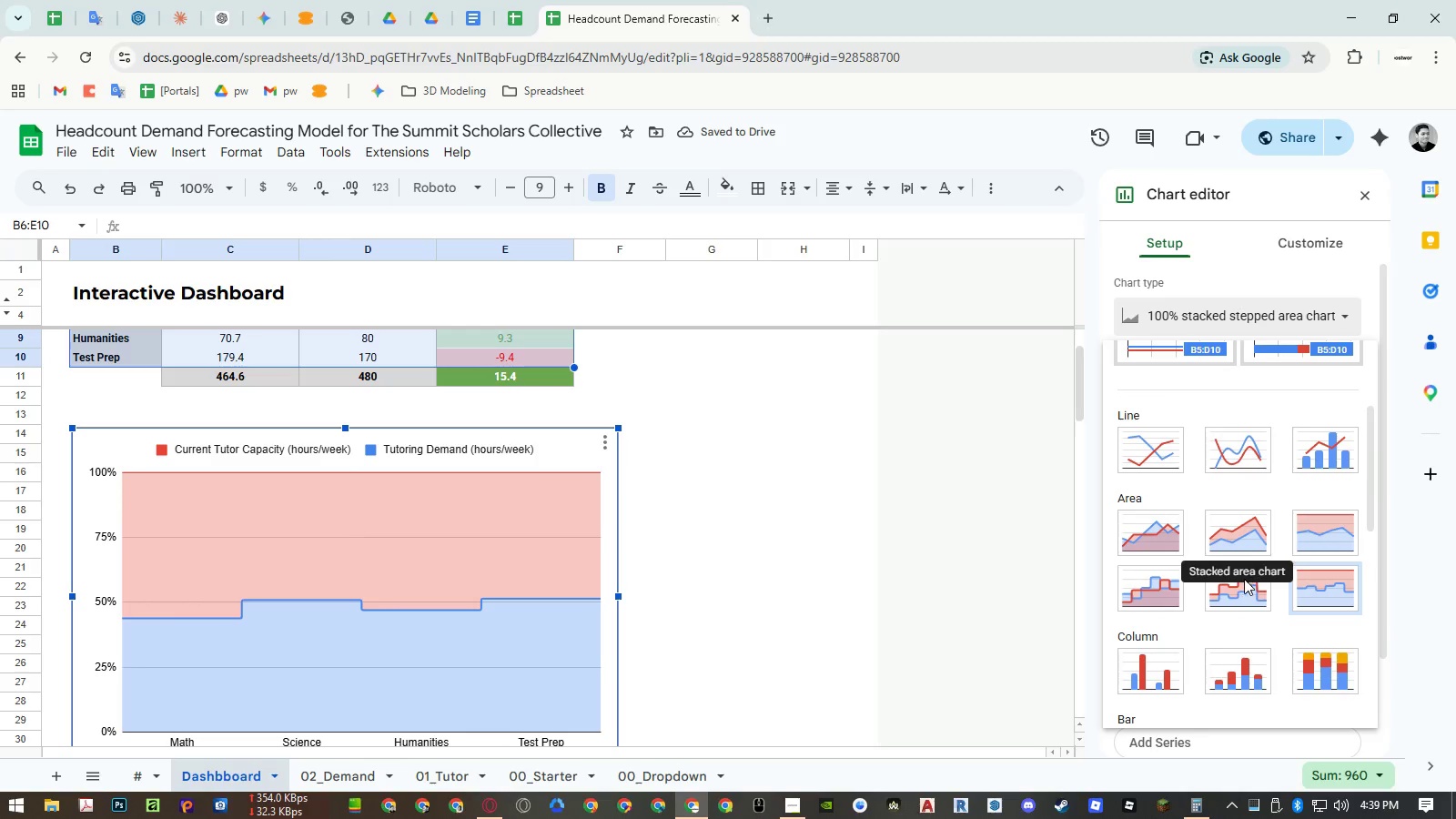 
left_click([1243, 582])
 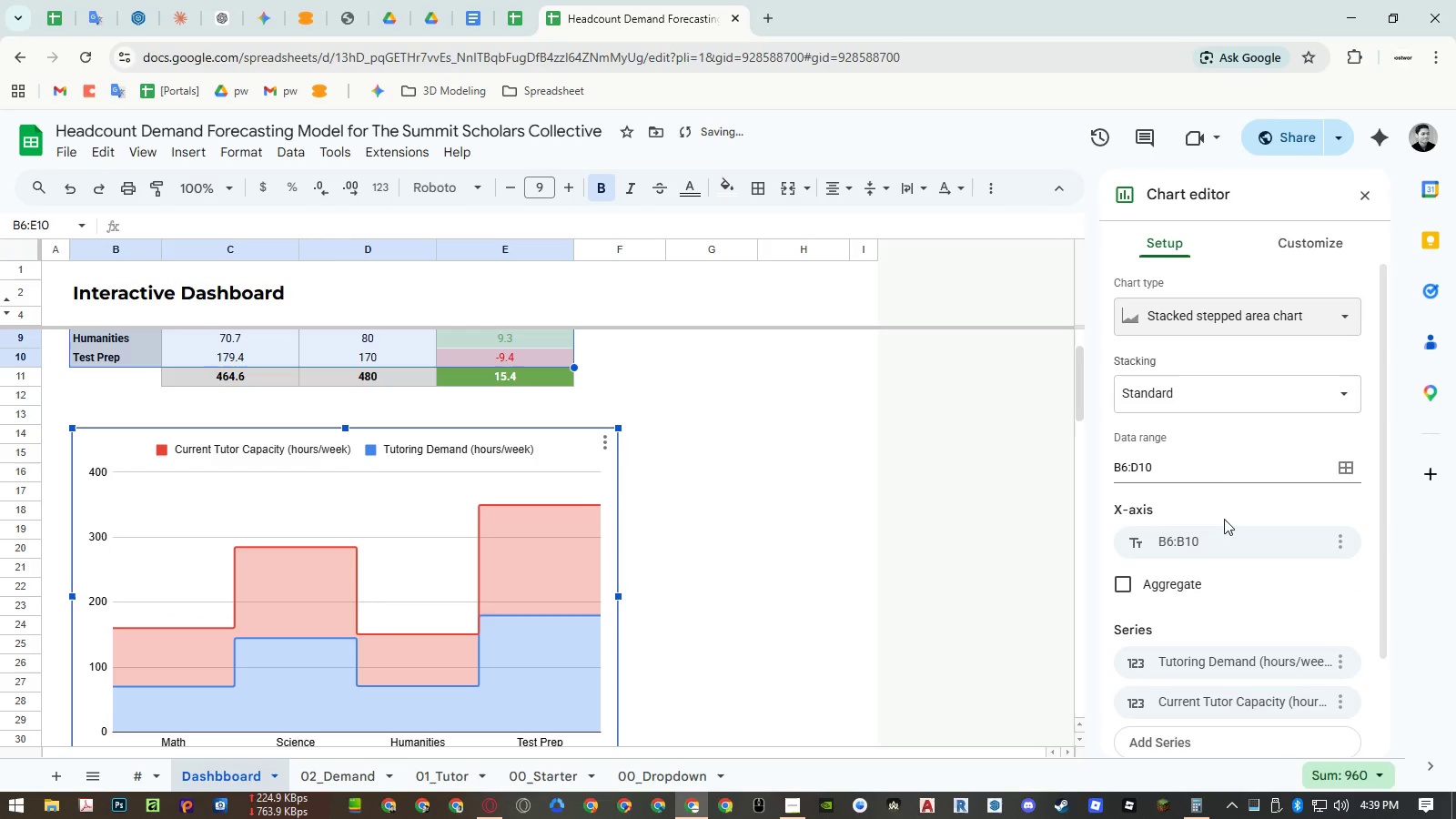 
left_click([1172, 327])
 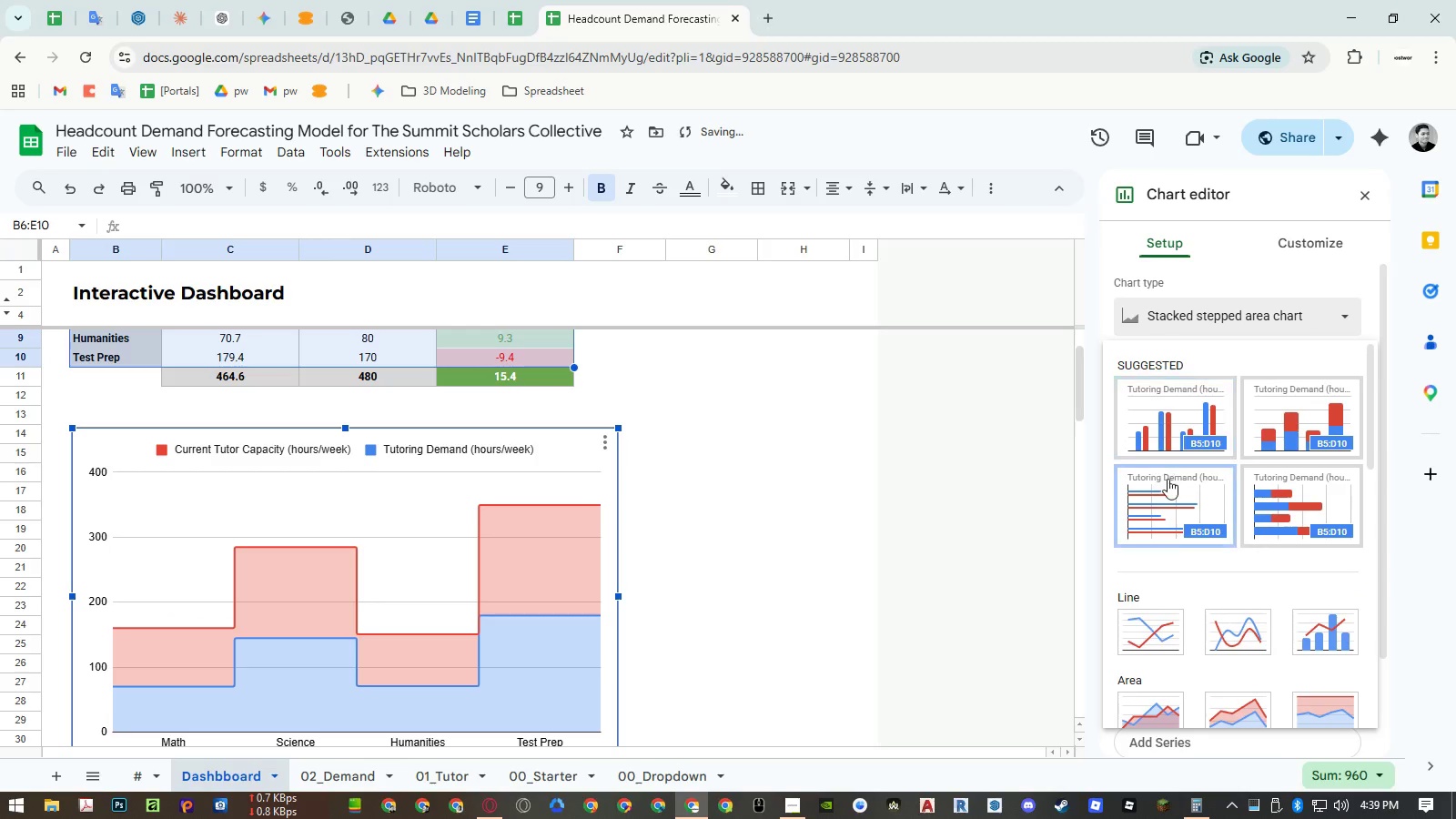 
scroll: coordinate [1168, 493], scroll_direction: down, amount: 3.0
 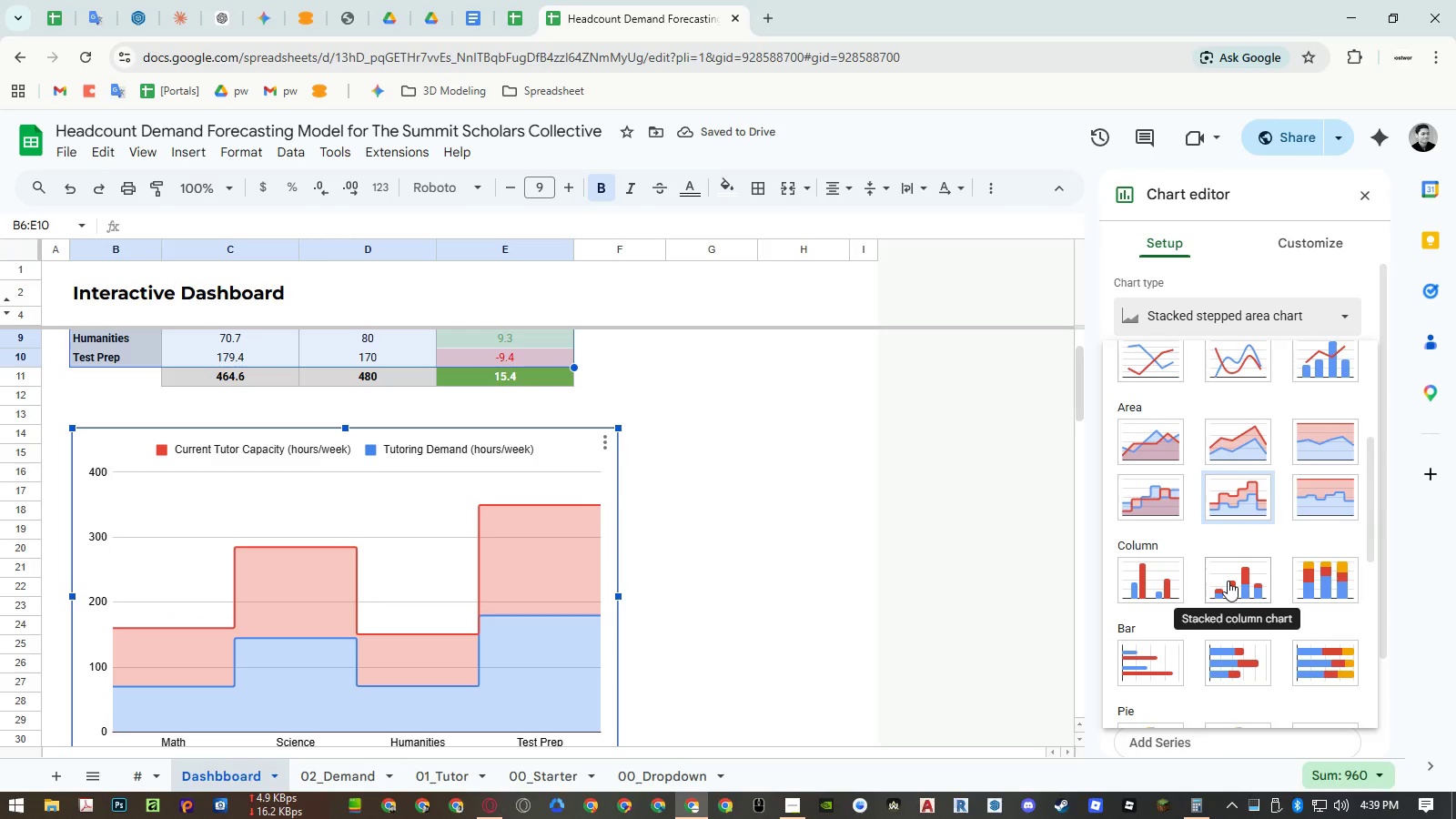 
left_click([1324, 585])
 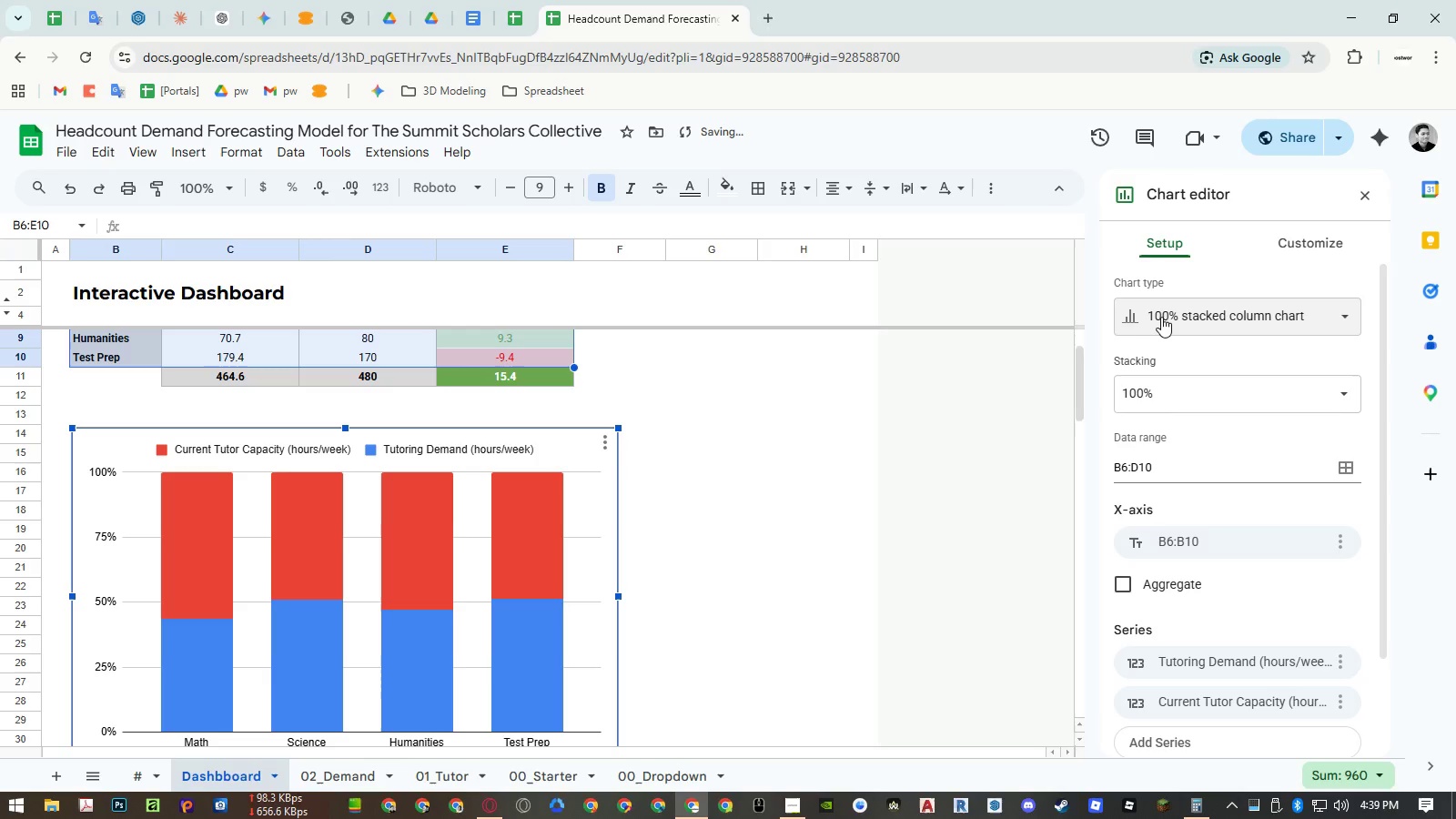 
left_click([1162, 317])
 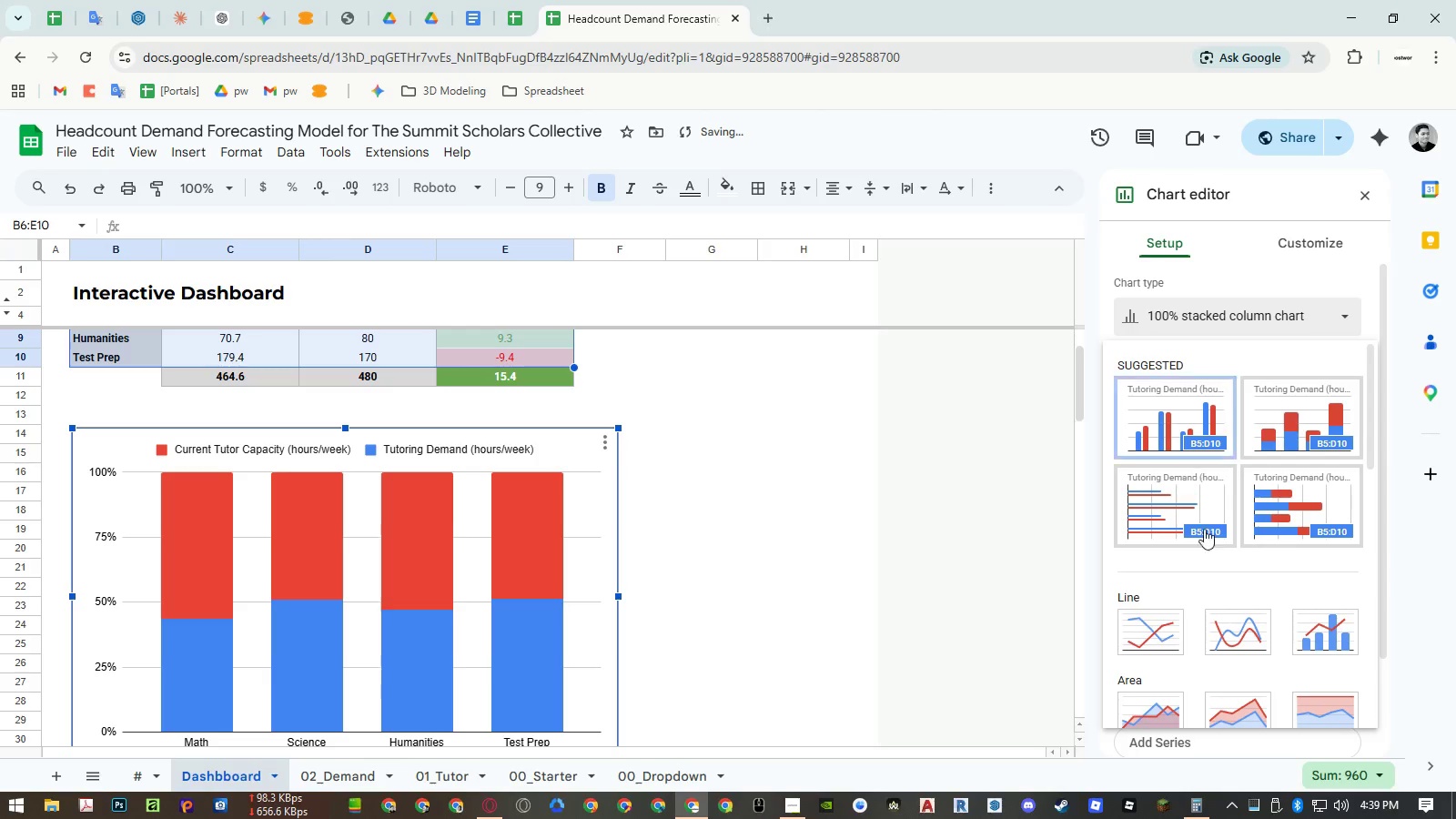 
scroll: coordinate [1212, 557], scroll_direction: down, amount: 3.0
 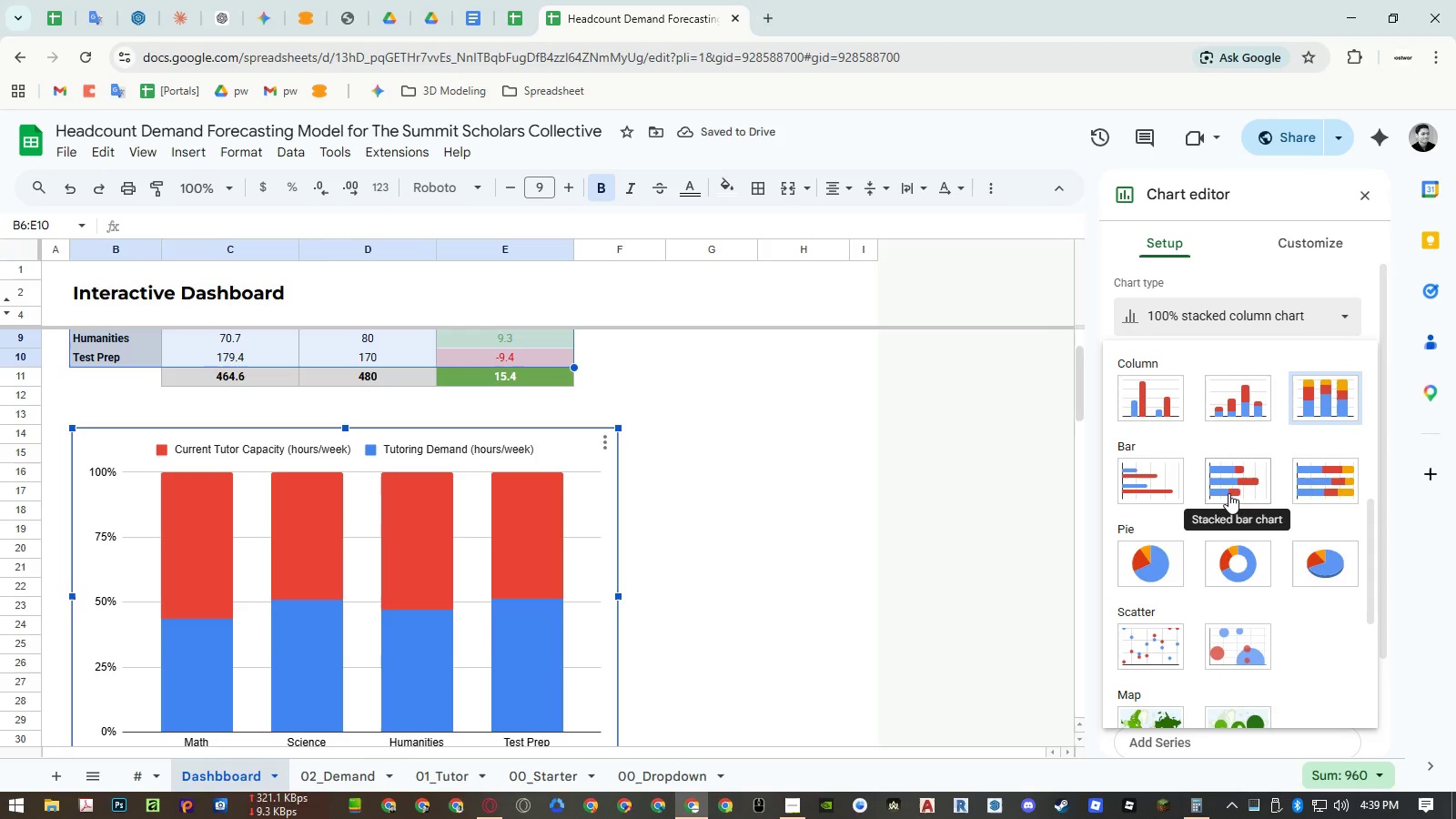 
left_click([1239, 411])
 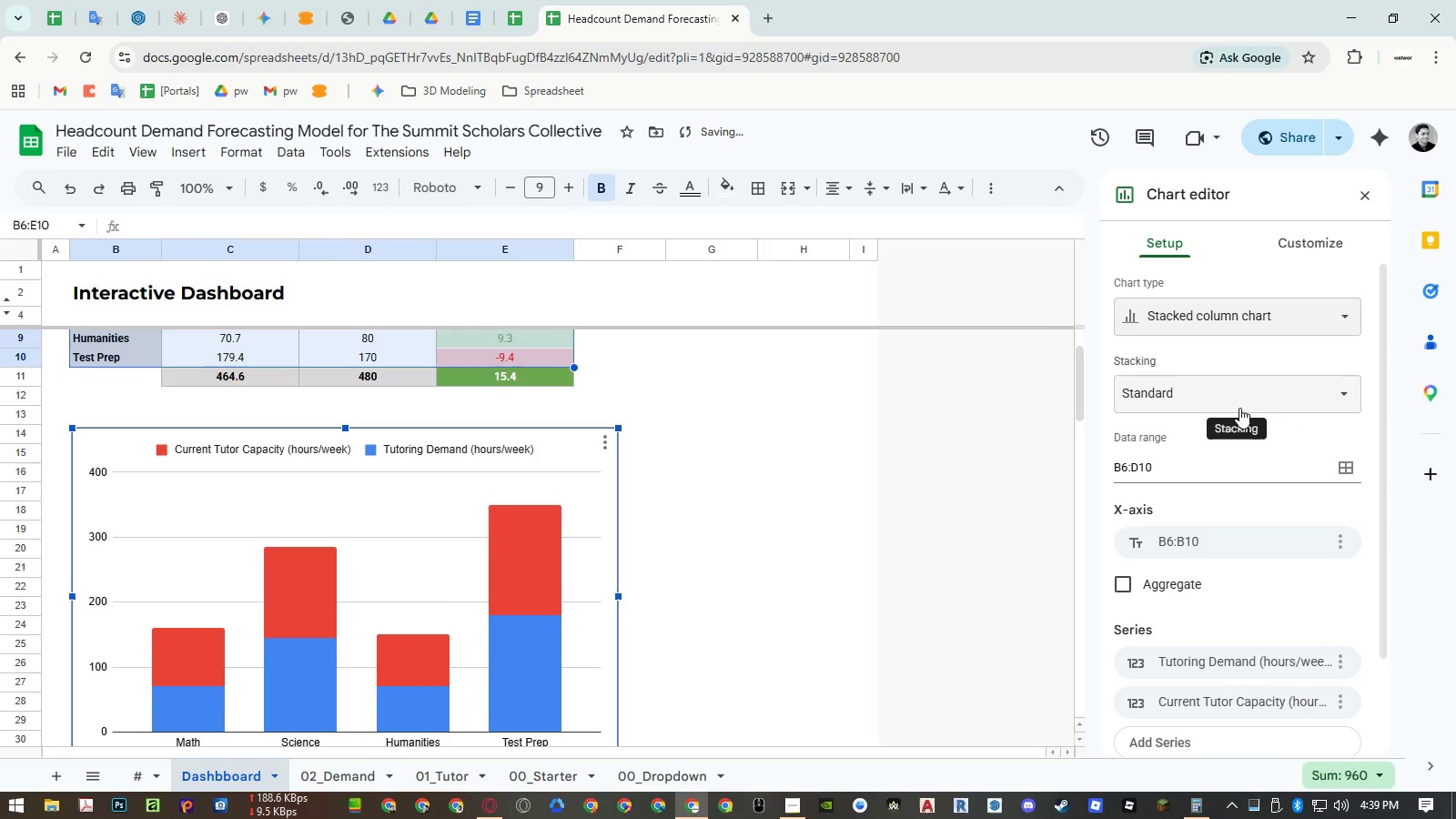 
left_click([1211, 323])
 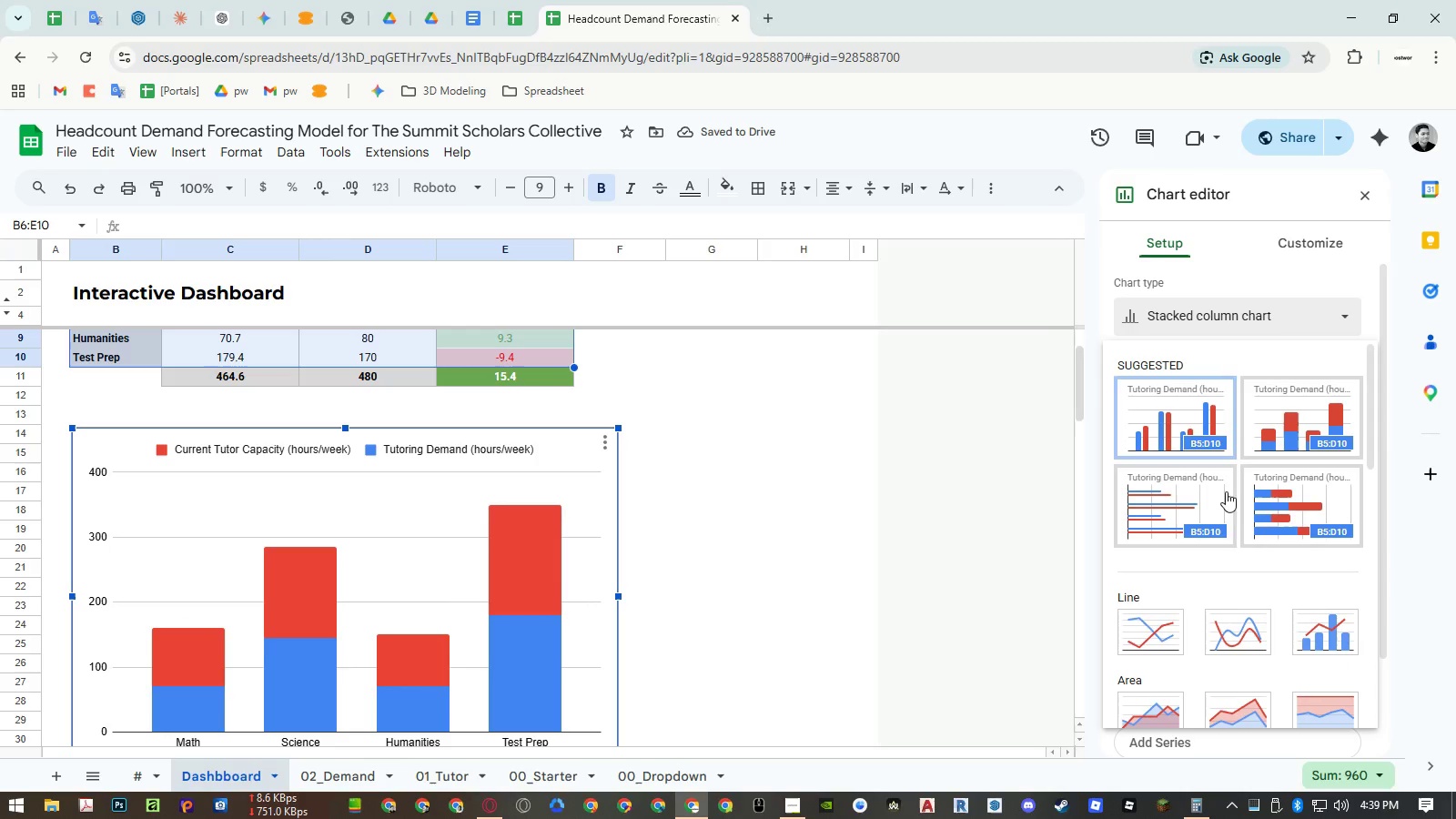 
scroll: coordinate [1228, 516], scroll_direction: down, amount: 4.0
 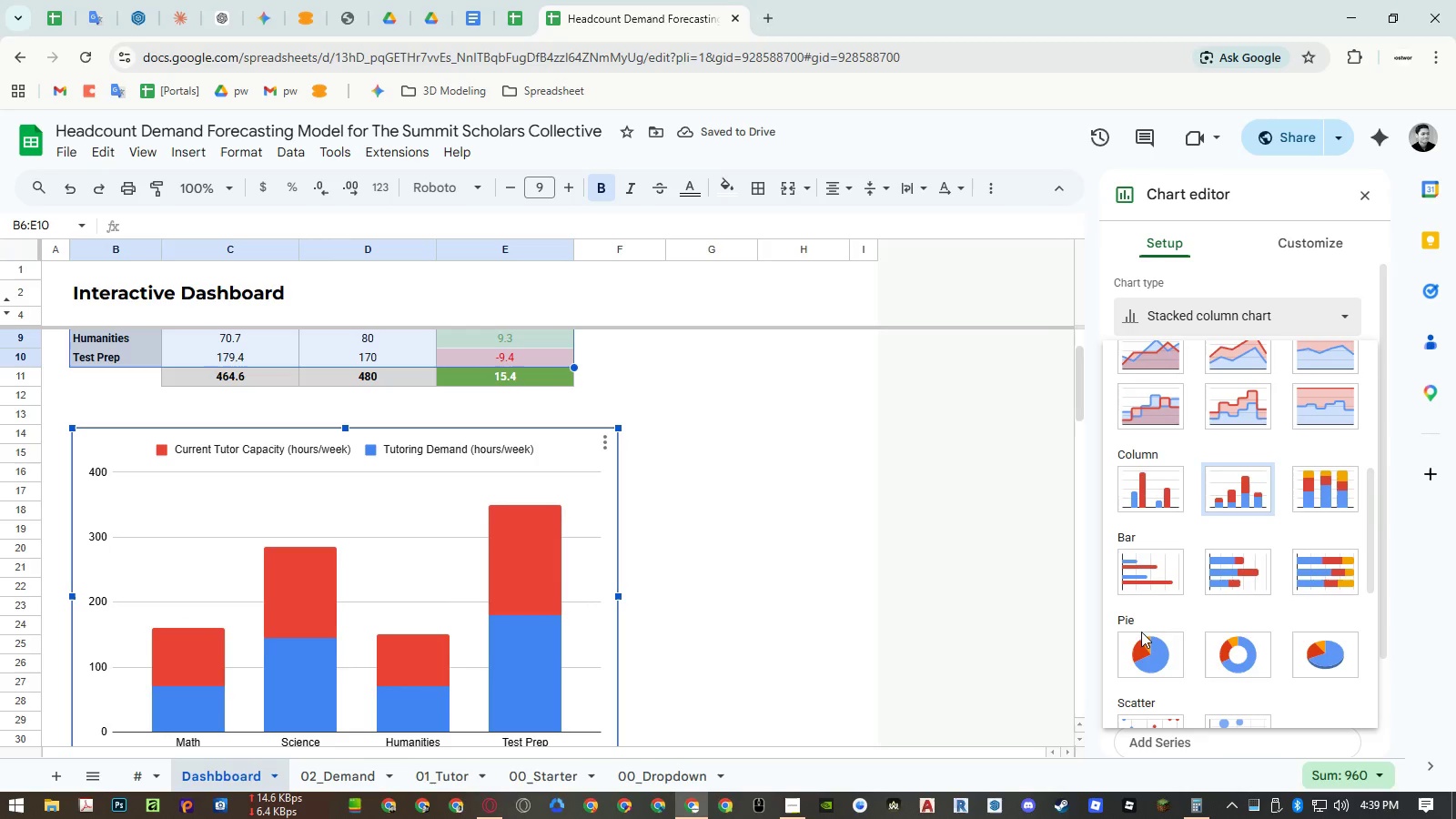 
left_click([1140, 638])
 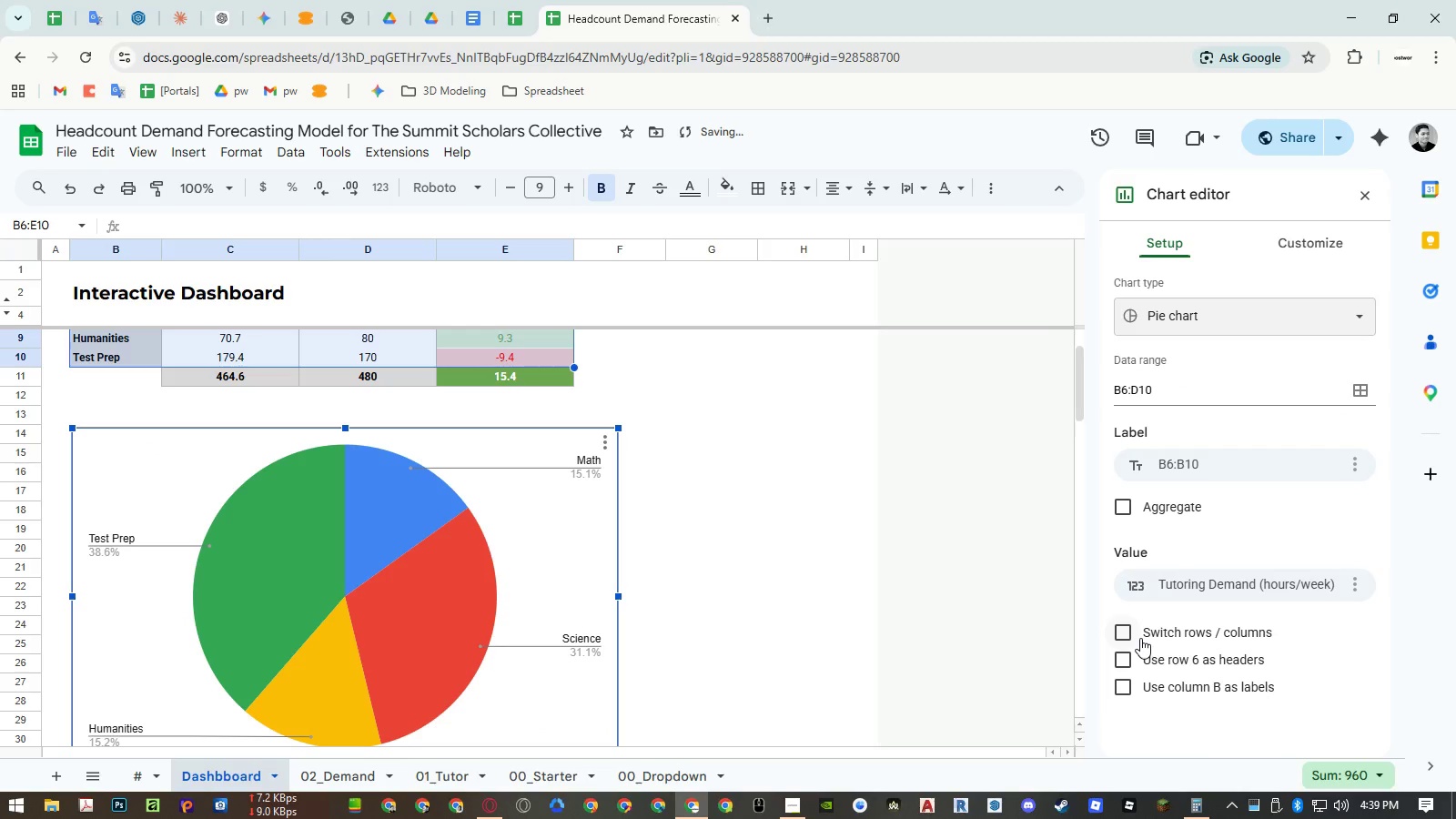 
scroll: coordinate [427, 578], scroll_direction: down, amount: 2.0
 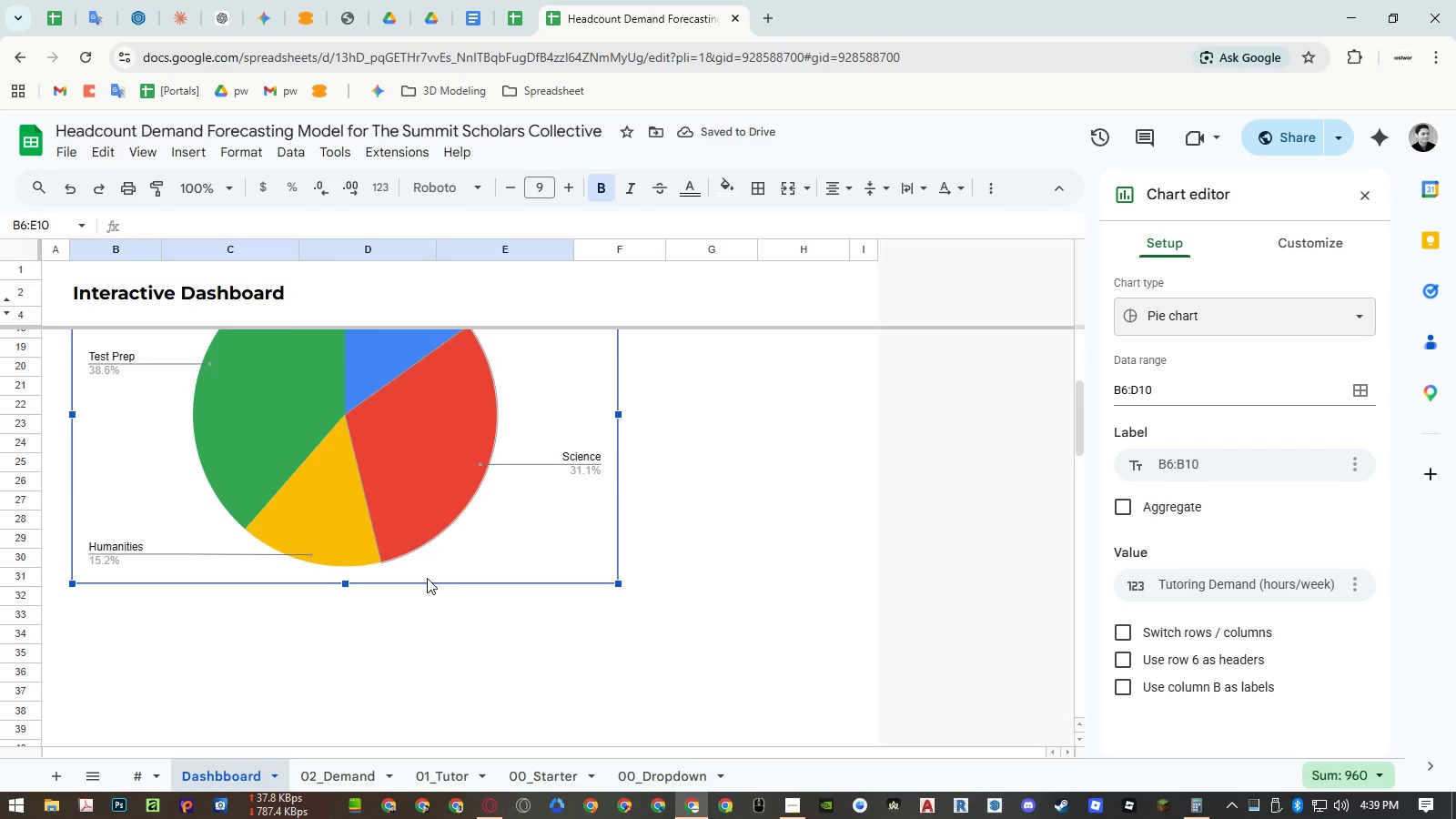 
scroll: coordinate [427, 578], scroll_direction: up, amount: 1.0
 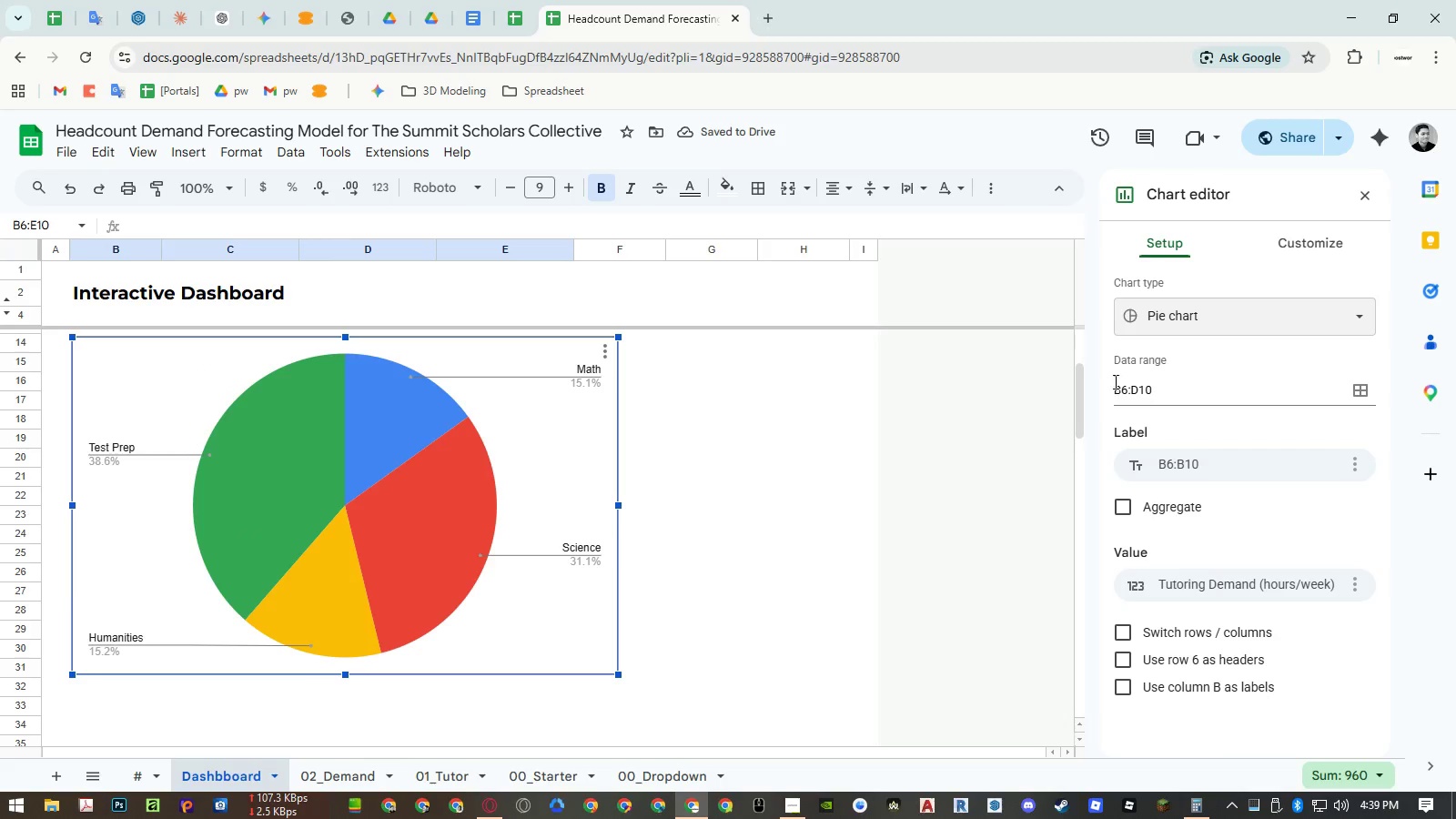 
left_click([1152, 314])
 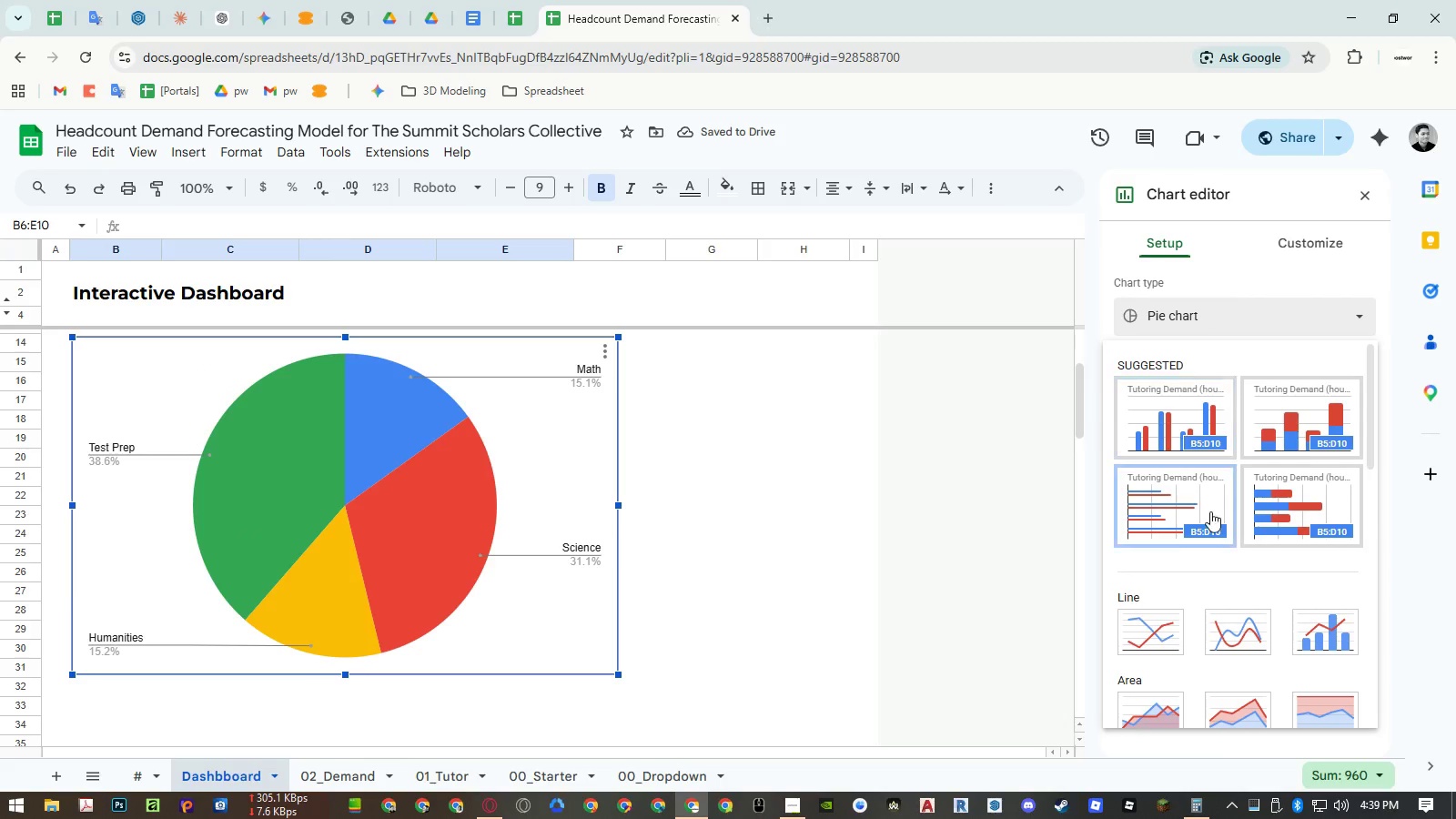 
scroll: coordinate [1212, 519], scroll_direction: down, amount: 7.0
 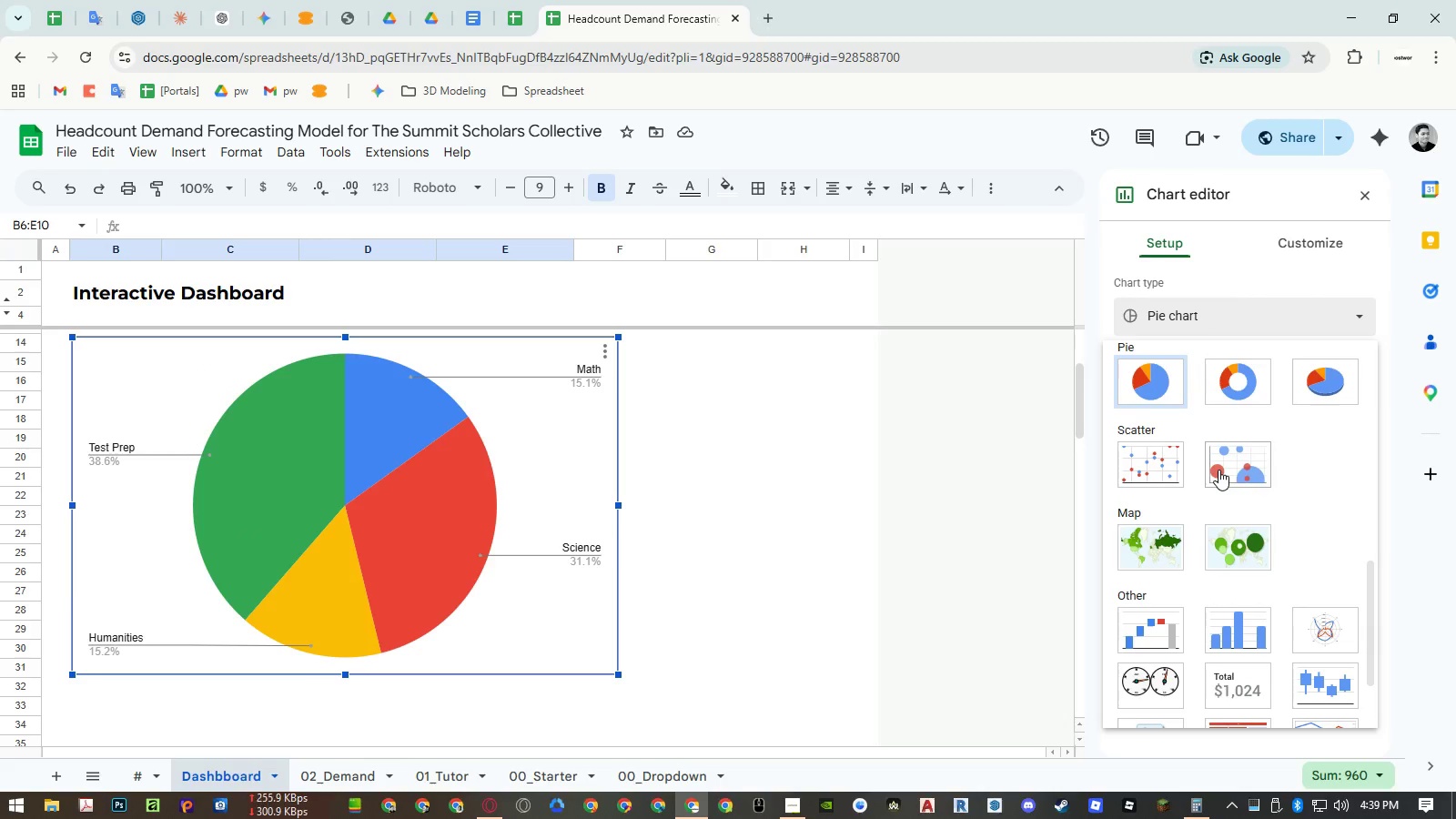 
left_click([1218, 470])
 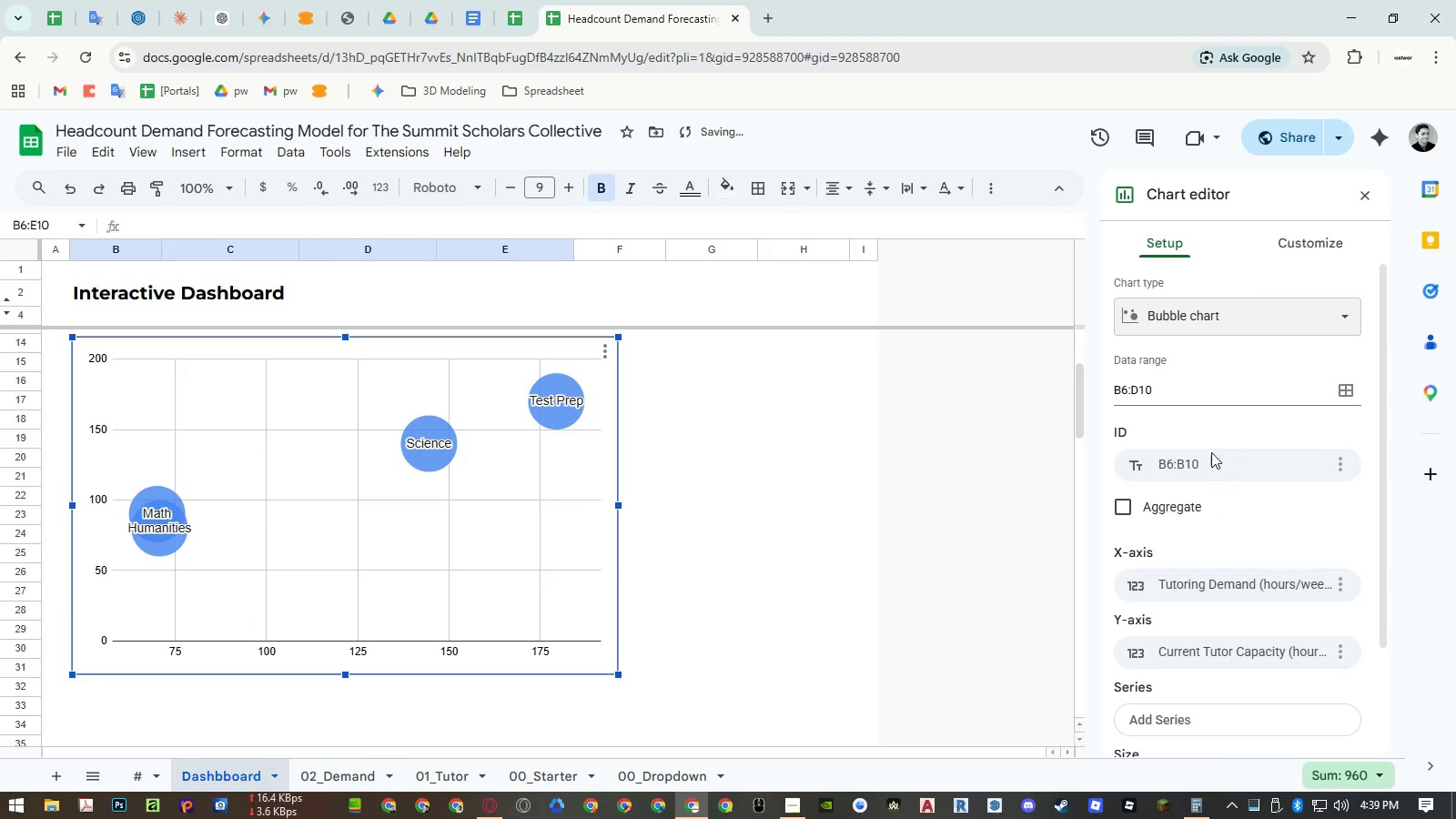 
left_click([1158, 329])
 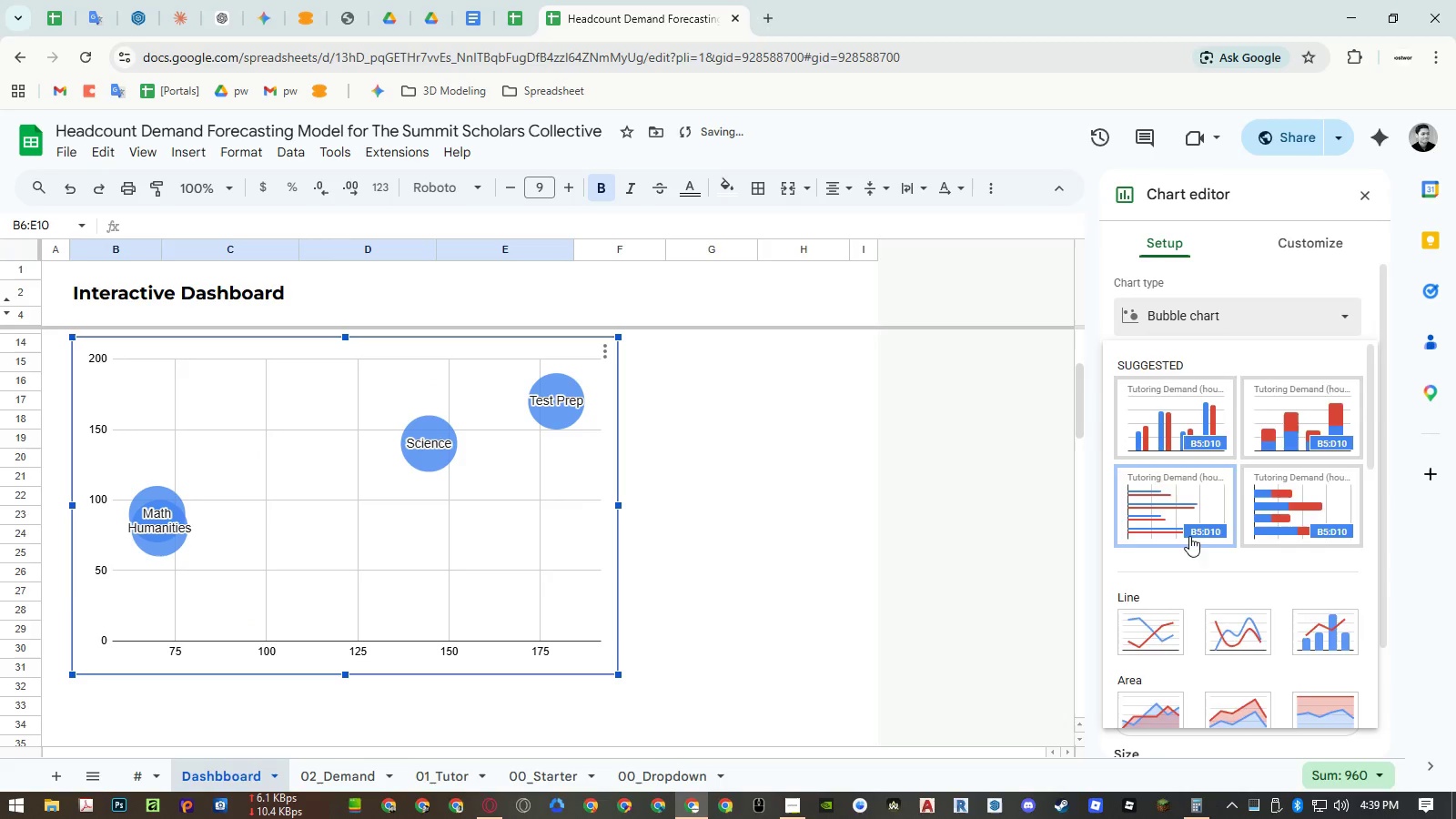 
scroll: coordinate [1196, 597], scroll_direction: down, amount: 8.0
 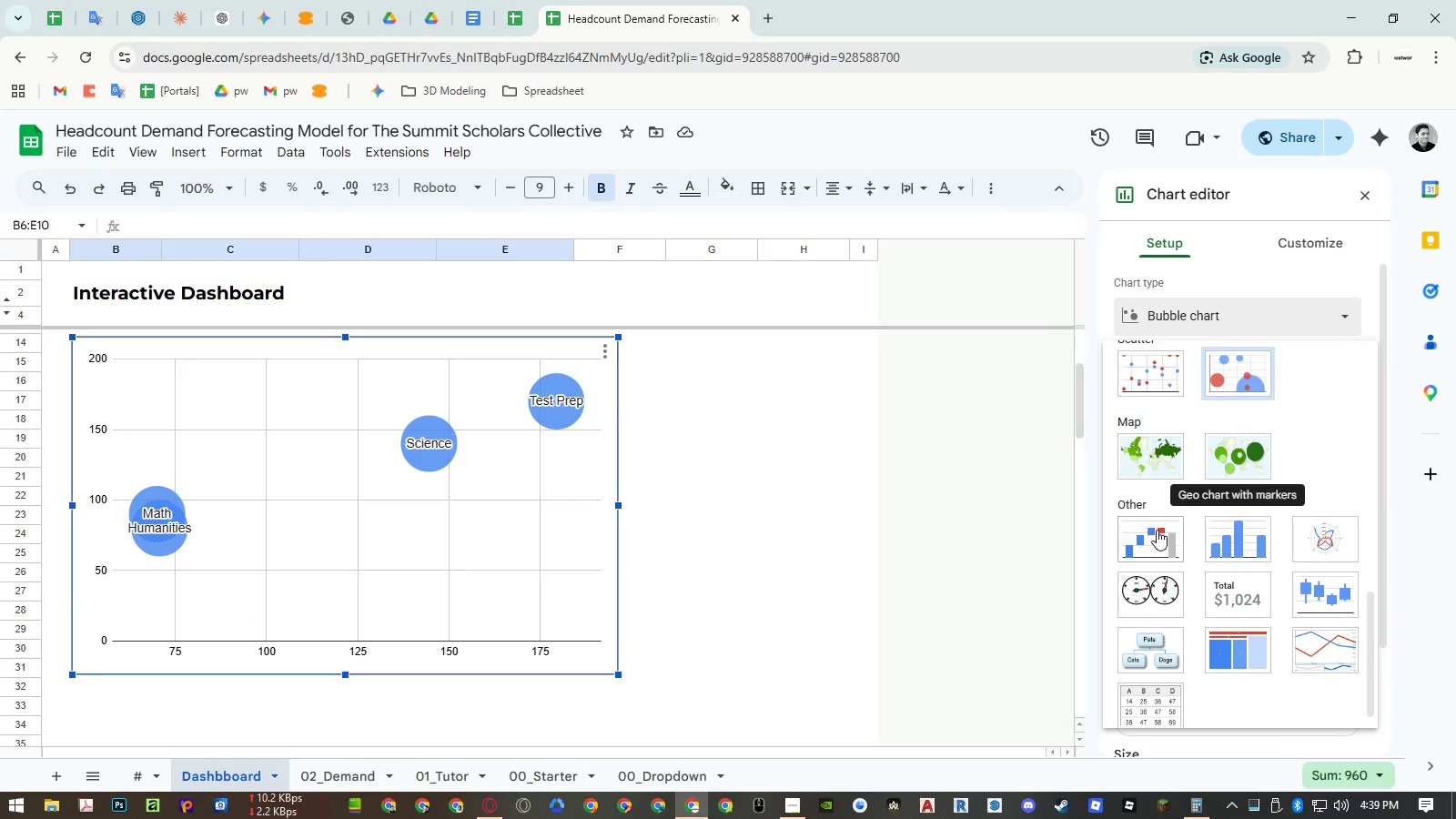 
left_click([1156, 531])
 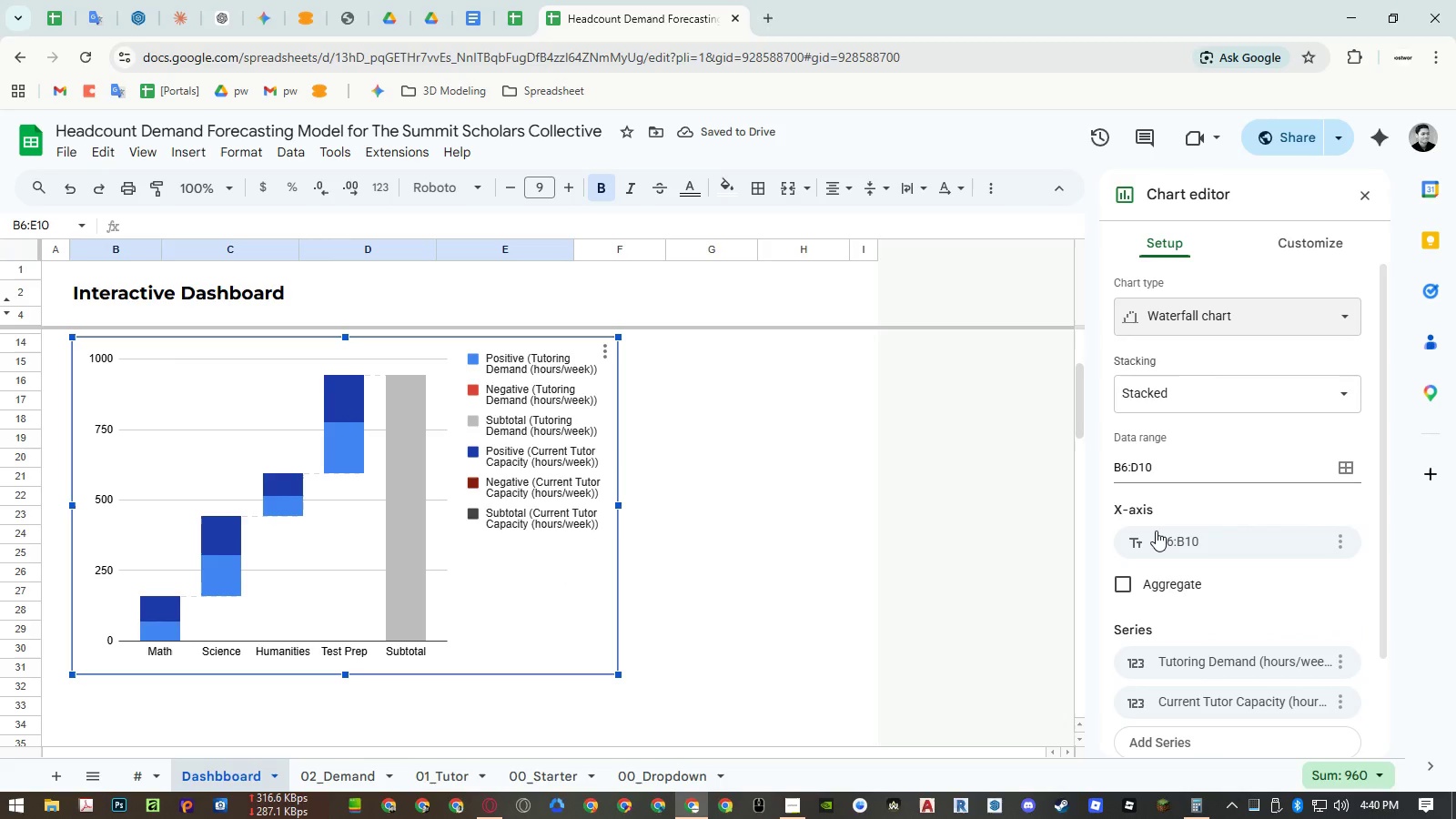 
left_click([1171, 329])
 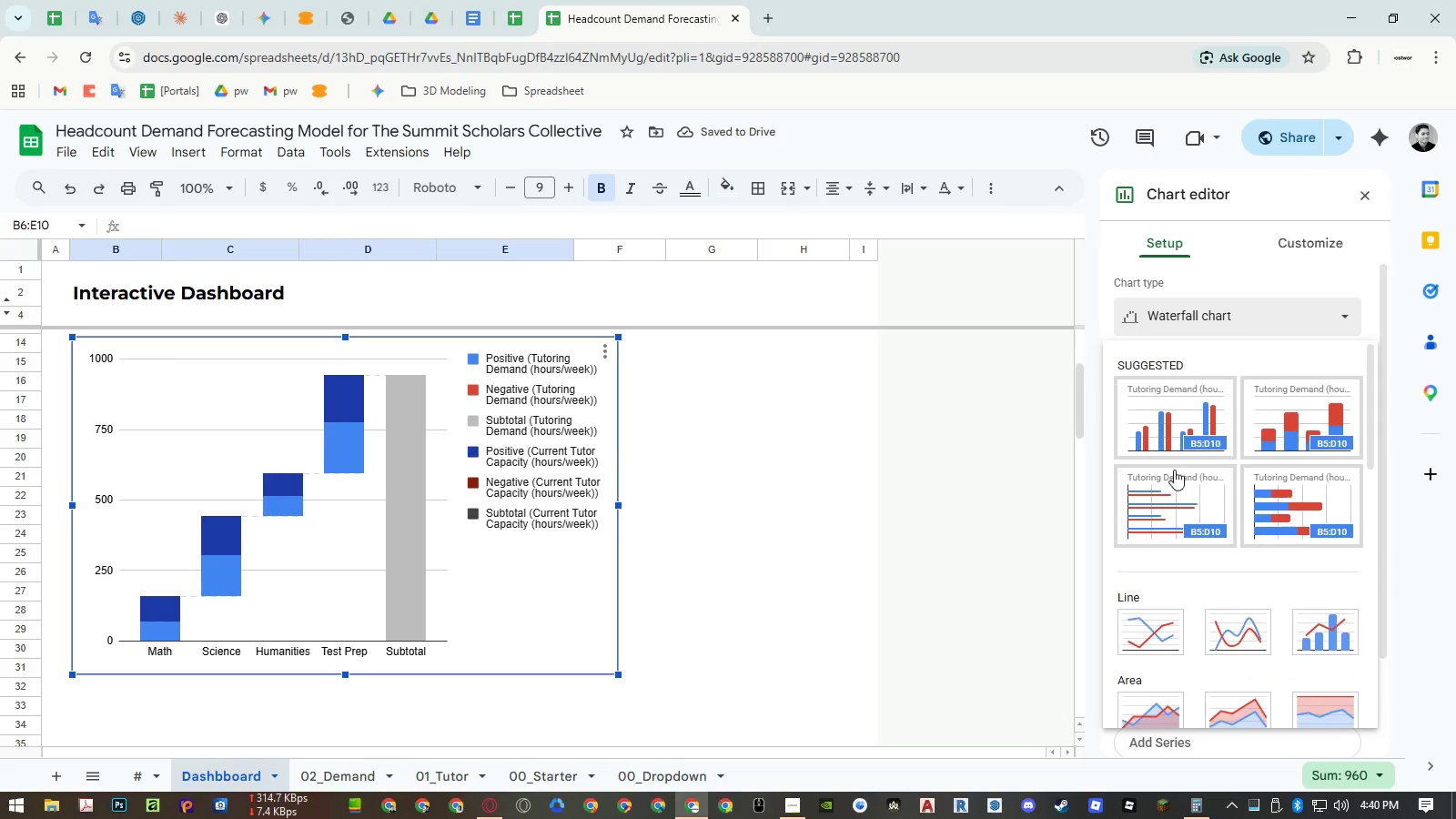 
scroll: coordinate [1185, 521], scroll_direction: down, amount: 7.0
 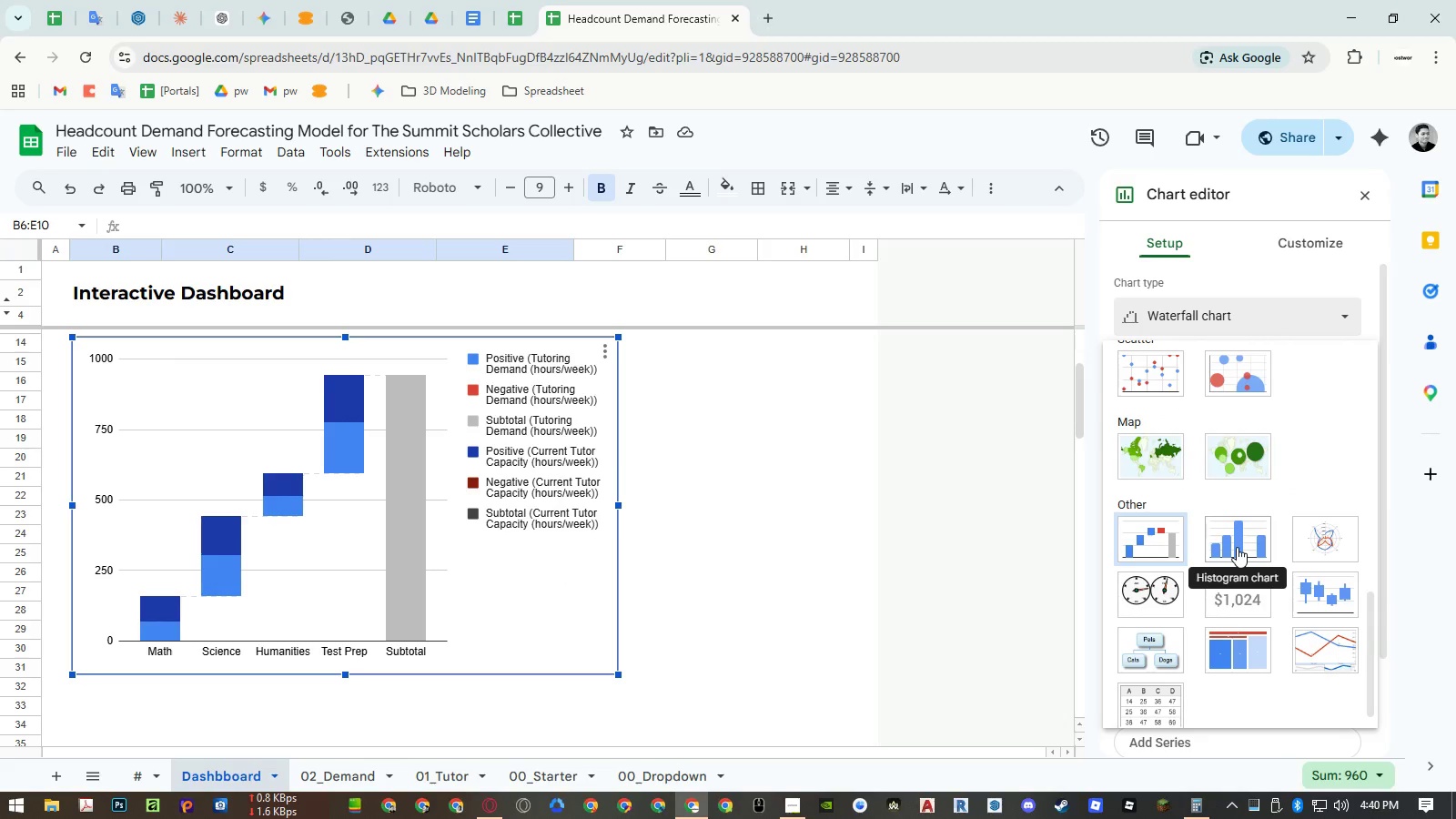 
left_click([1237, 547])
 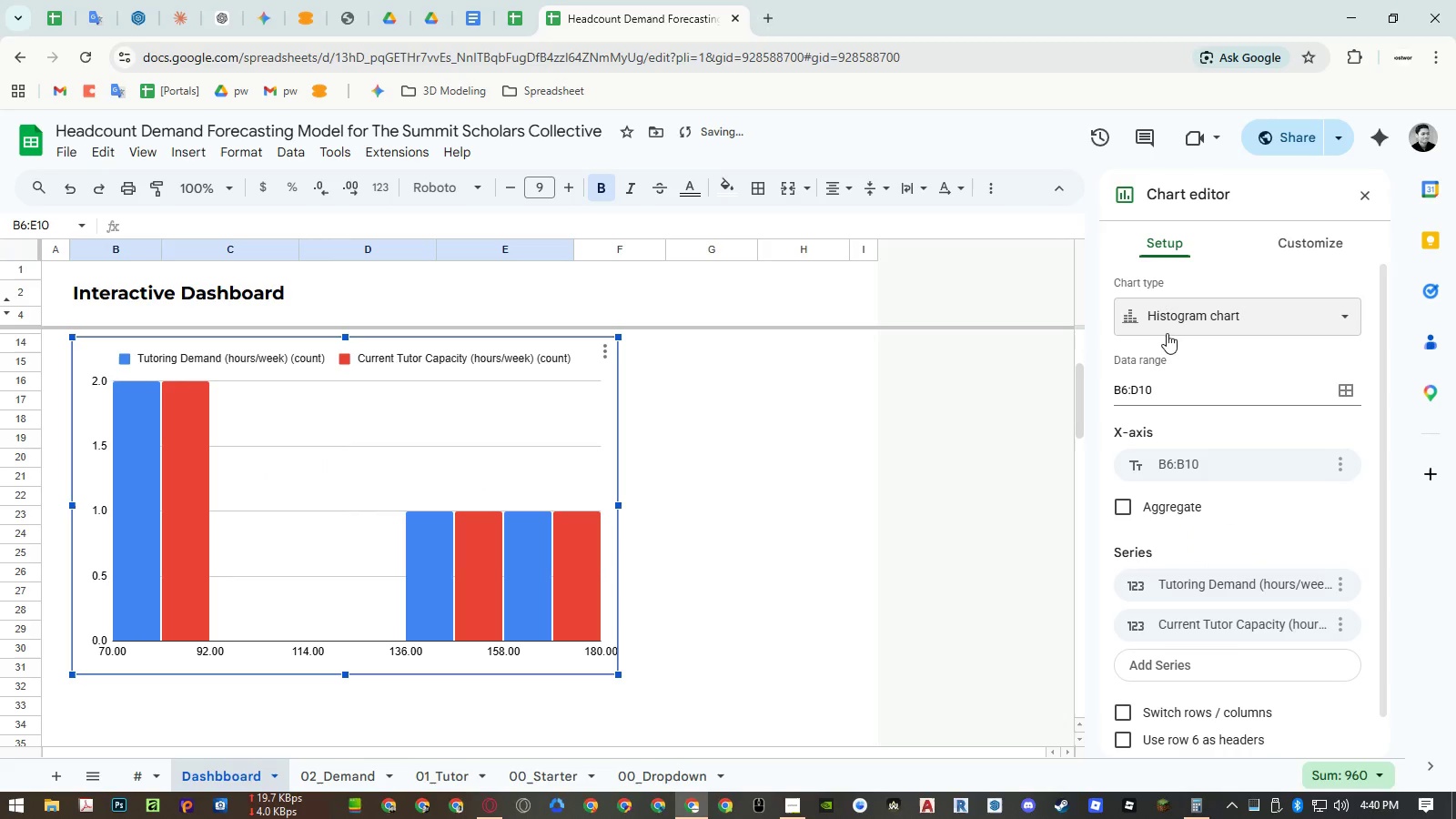 
left_click([1161, 305])
 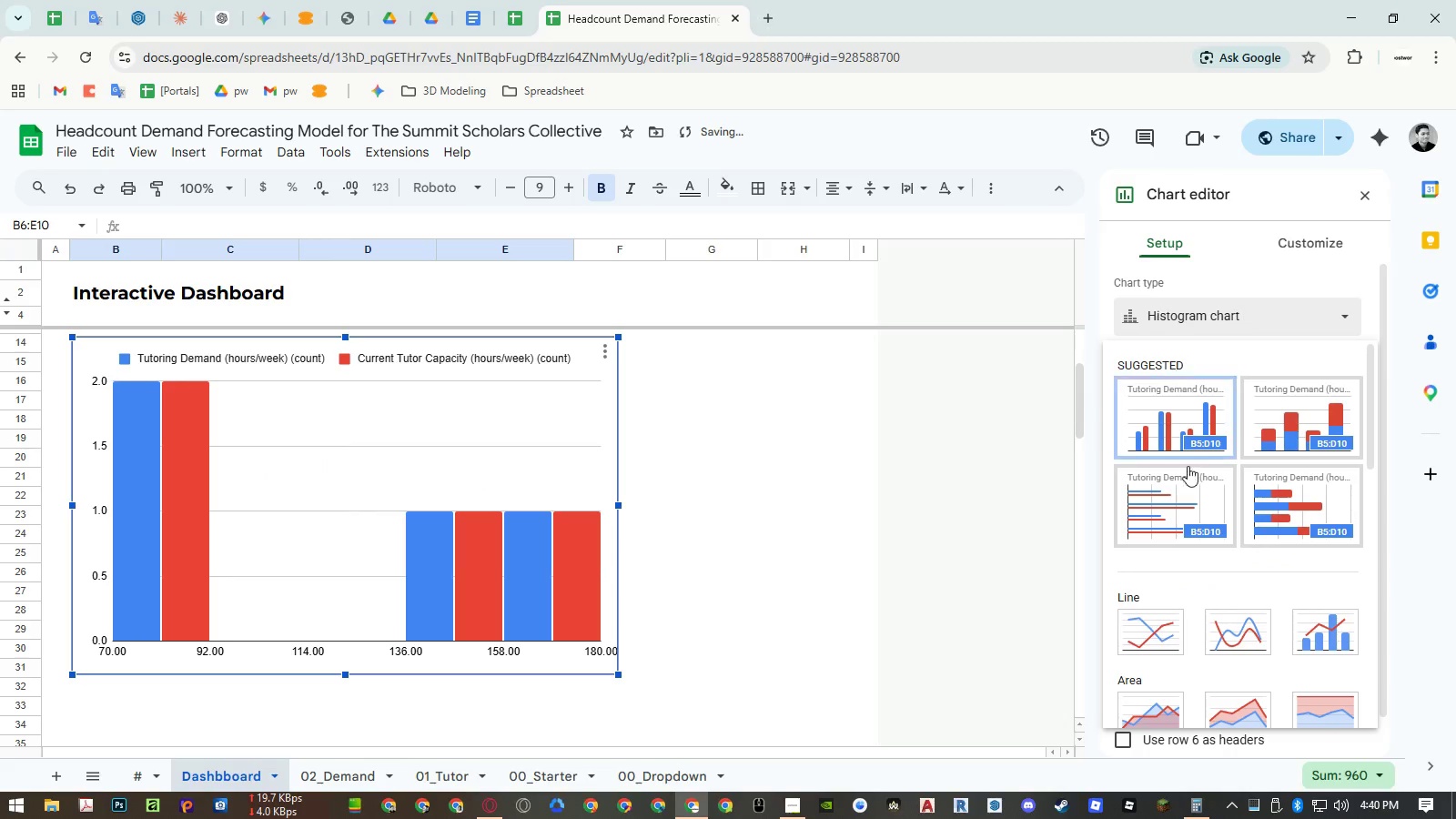 
scroll: coordinate [1210, 548], scroll_direction: down, amount: 8.0
 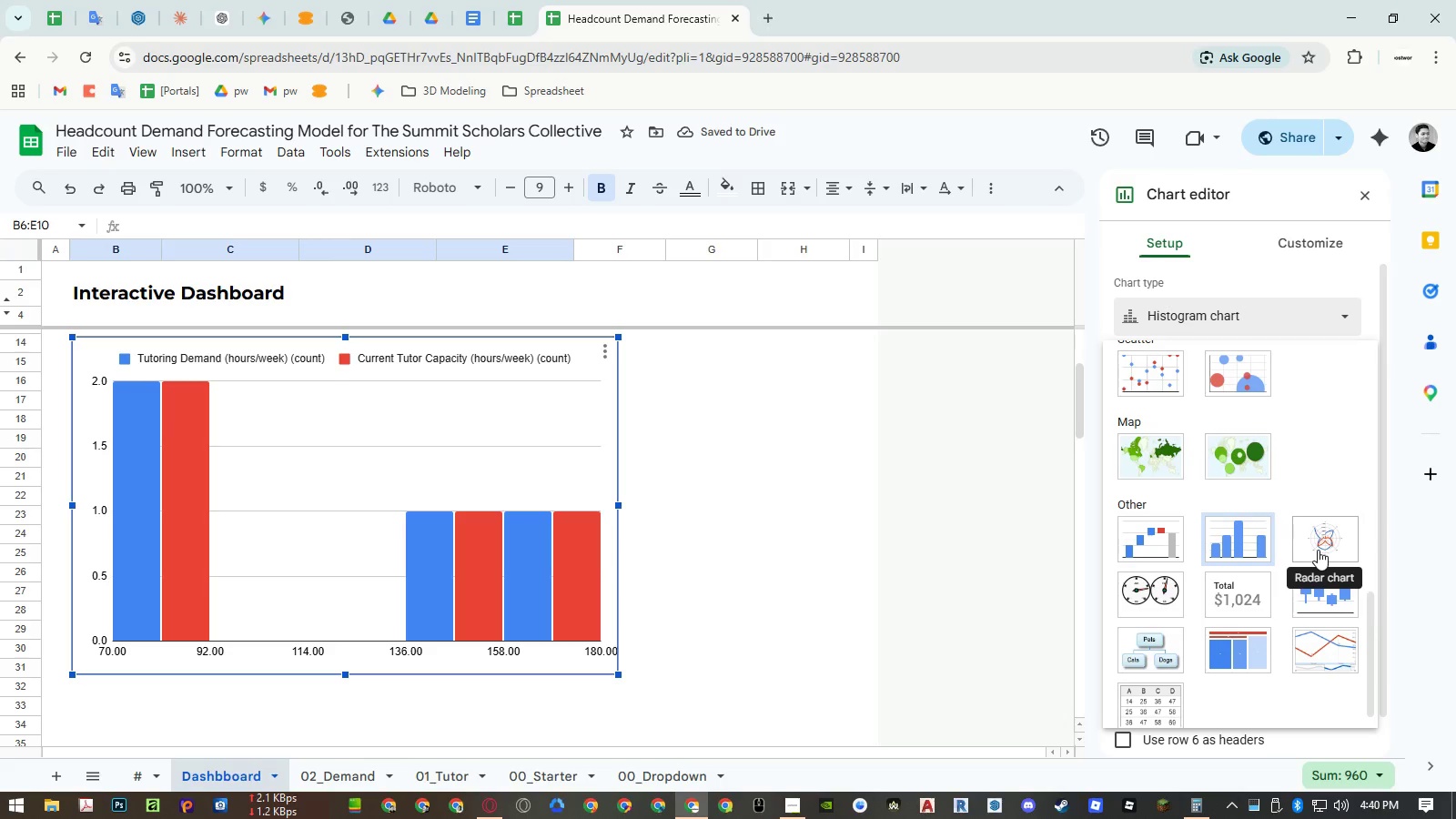 
left_click([1318, 550])
 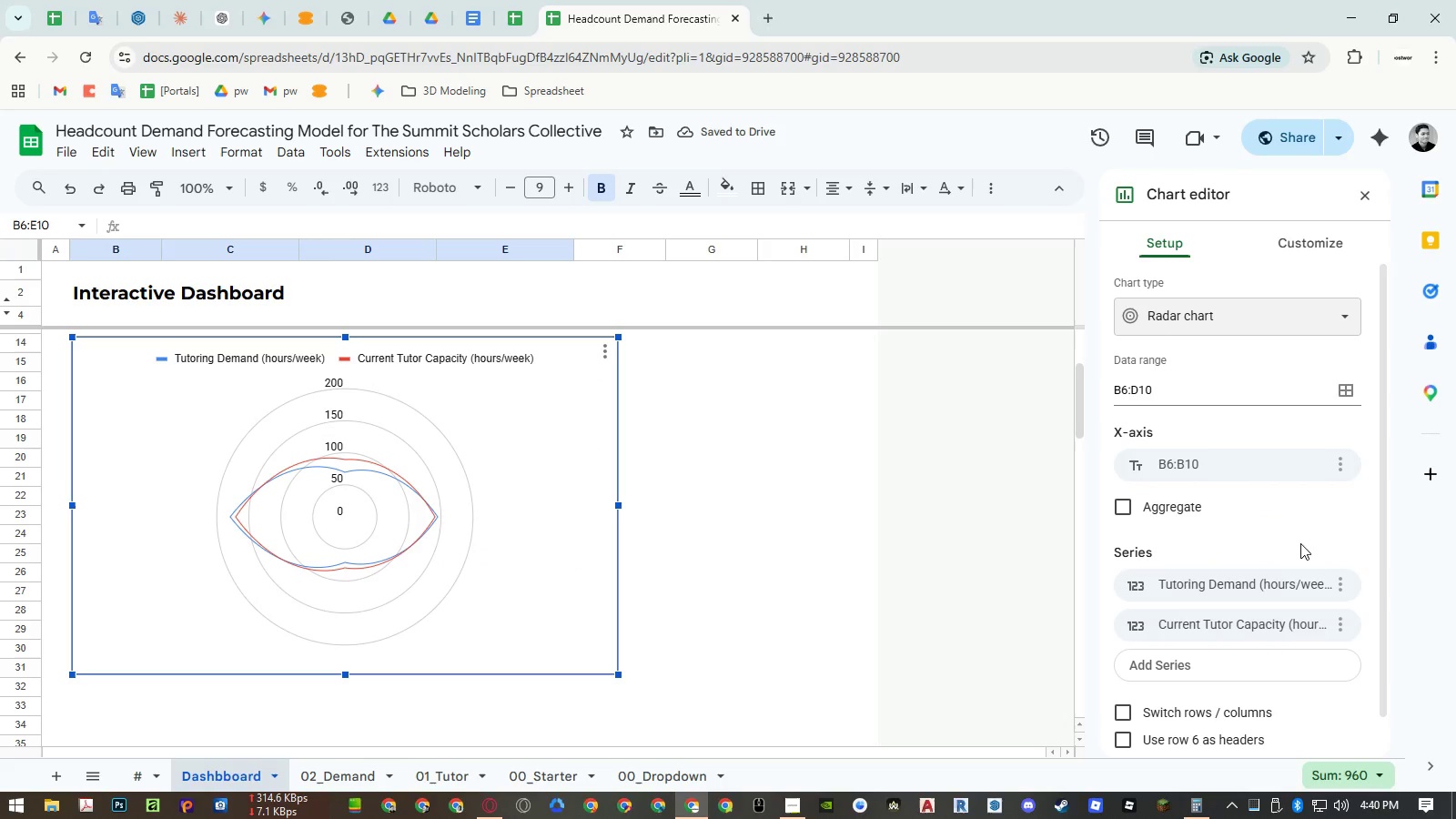 
wait(6.44)
 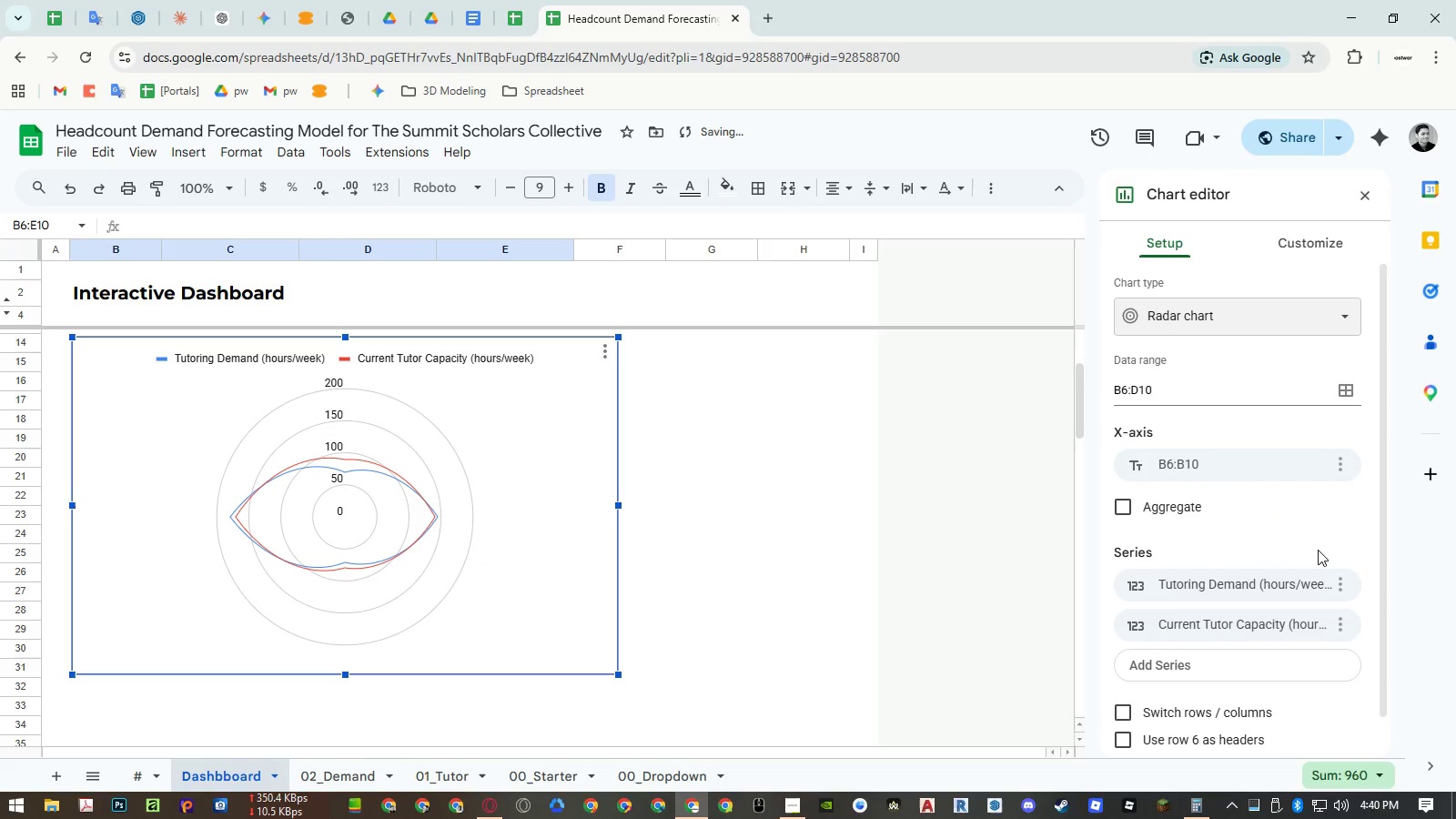 
scroll: coordinate [1236, 546], scroll_direction: down, amount: 3.0
 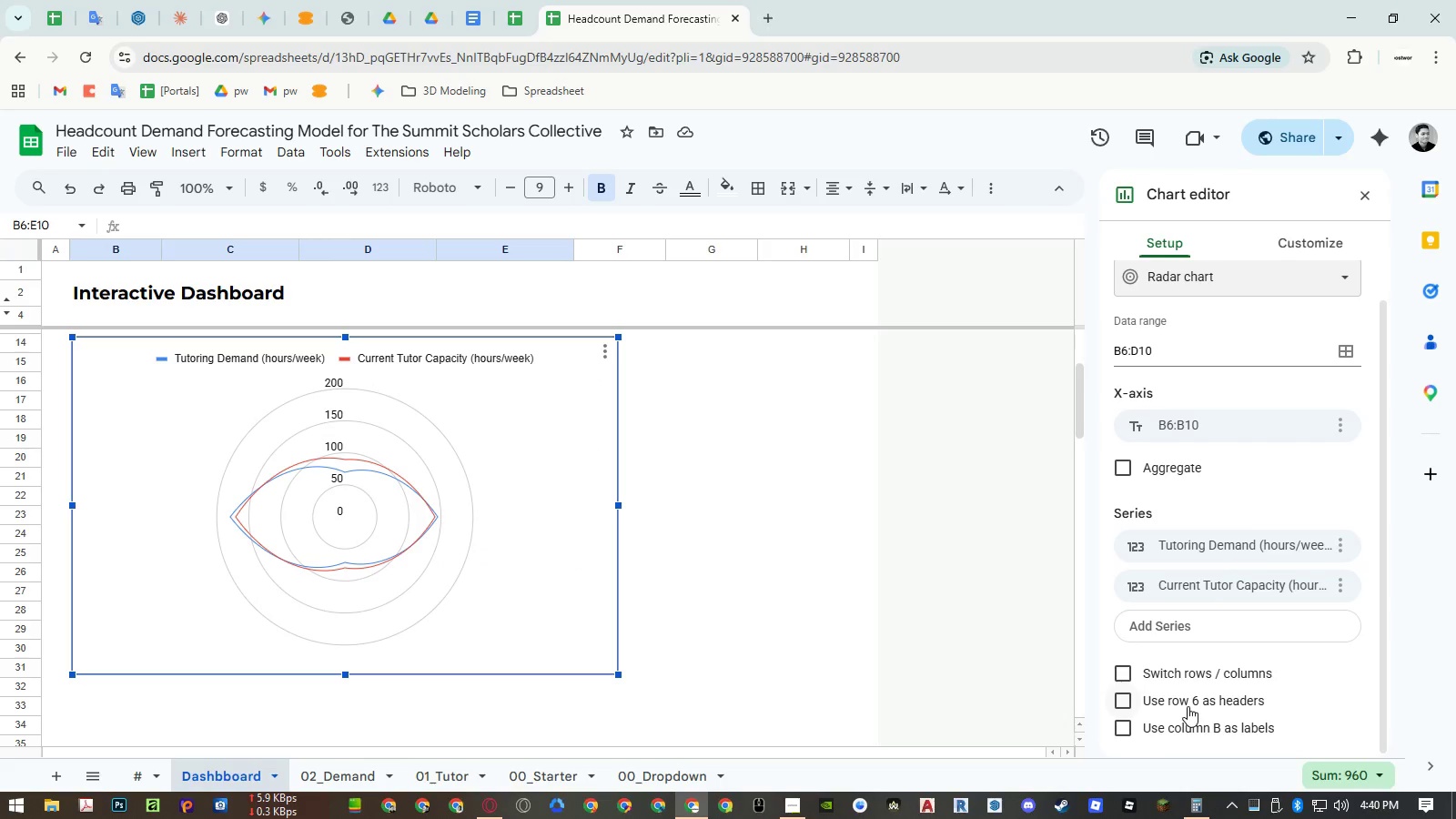 
left_click([1188, 706])
 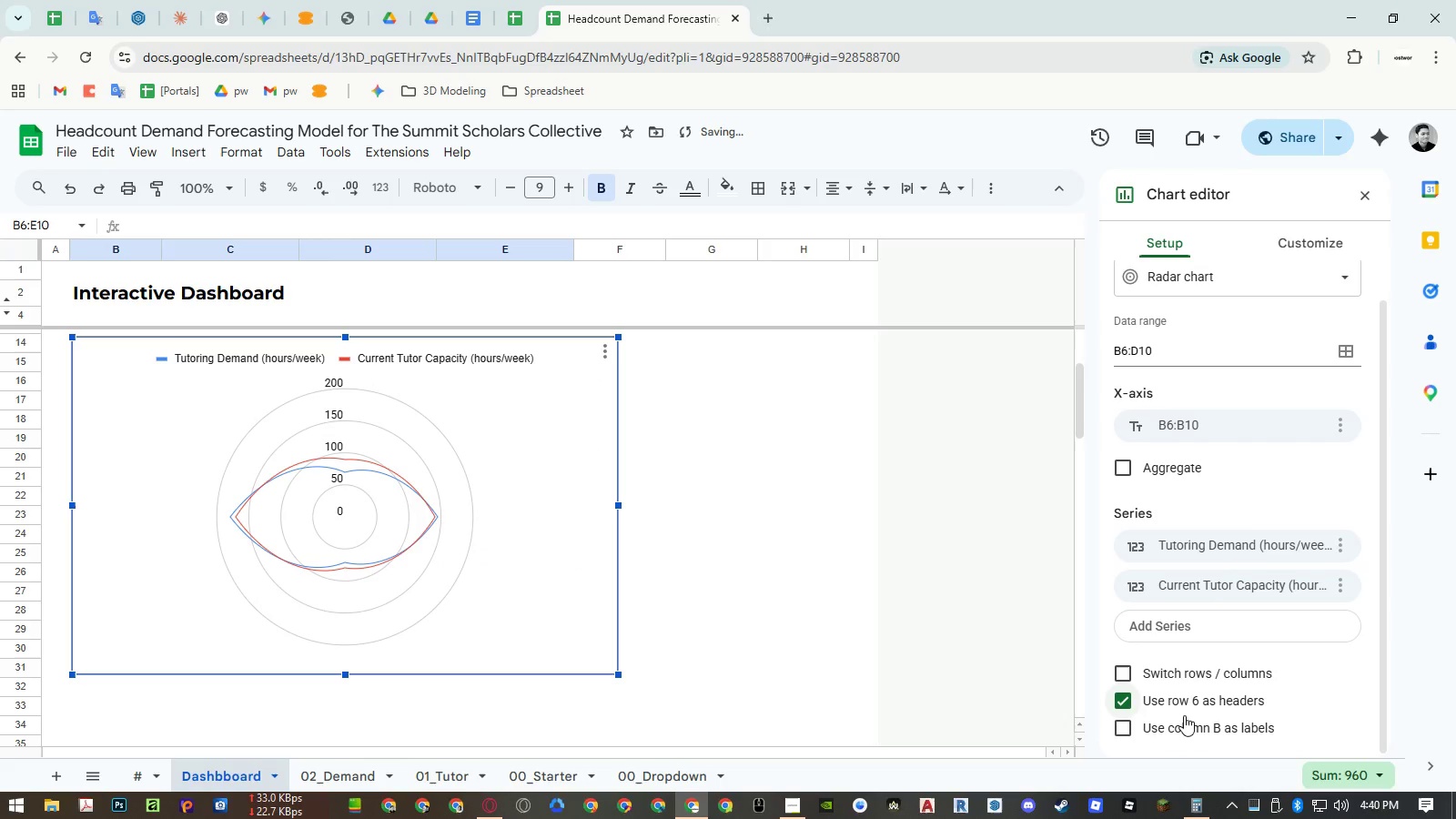 
left_click([1181, 726])
 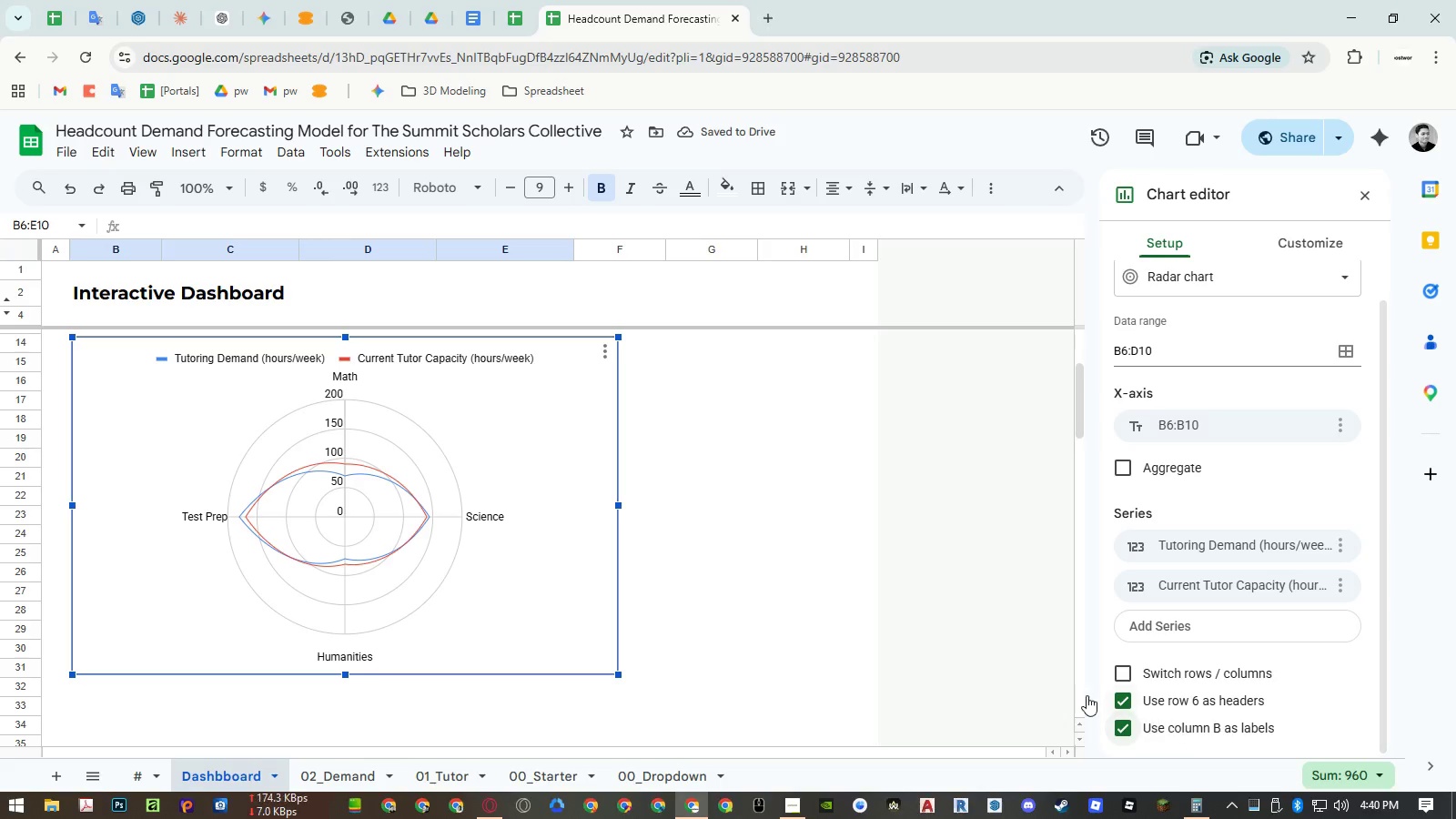 
scroll: coordinate [697, 547], scroll_direction: up, amount: 1.0
 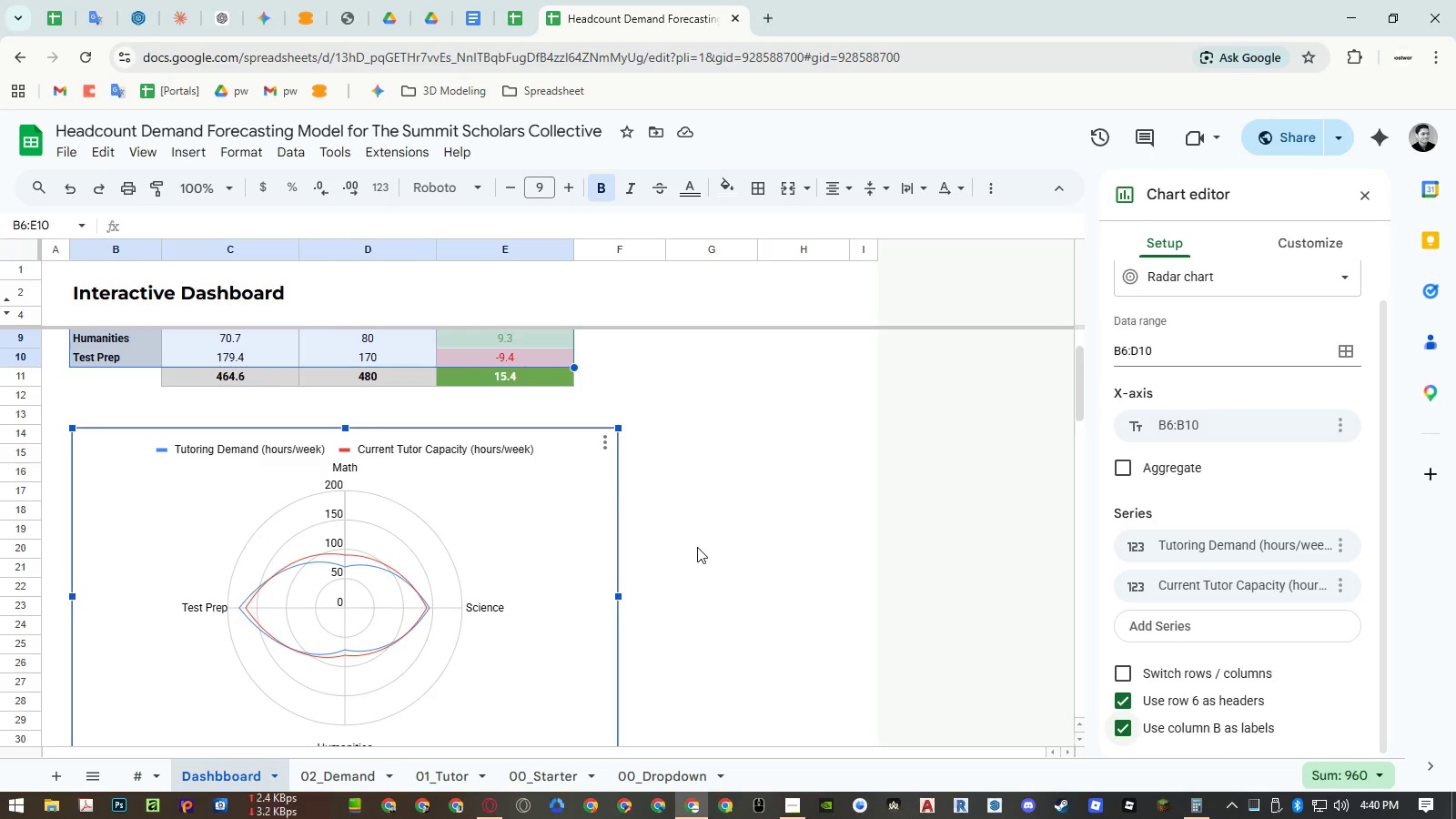 
wait(8.53)
 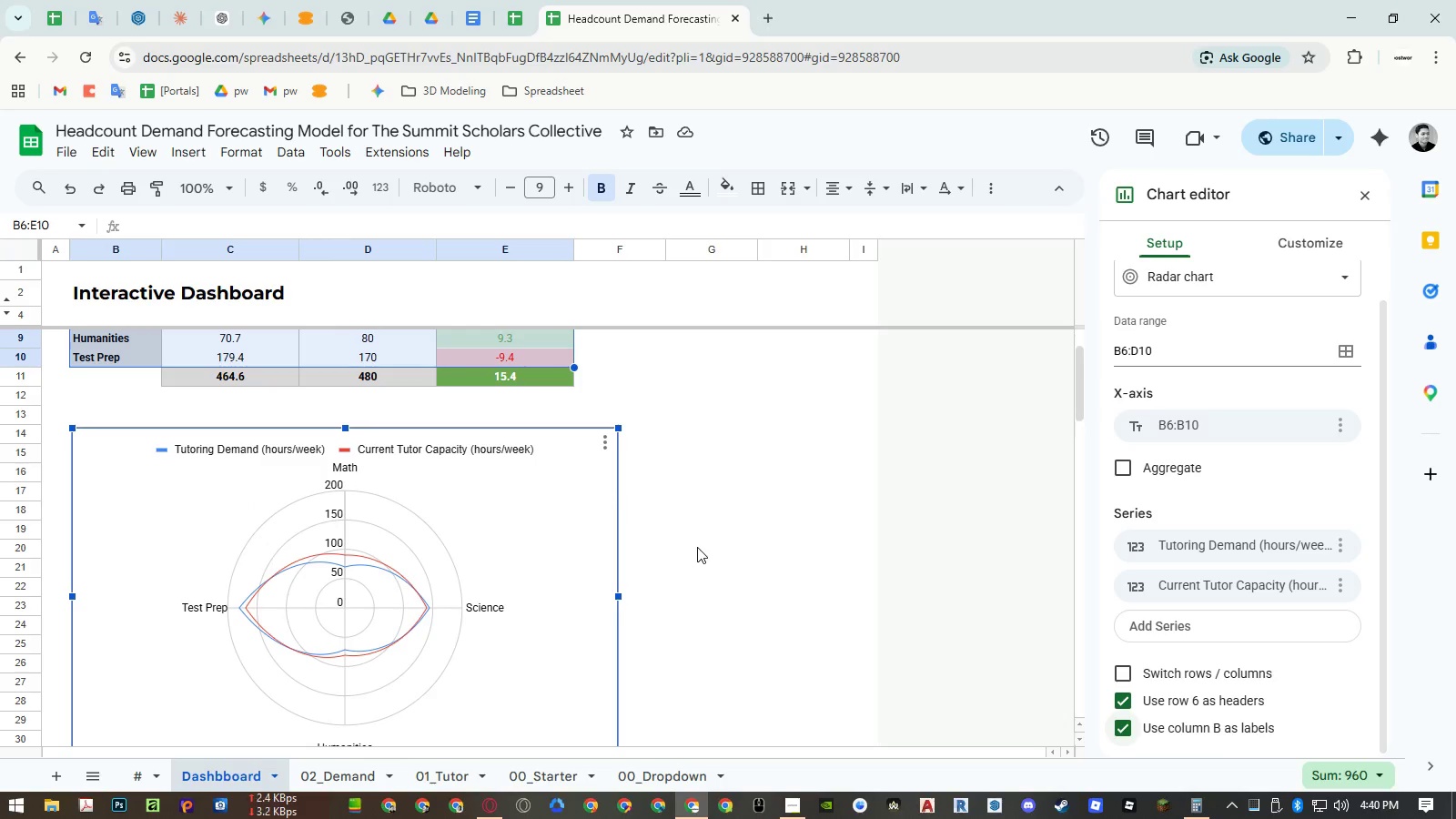 
scroll: coordinate [1232, 430], scroll_direction: up, amount: 4.0
 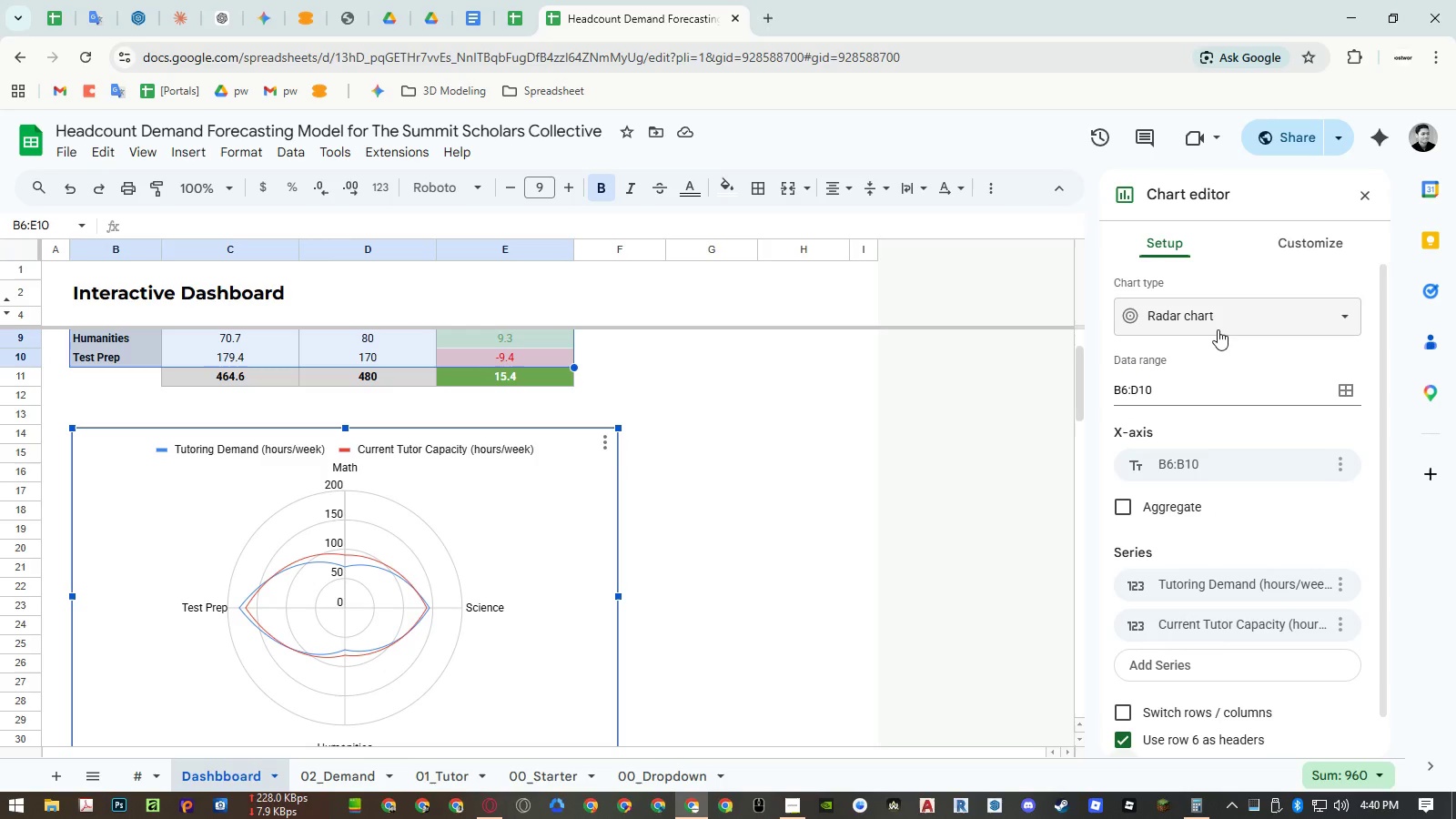 
left_click([1218, 329])
 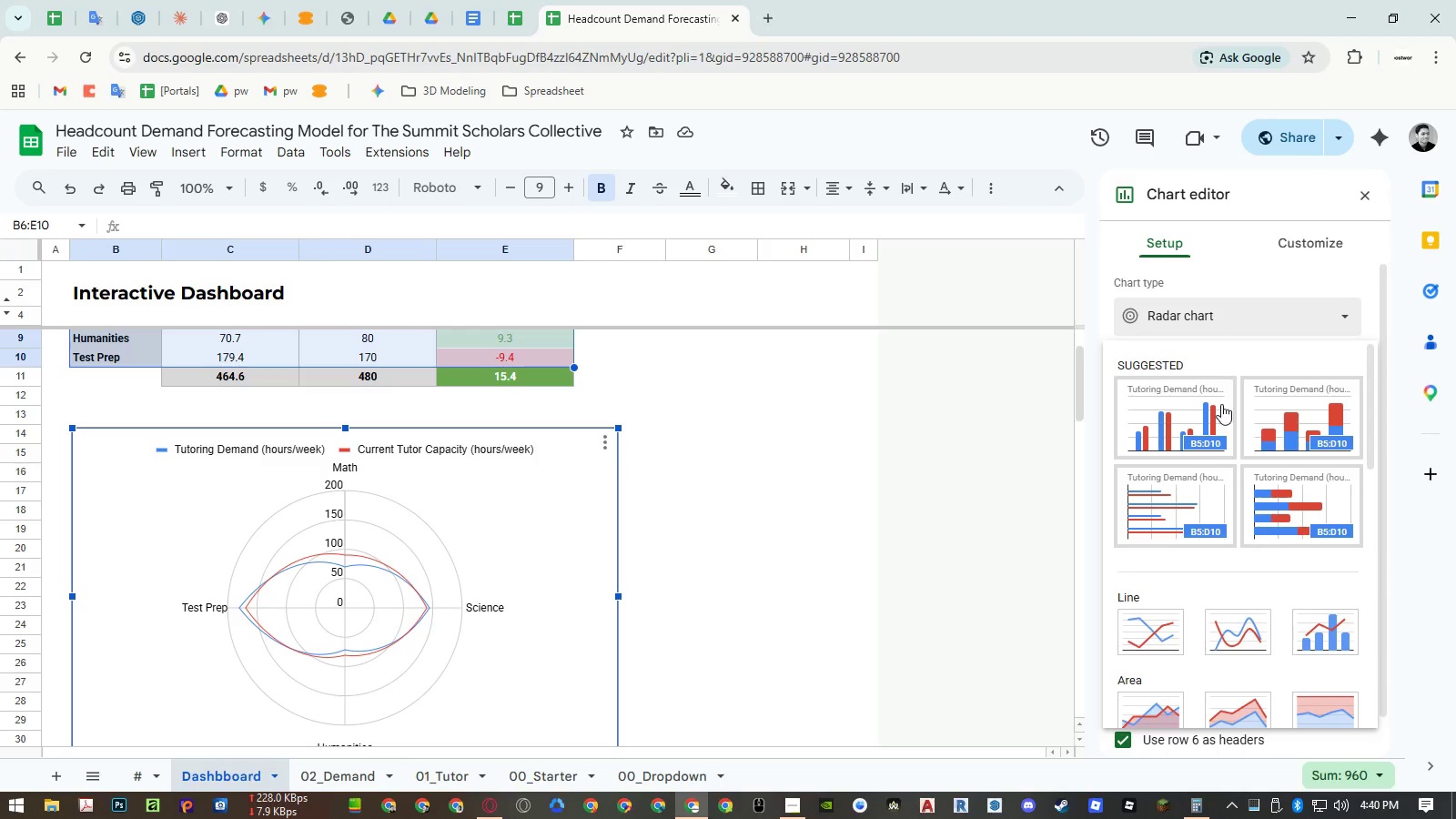 
scroll: coordinate [1234, 491], scroll_direction: down, amount: 5.0
 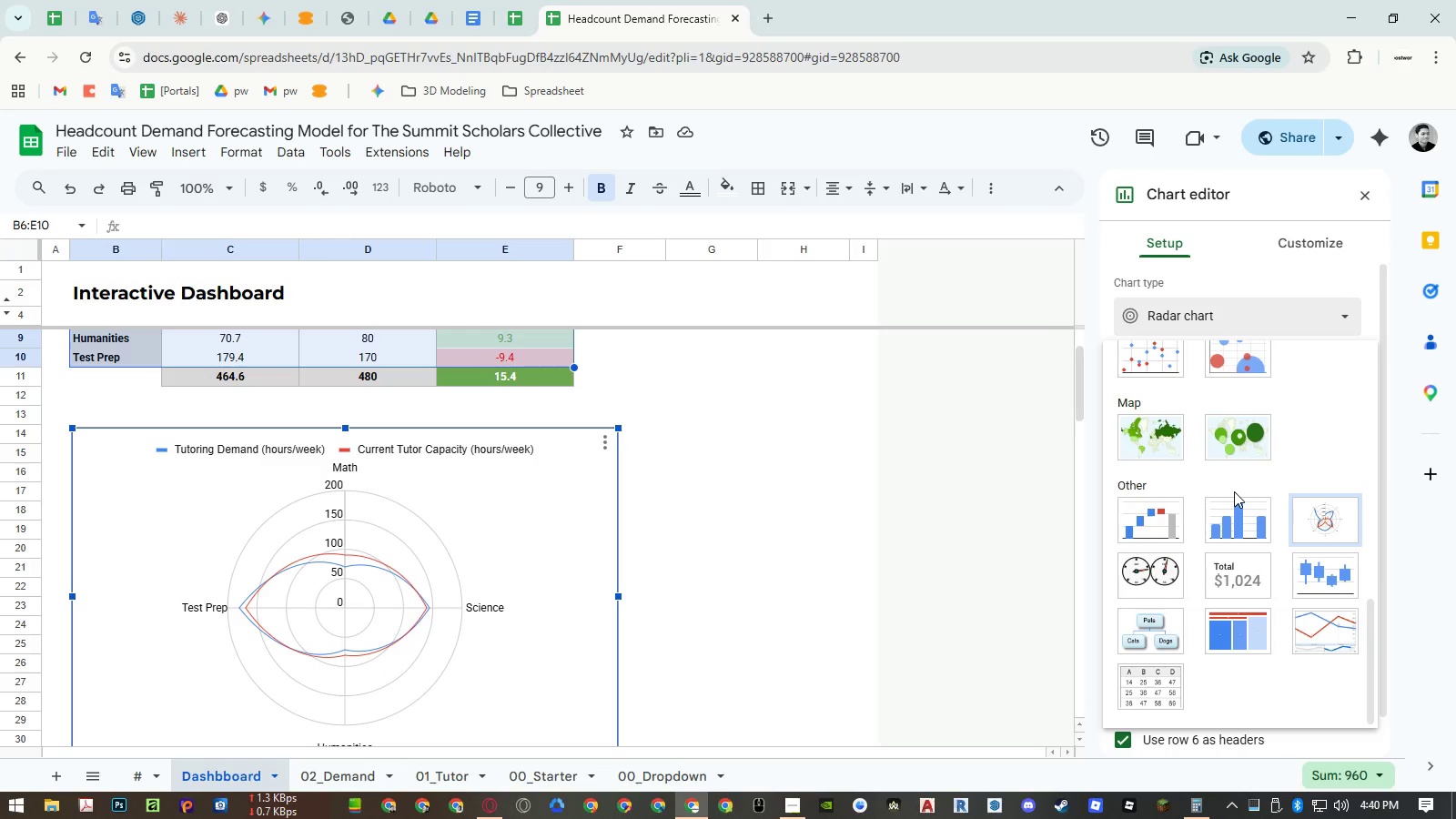 
mouse_move([1158, 613])
 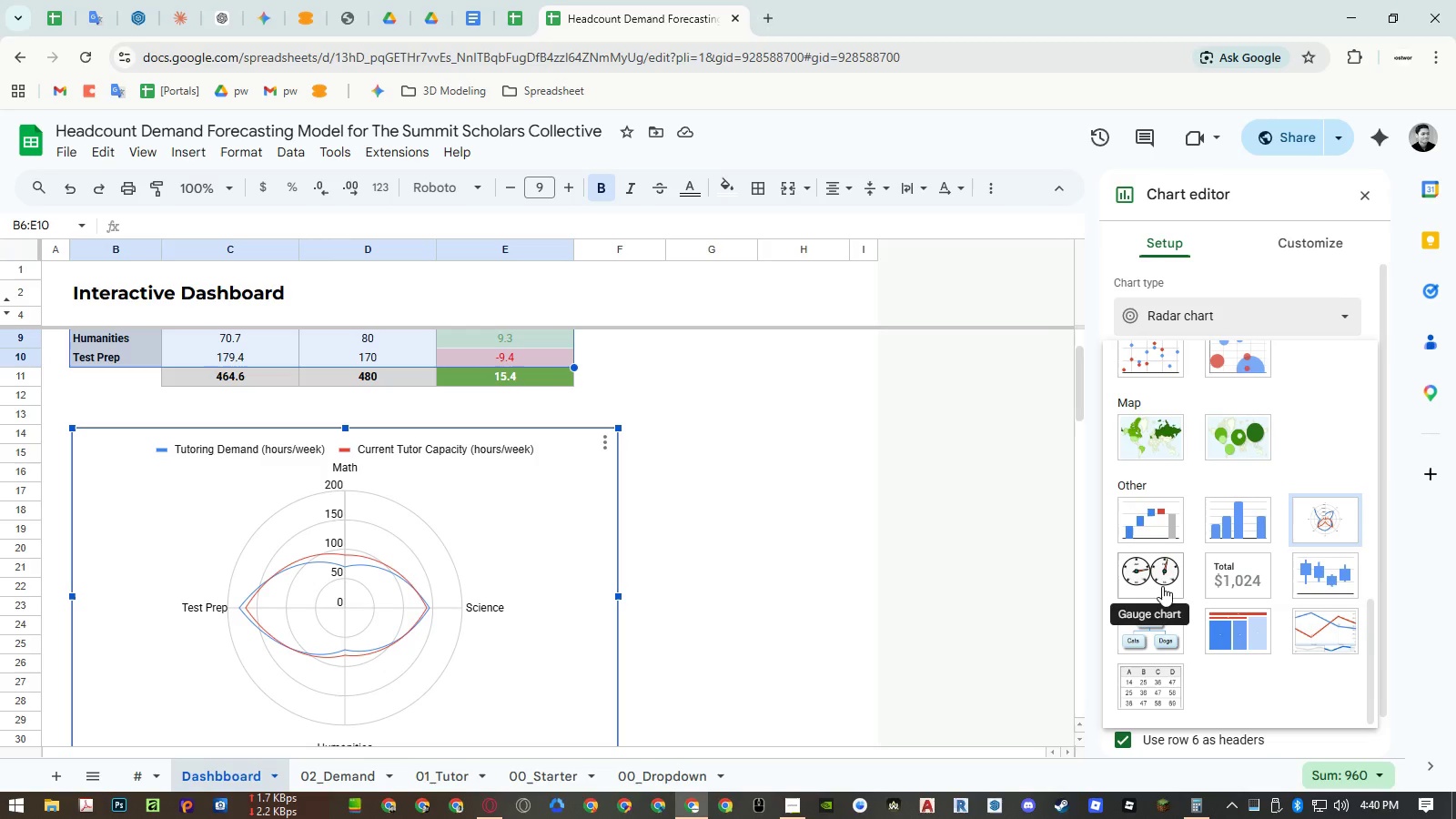 
left_click([1162, 586])
 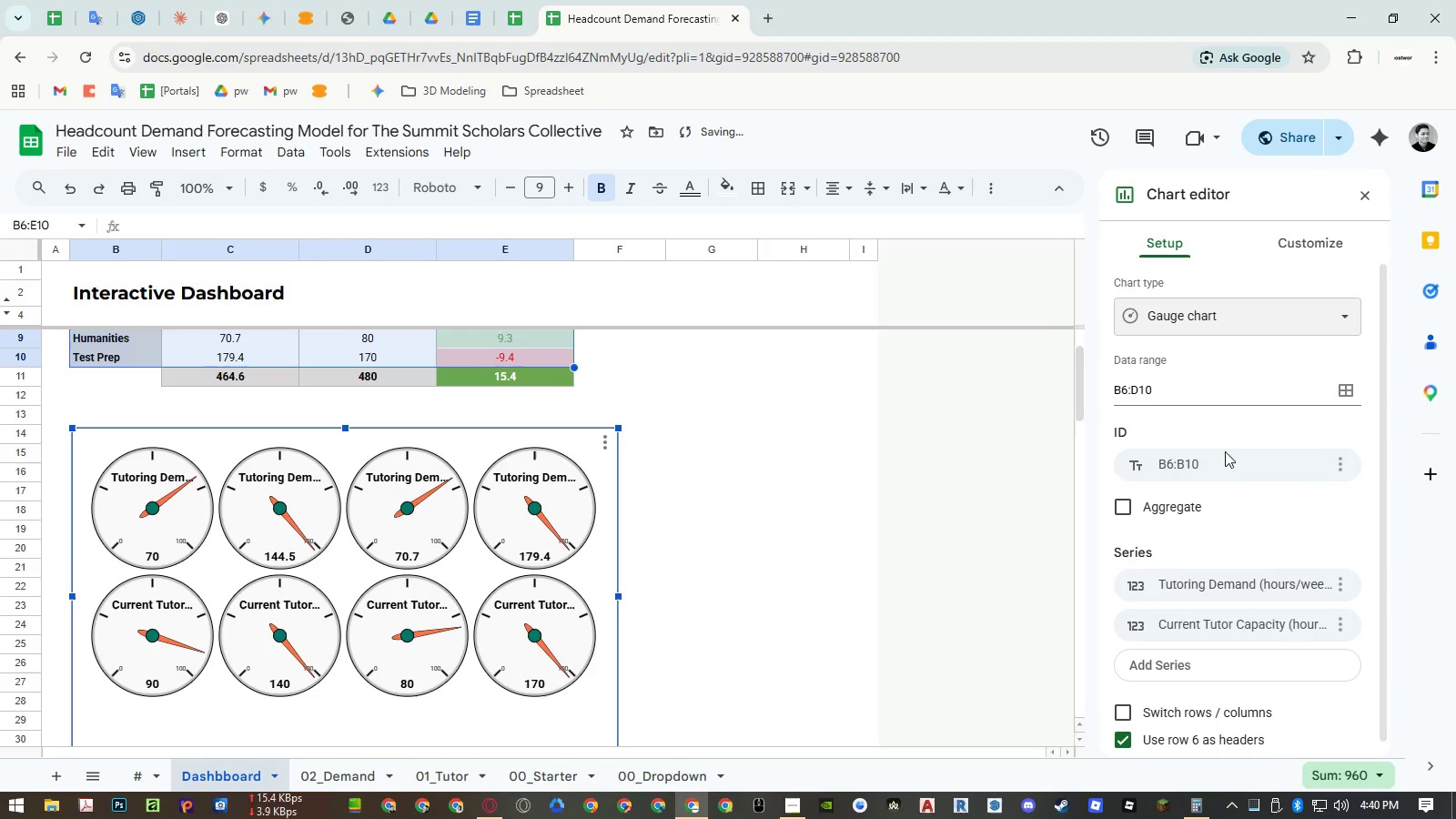 
left_click([1217, 320])
 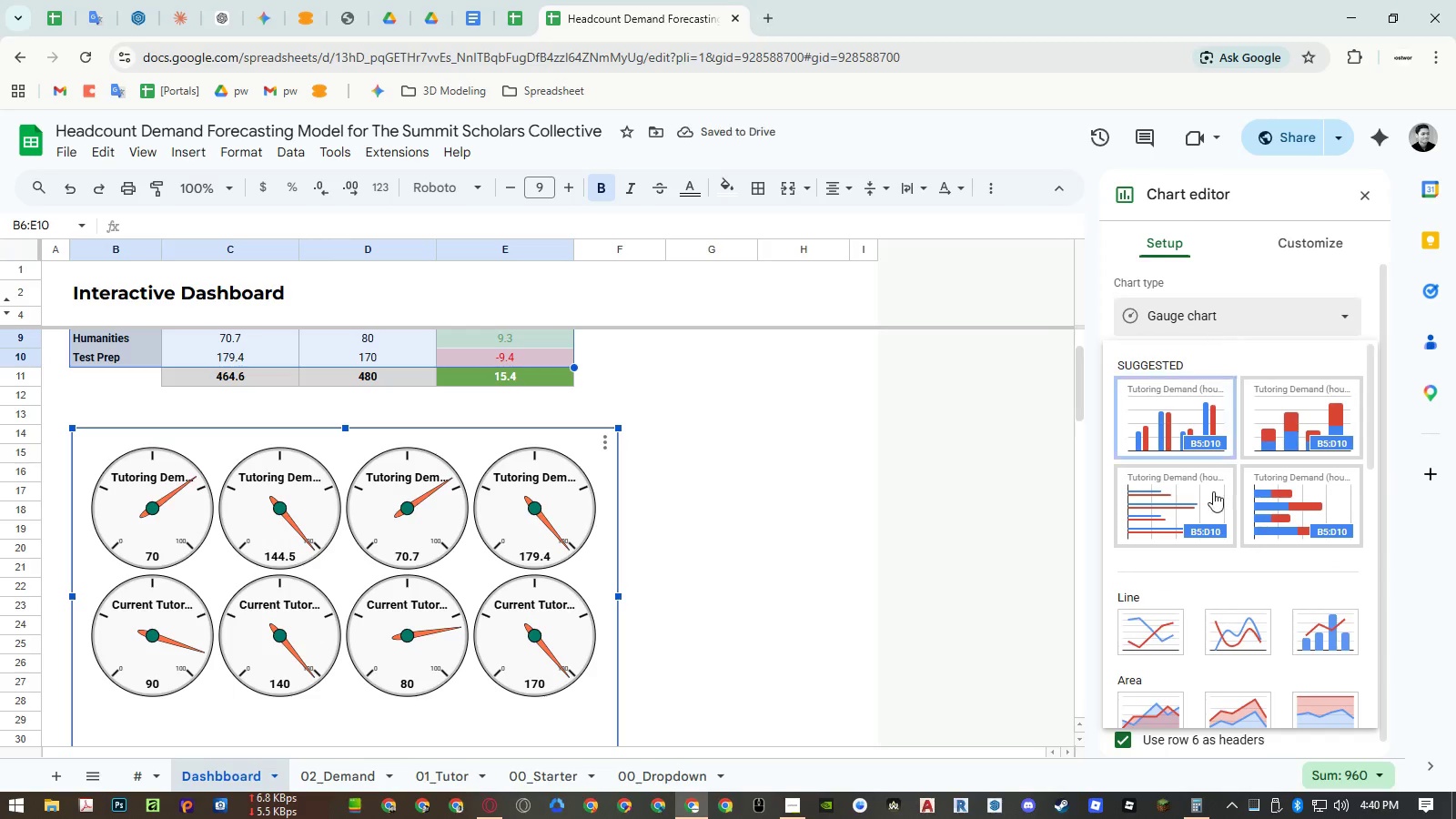 
scroll: coordinate [1216, 557], scroll_direction: down, amount: 7.0
 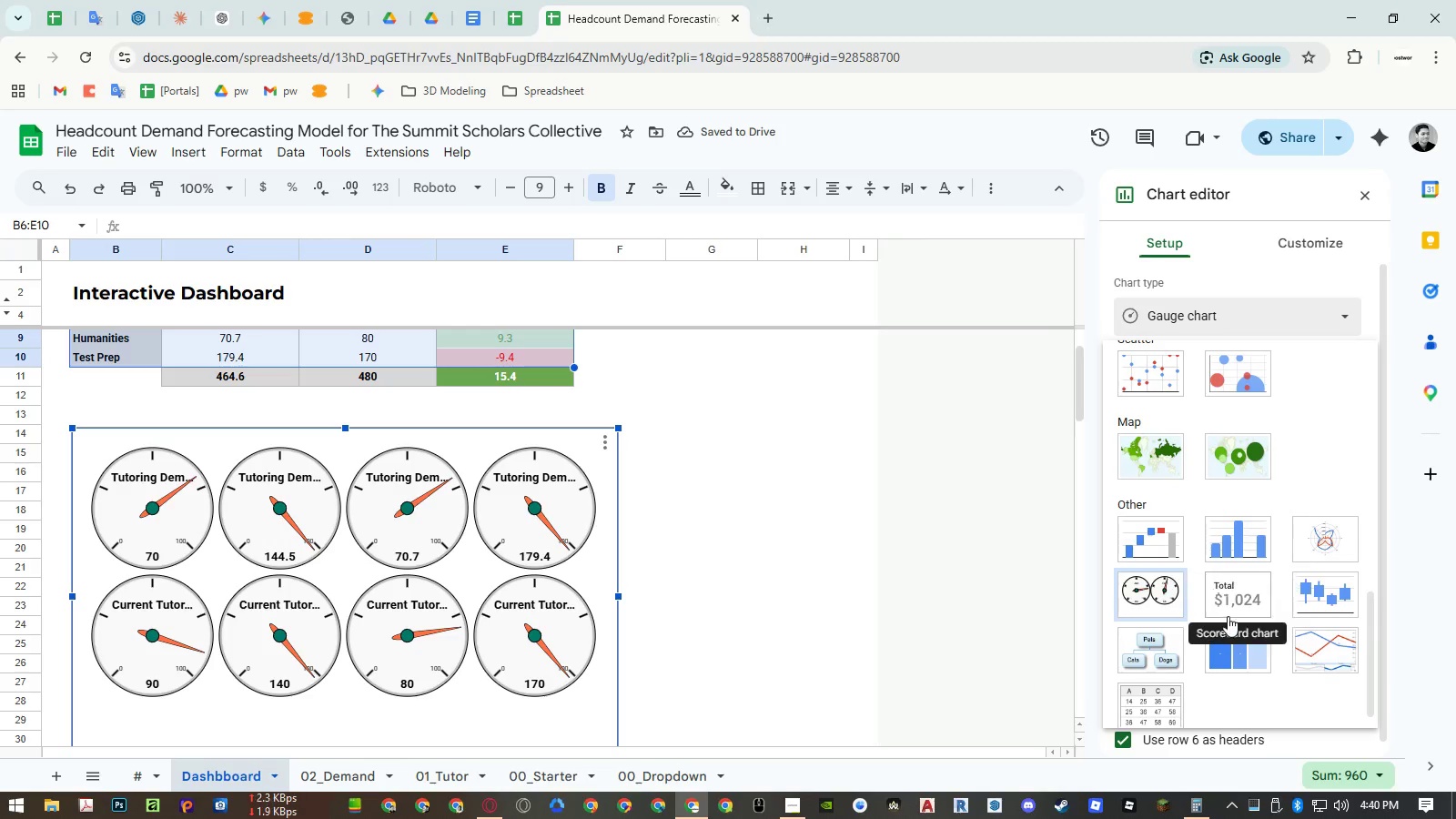 
left_click([1241, 602])
 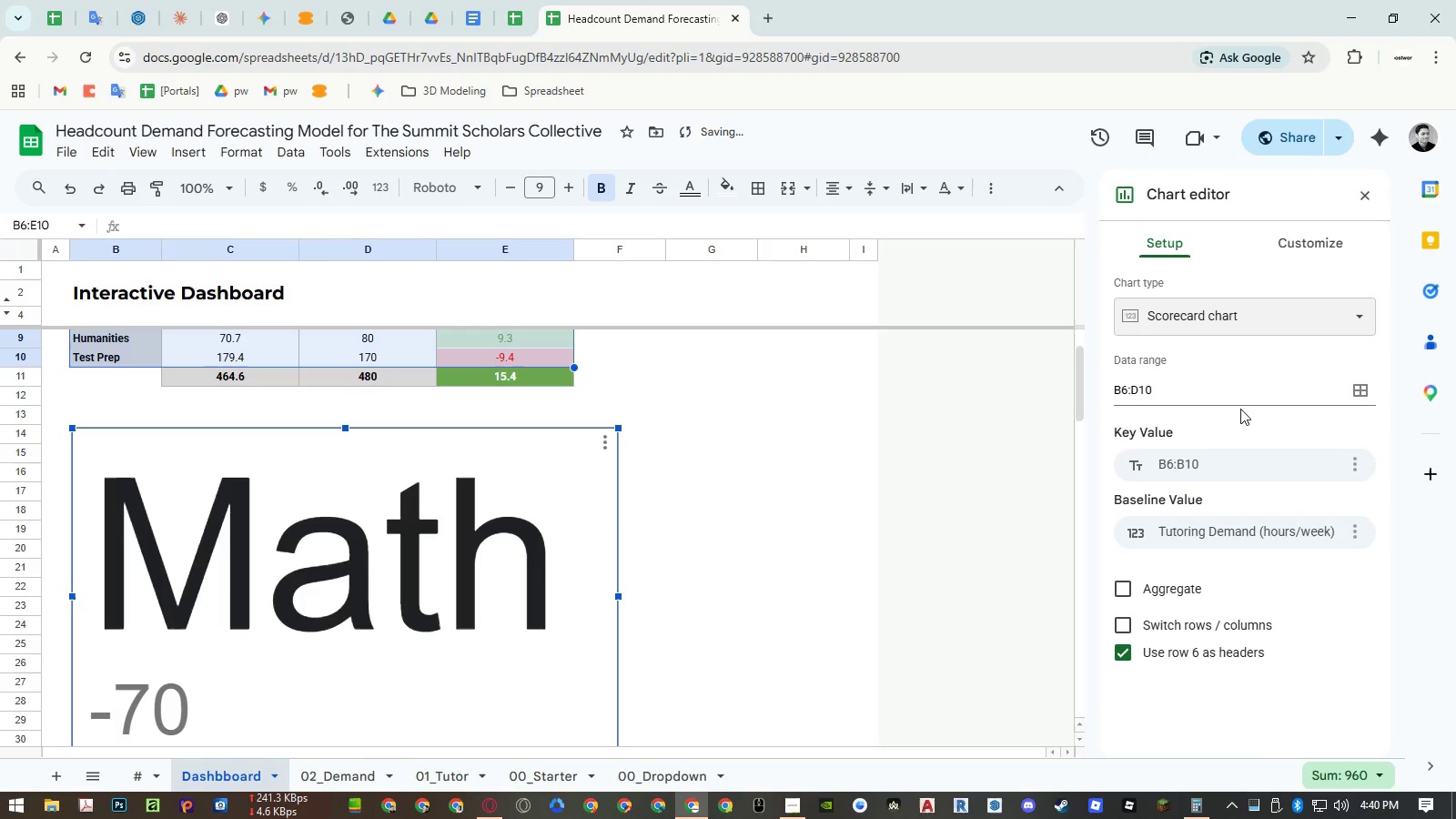 
left_click([1228, 318])
 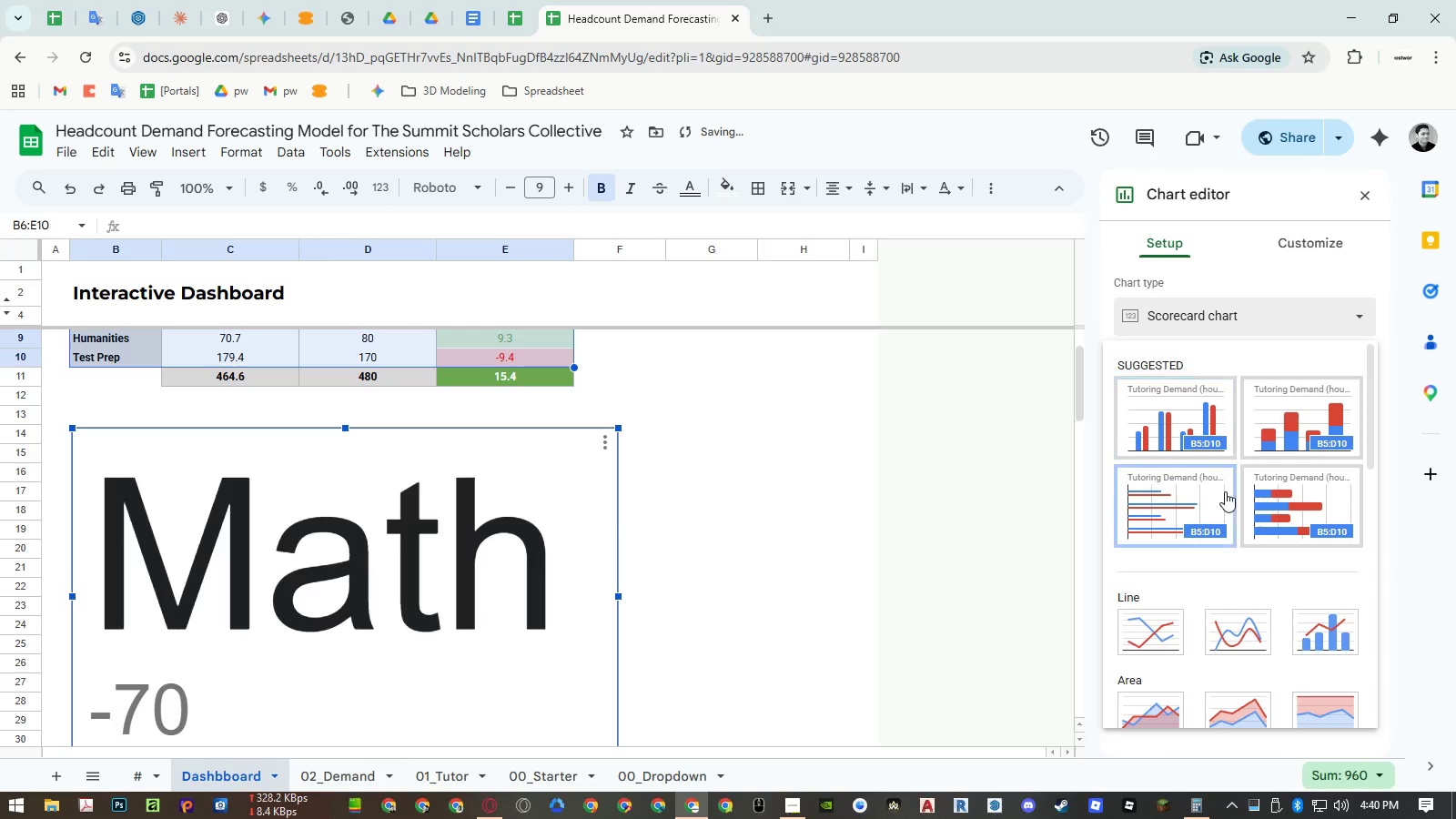 
scroll: coordinate [1257, 579], scroll_direction: down, amount: 10.0
 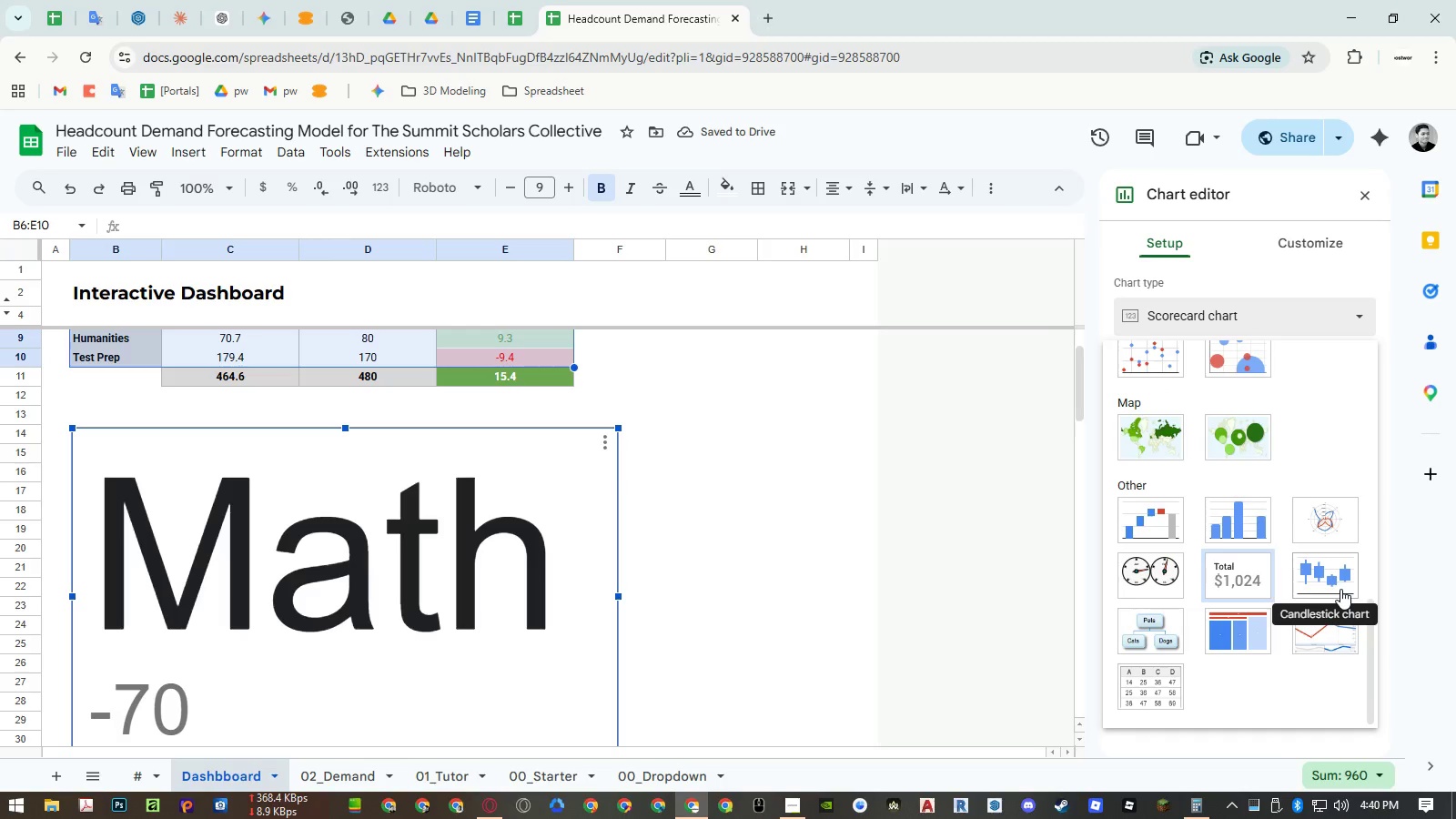 
left_click([1340, 589])
 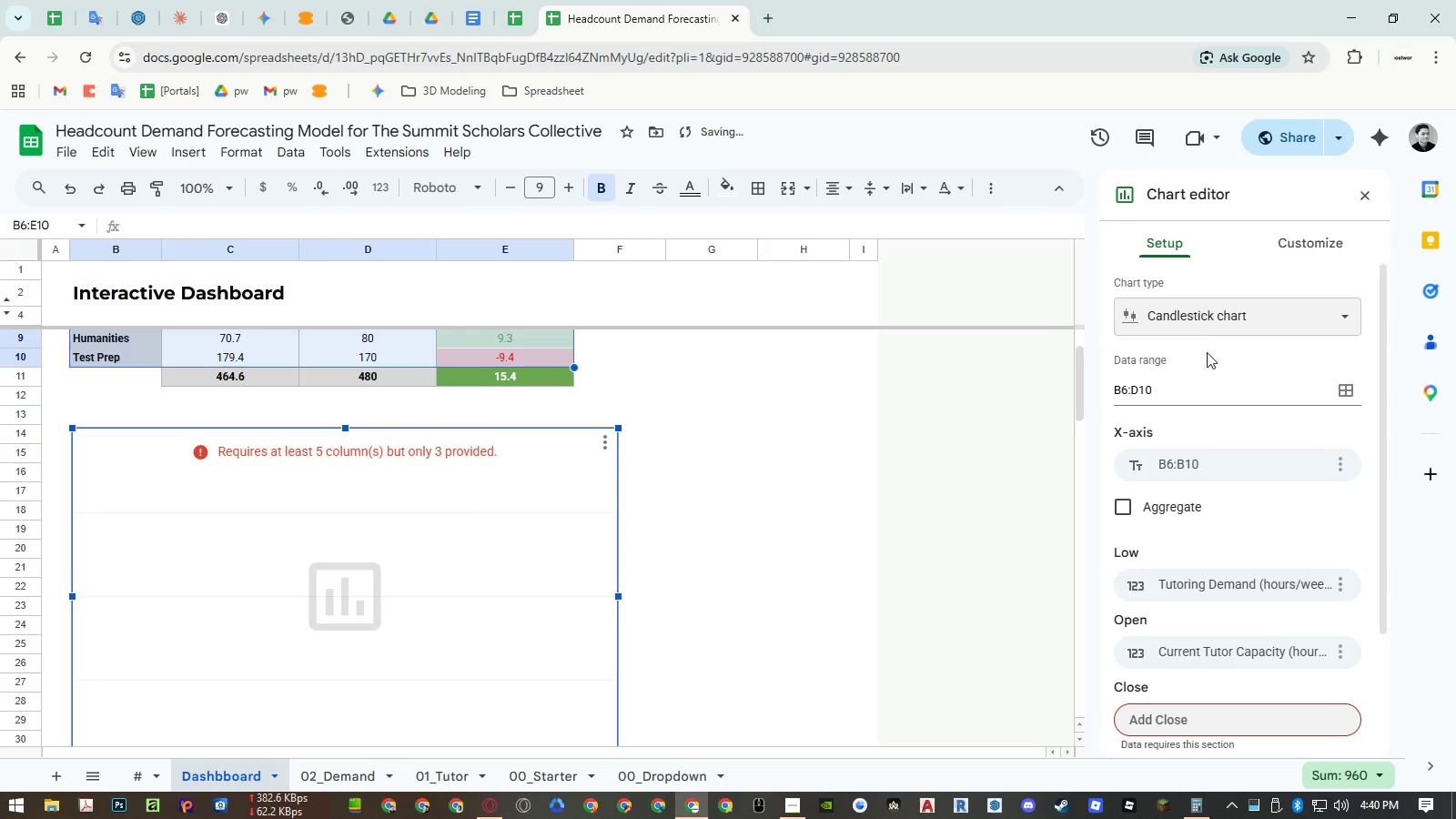 
left_click([1194, 322])
 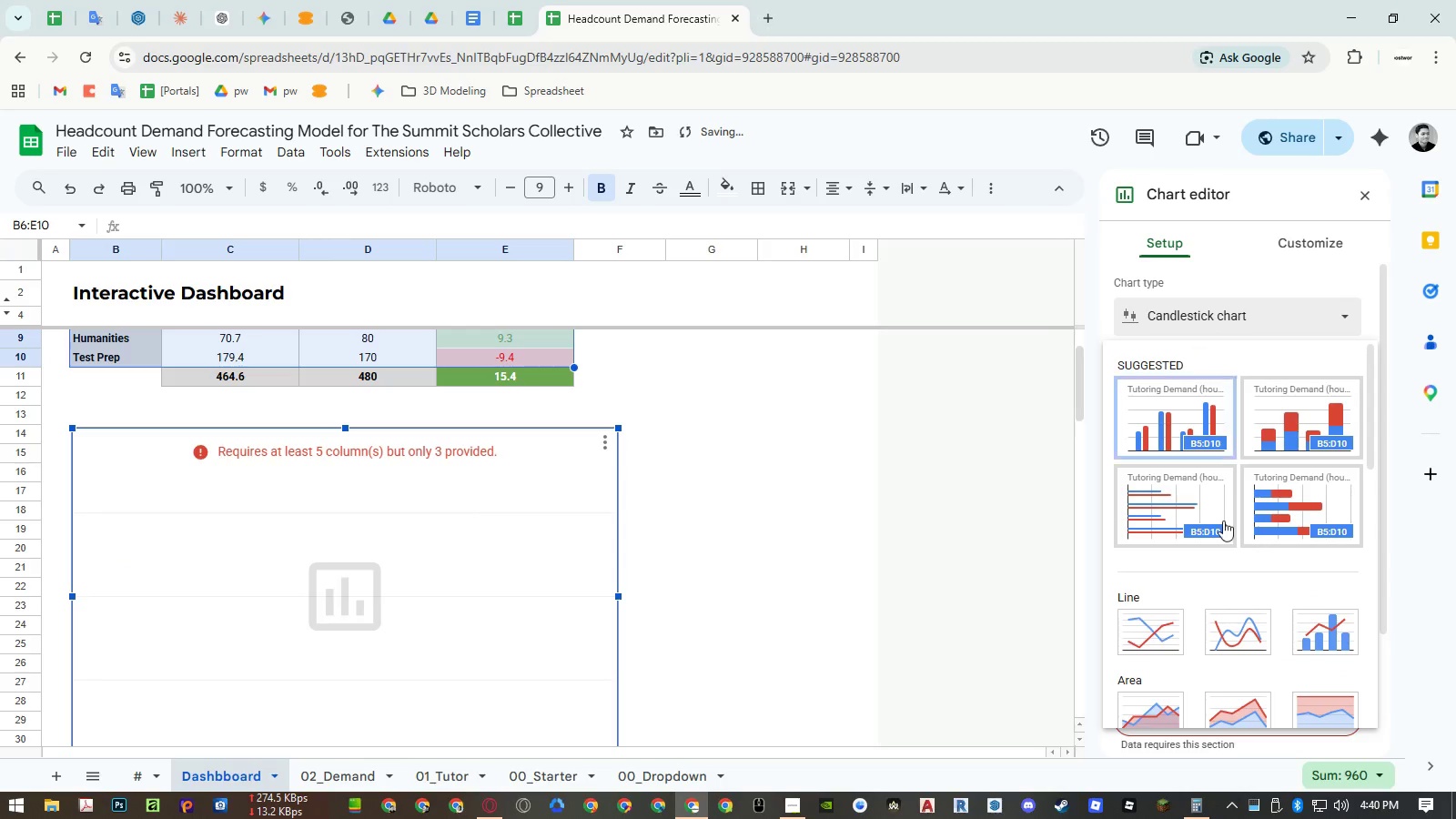 
scroll: coordinate [1226, 529], scroll_direction: down, amount: 12.0
 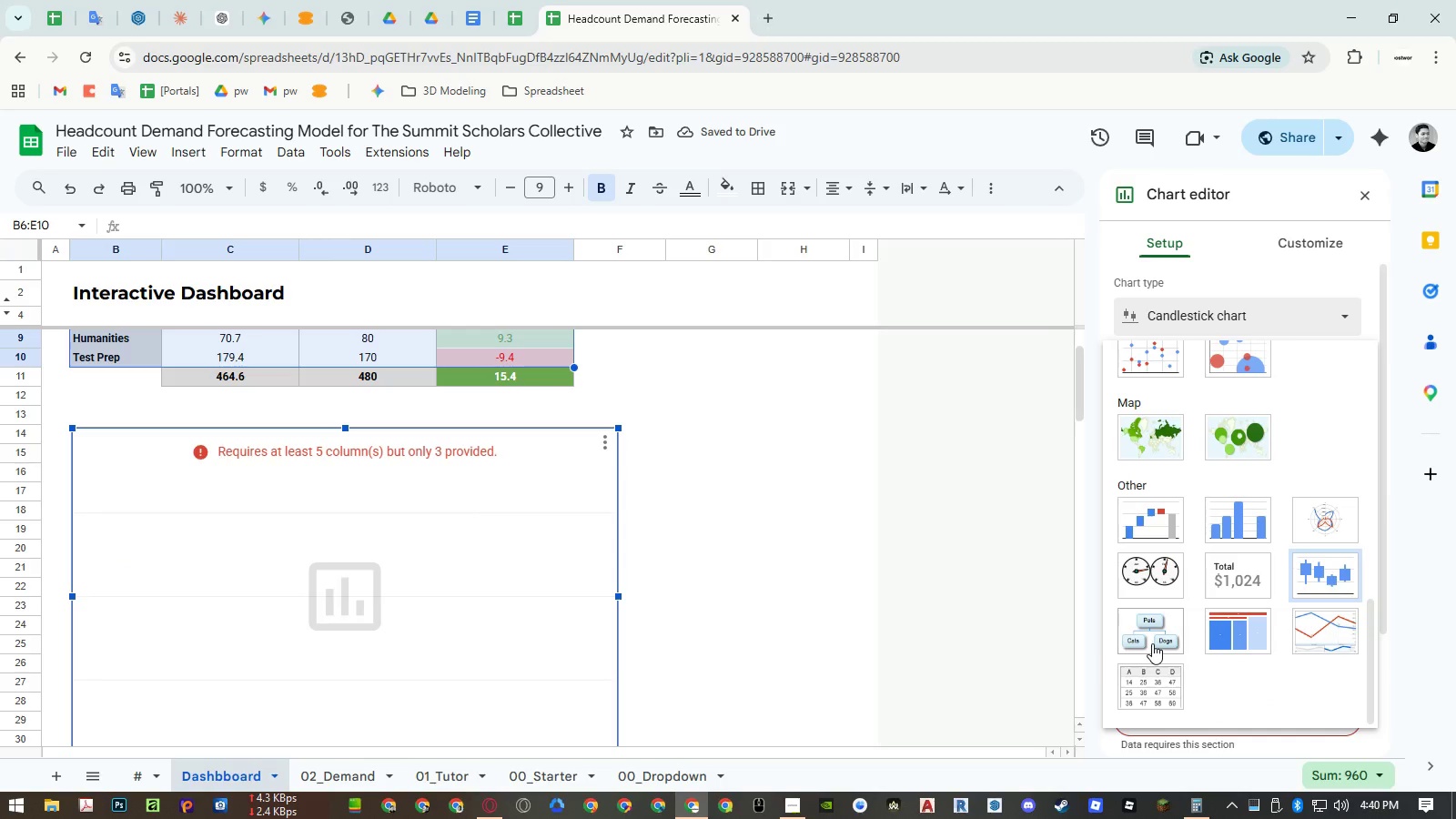 
left_click([1152, 643])
 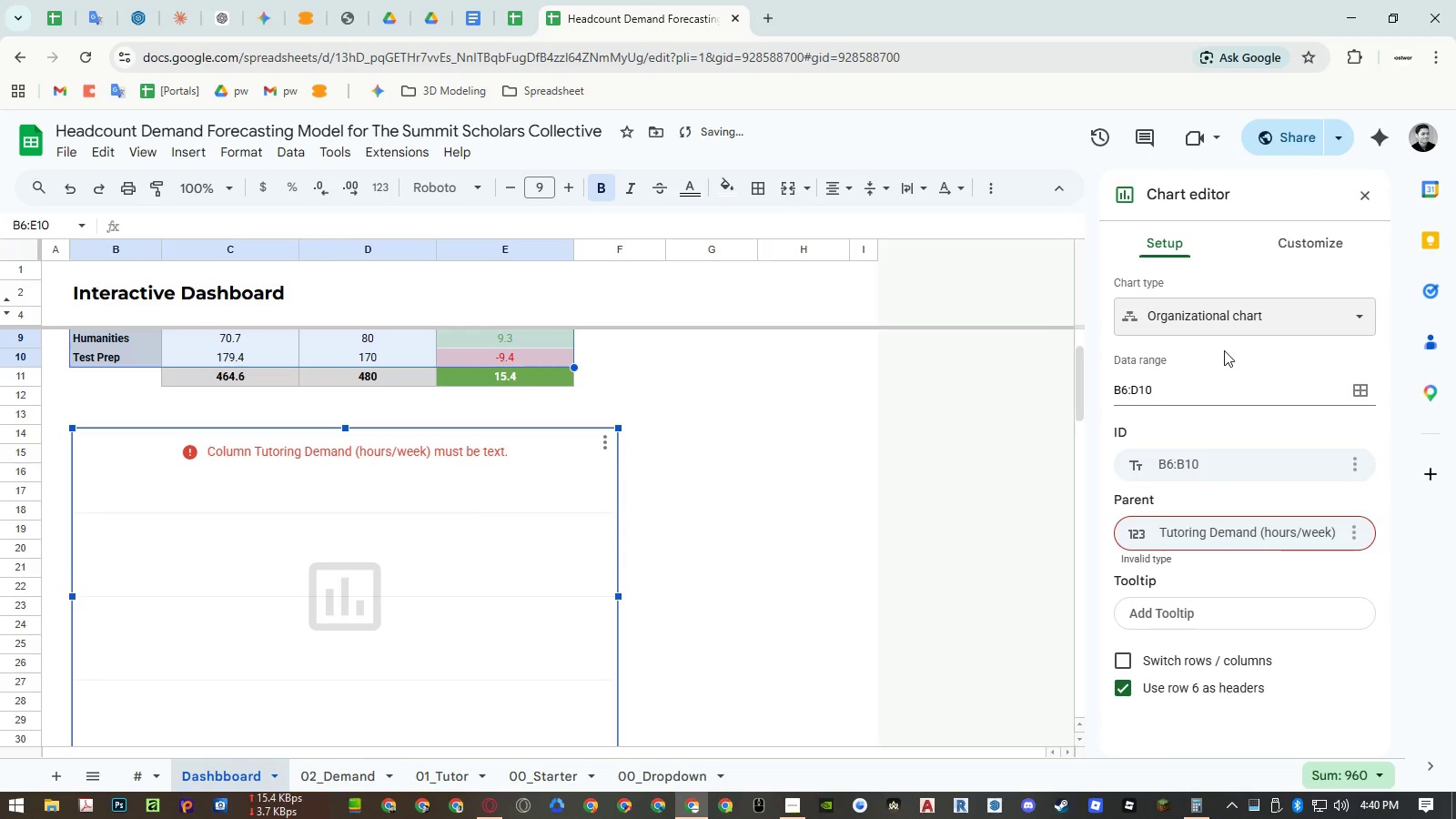 
left_click([1221, 329])
 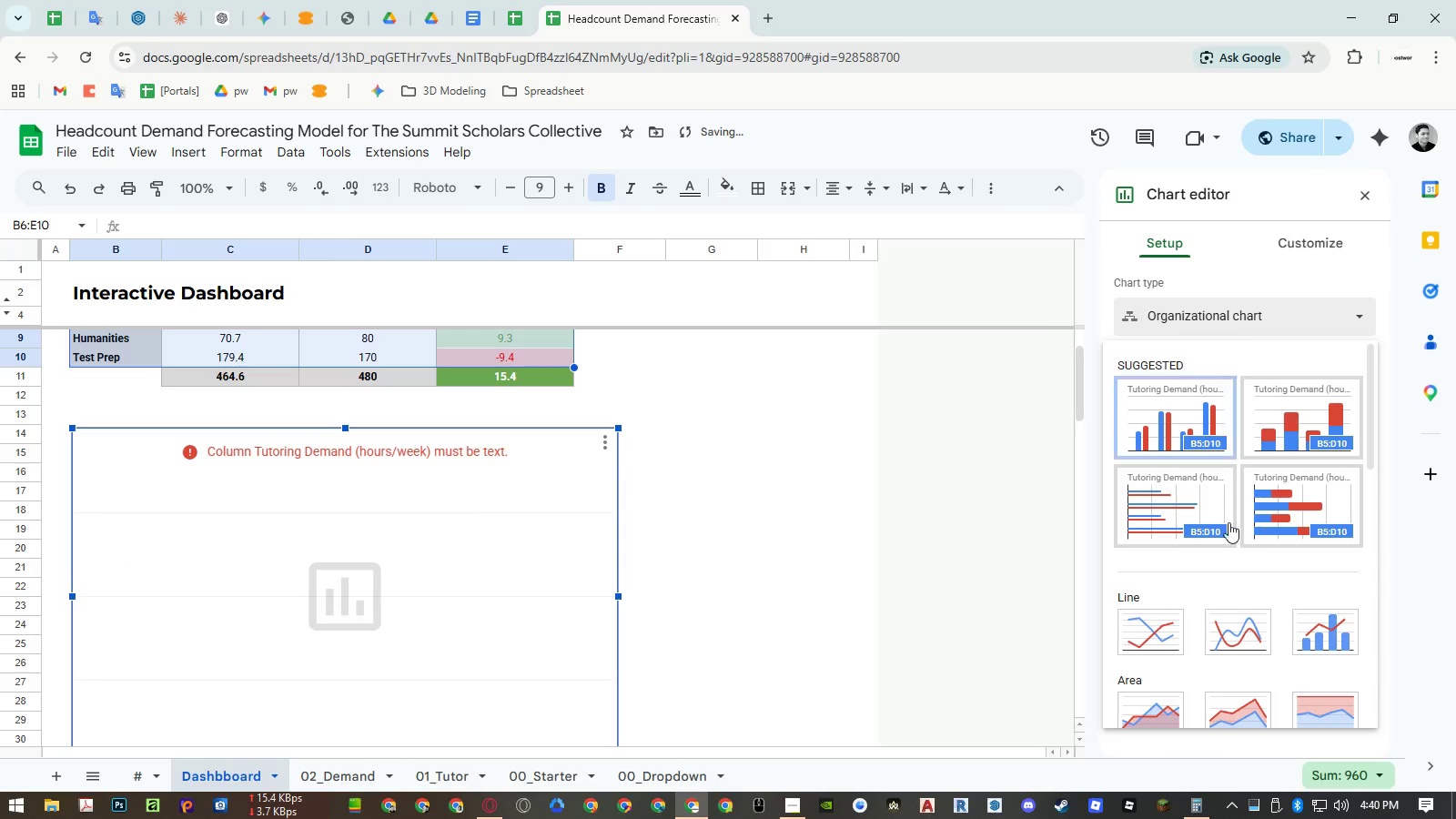 
scroll: coordinate [1231, 541], scroll_direction: down, amount: 9.0
 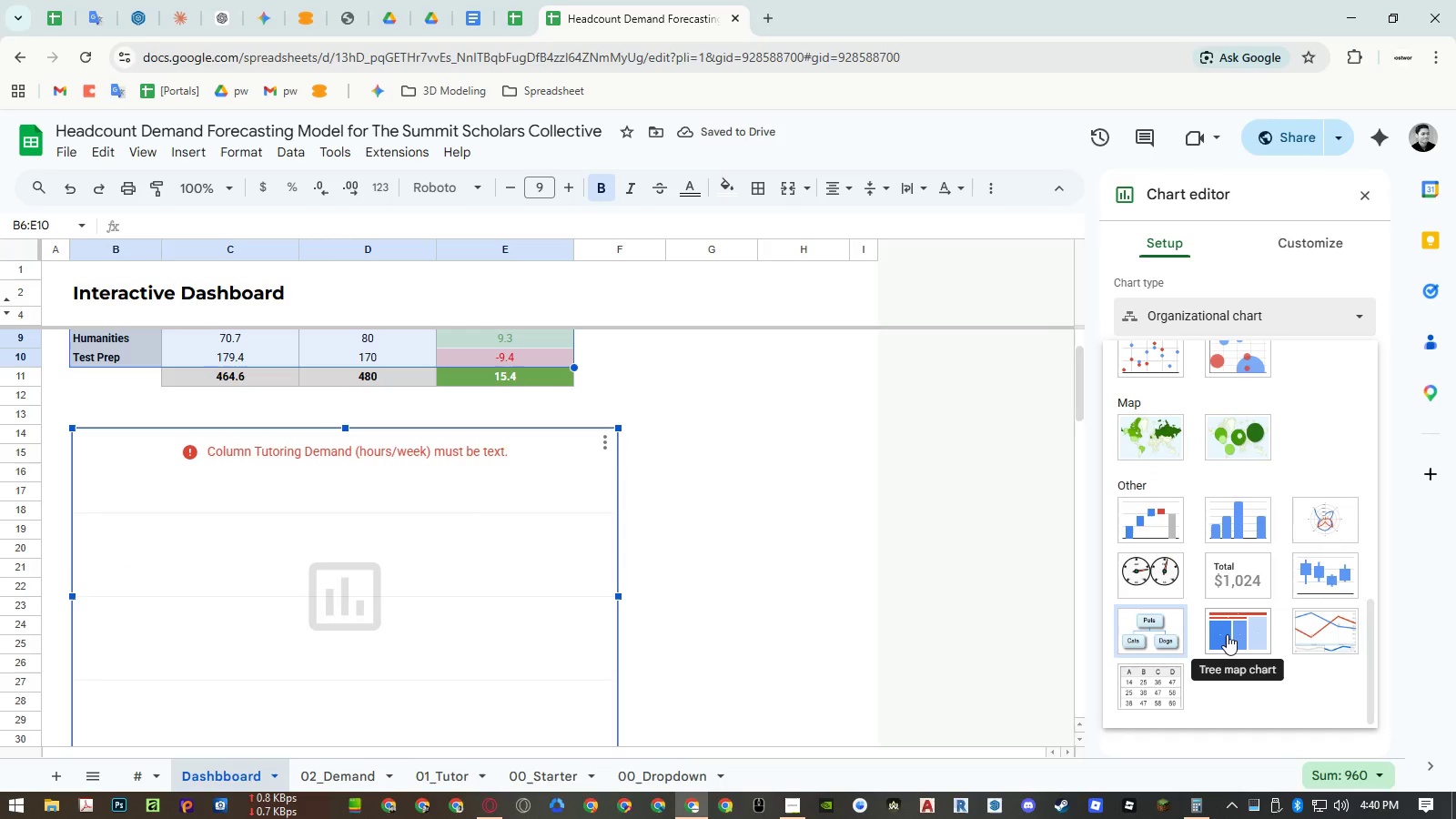 
left_click([1227, 634])
 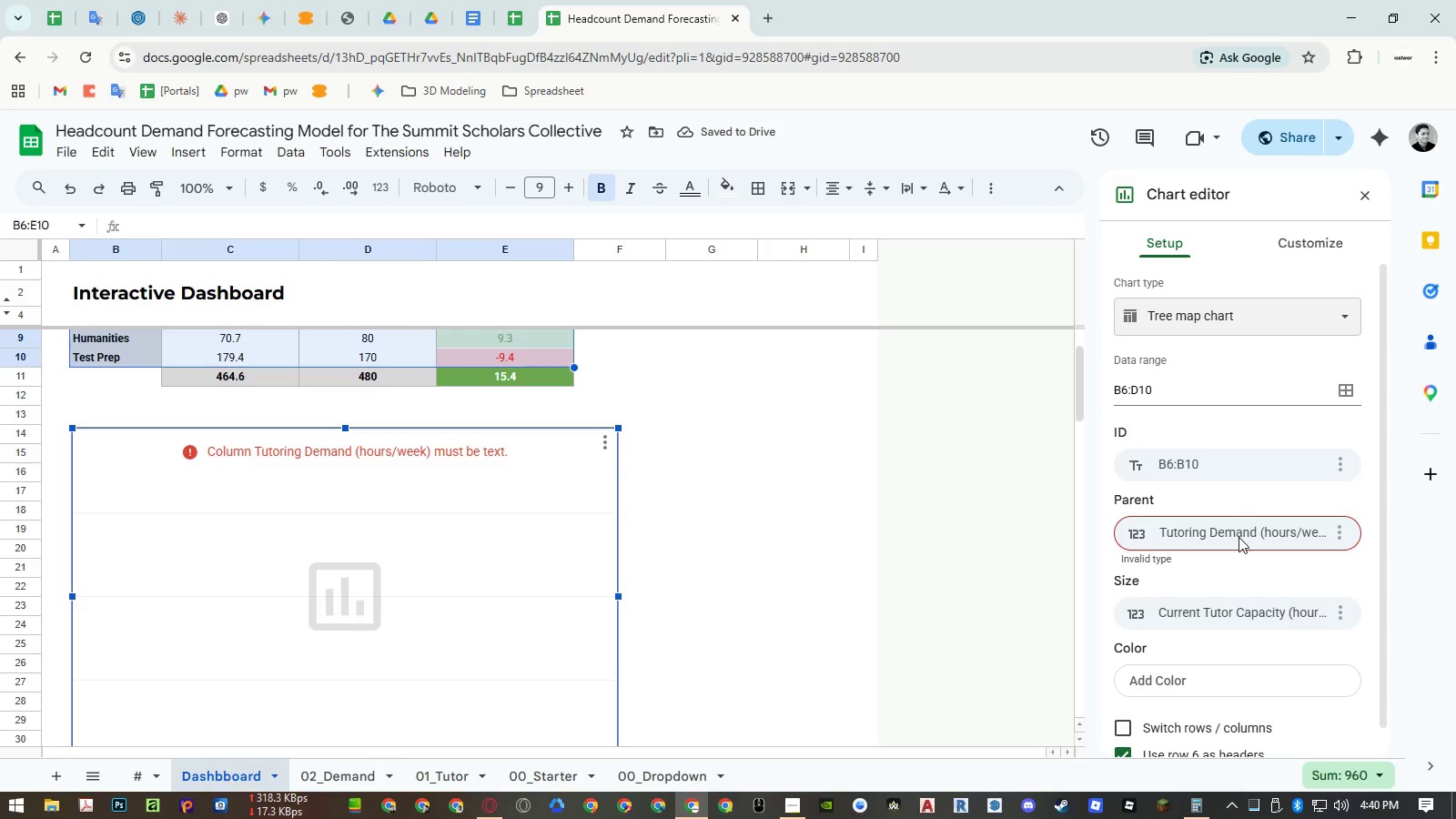 
left_click([1239, 539])
 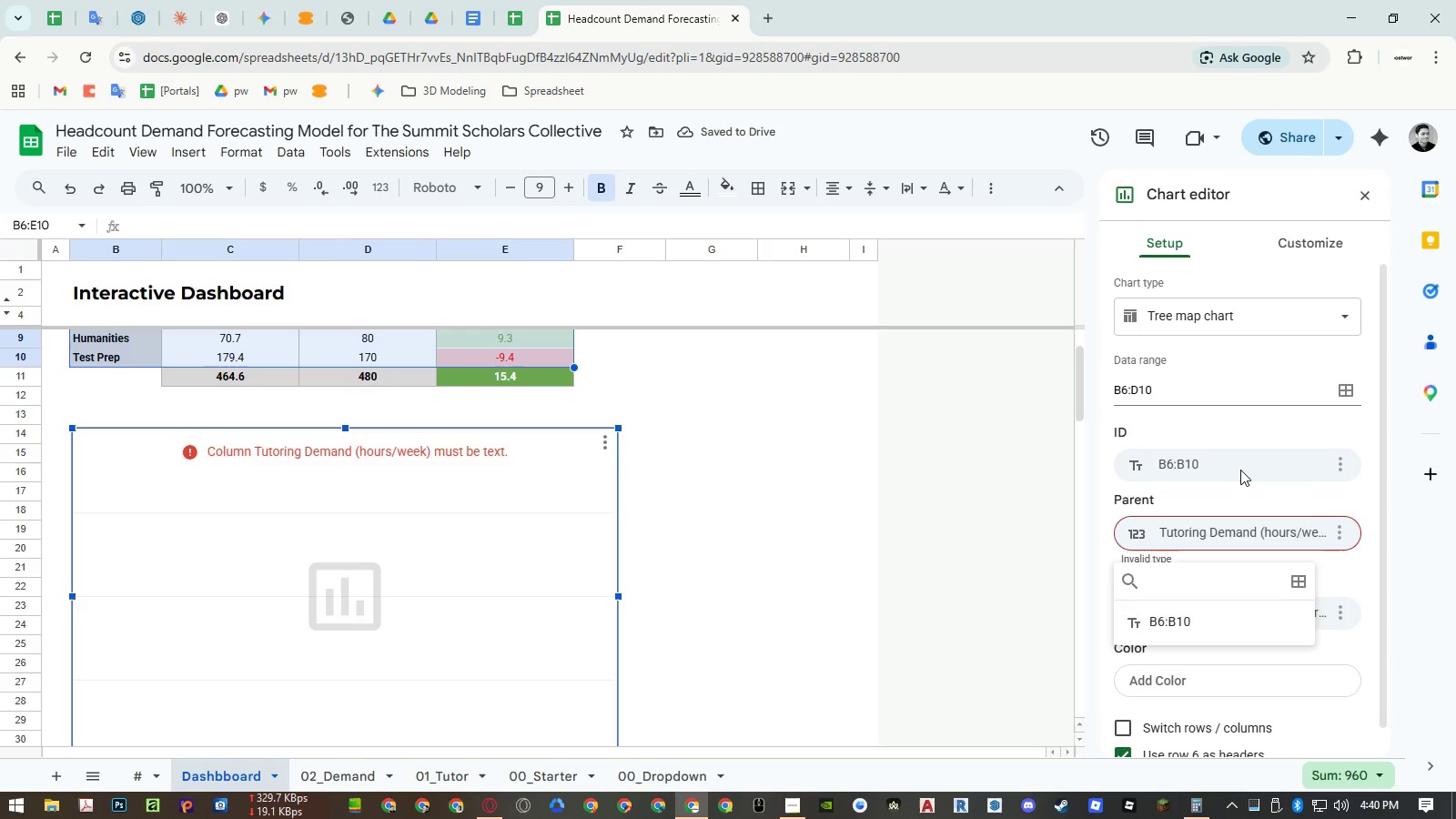 
left_click([1240, 470])
 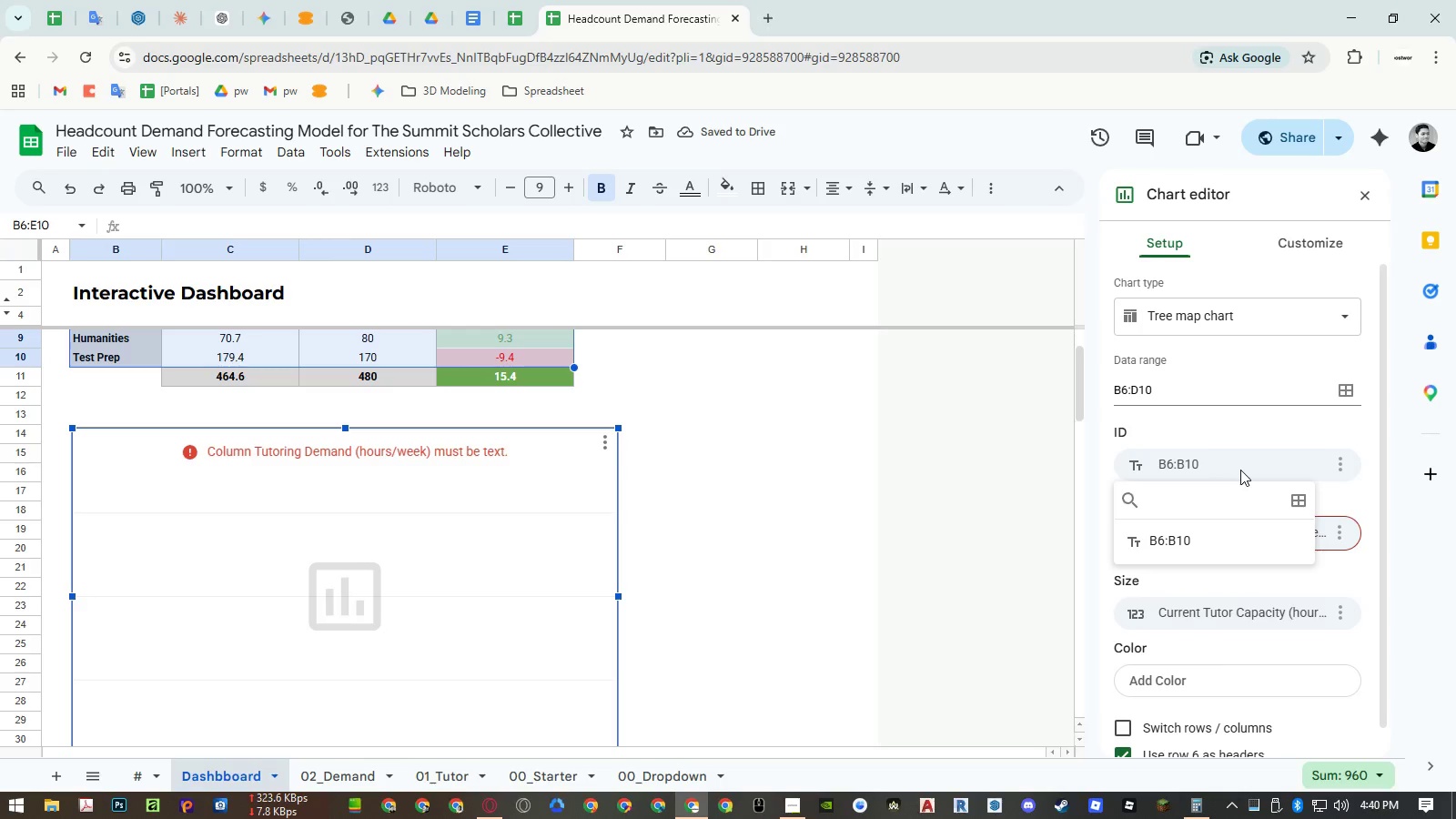 
left_click([1240, 470])
 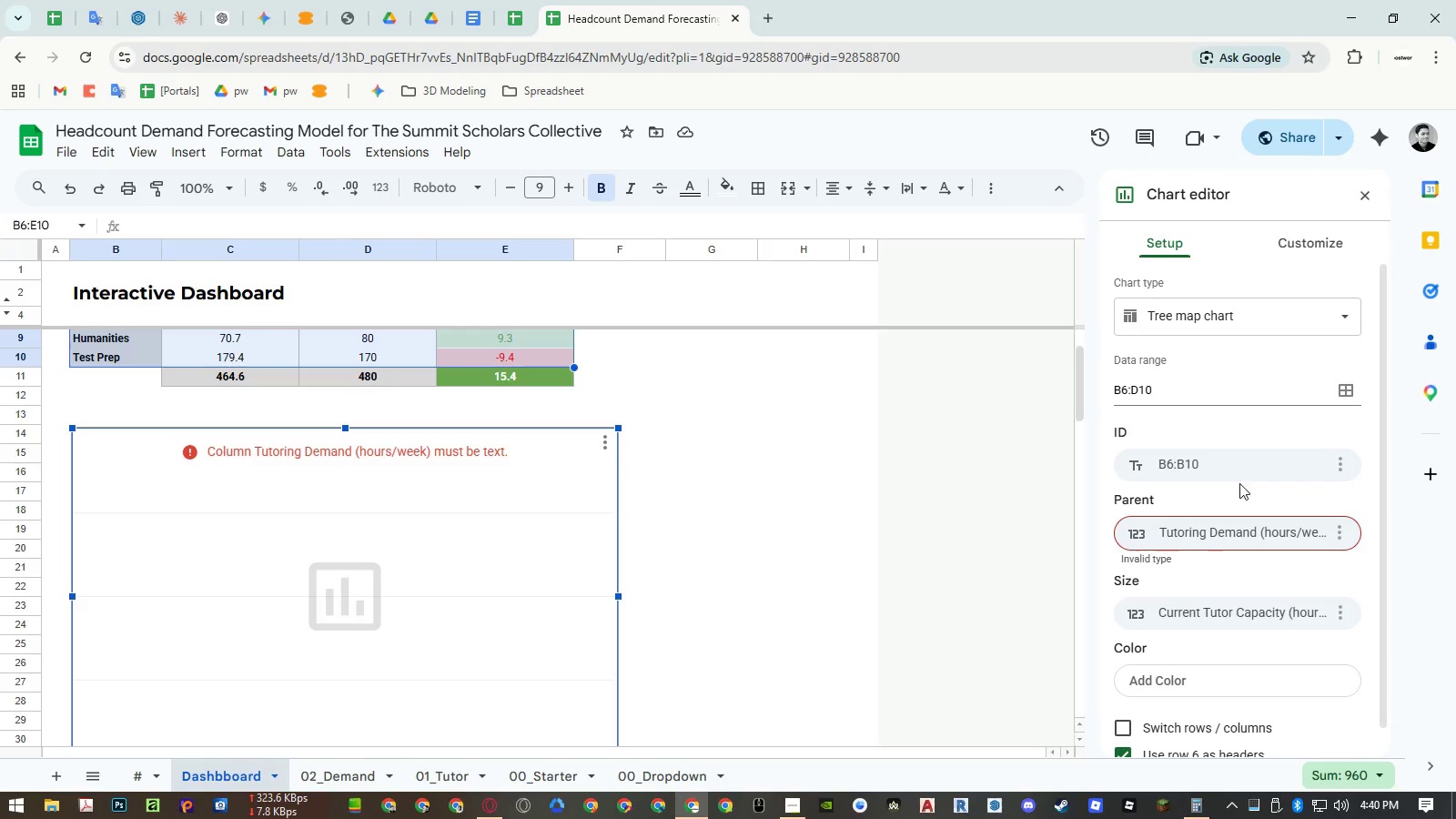 
scroll: coordinate [1243, 531], scroll_direction: down, amount: 3.0
 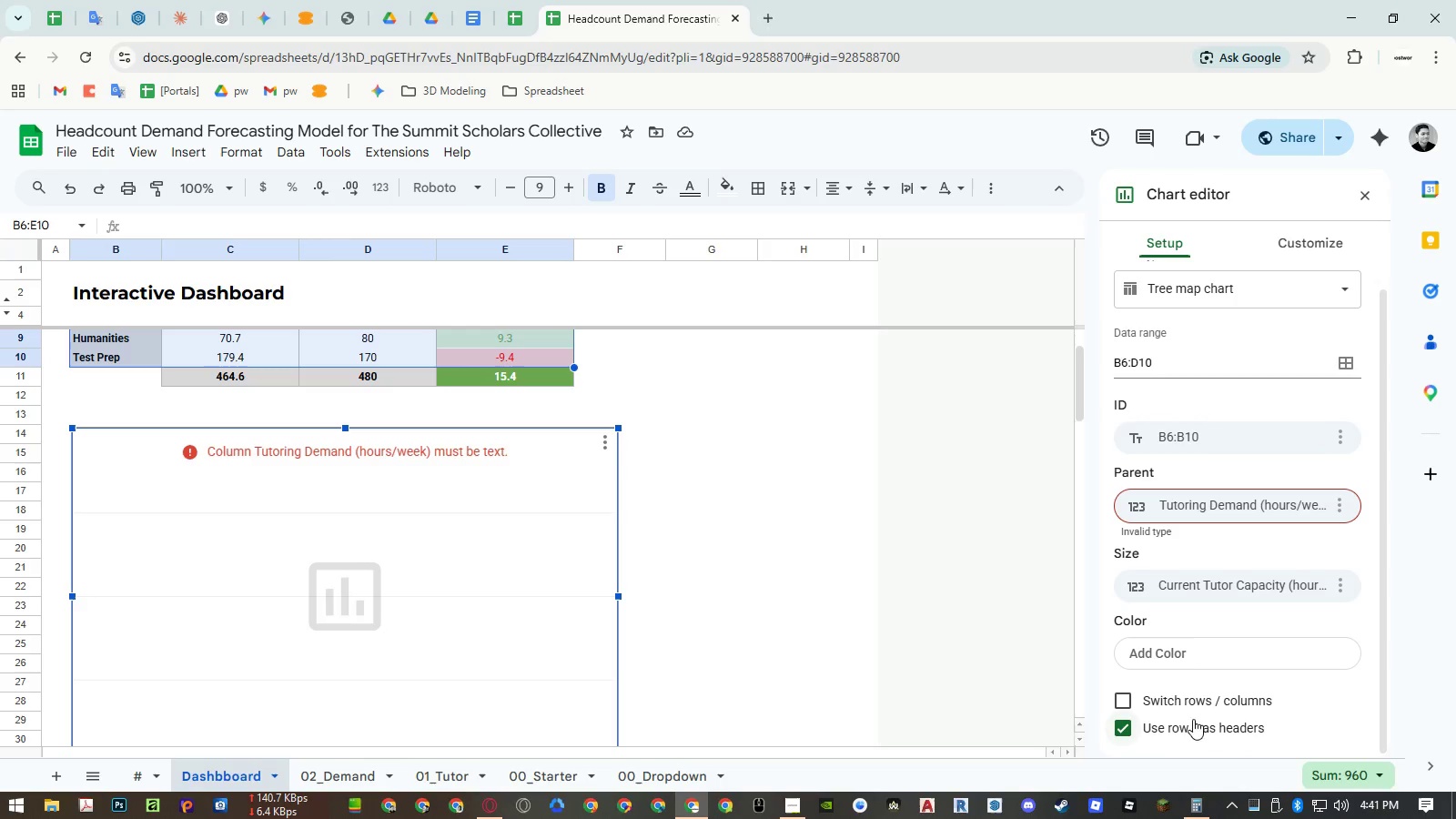 
left_click([1189, 733])
 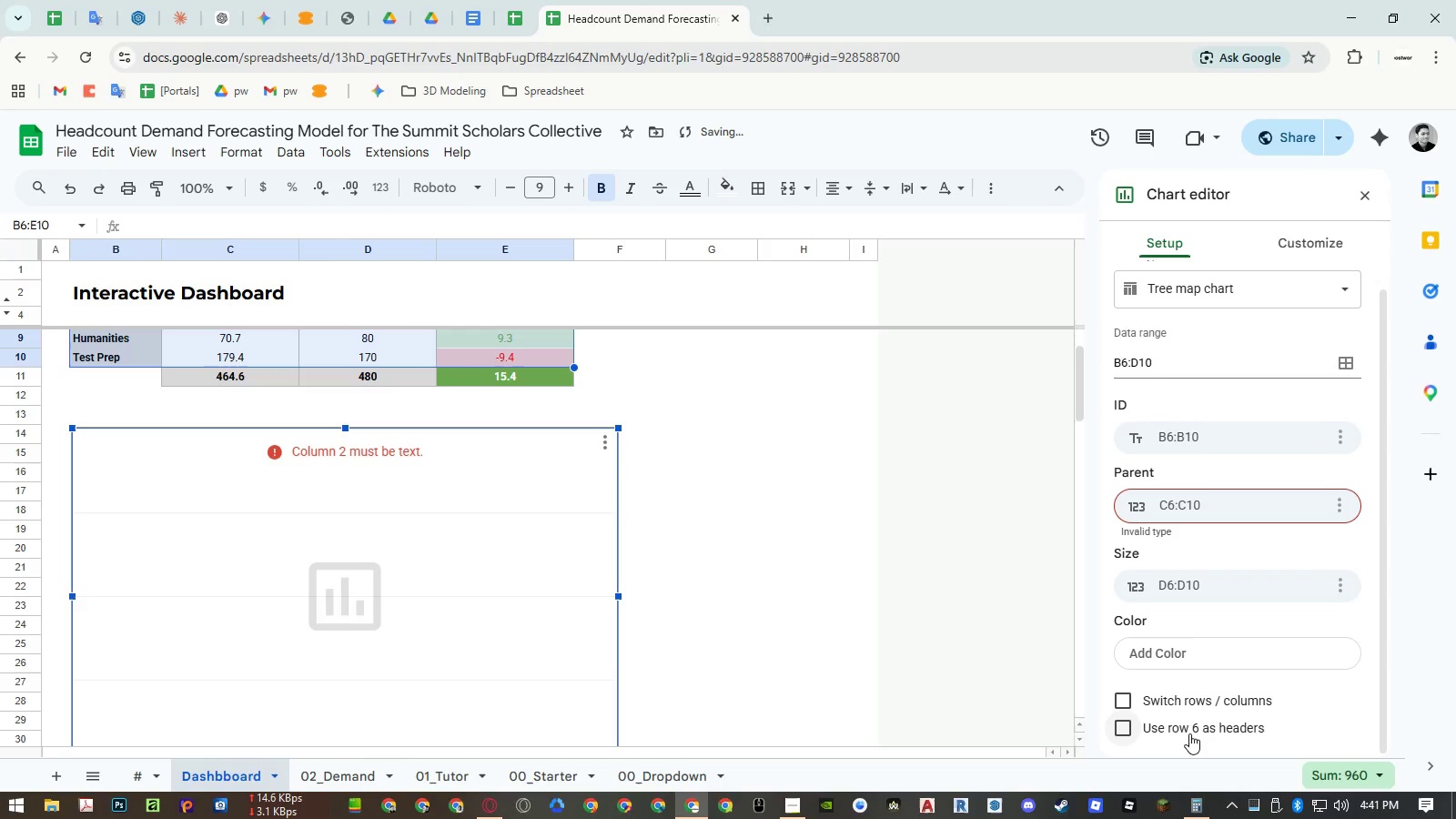 
left_click([1189, 733])
 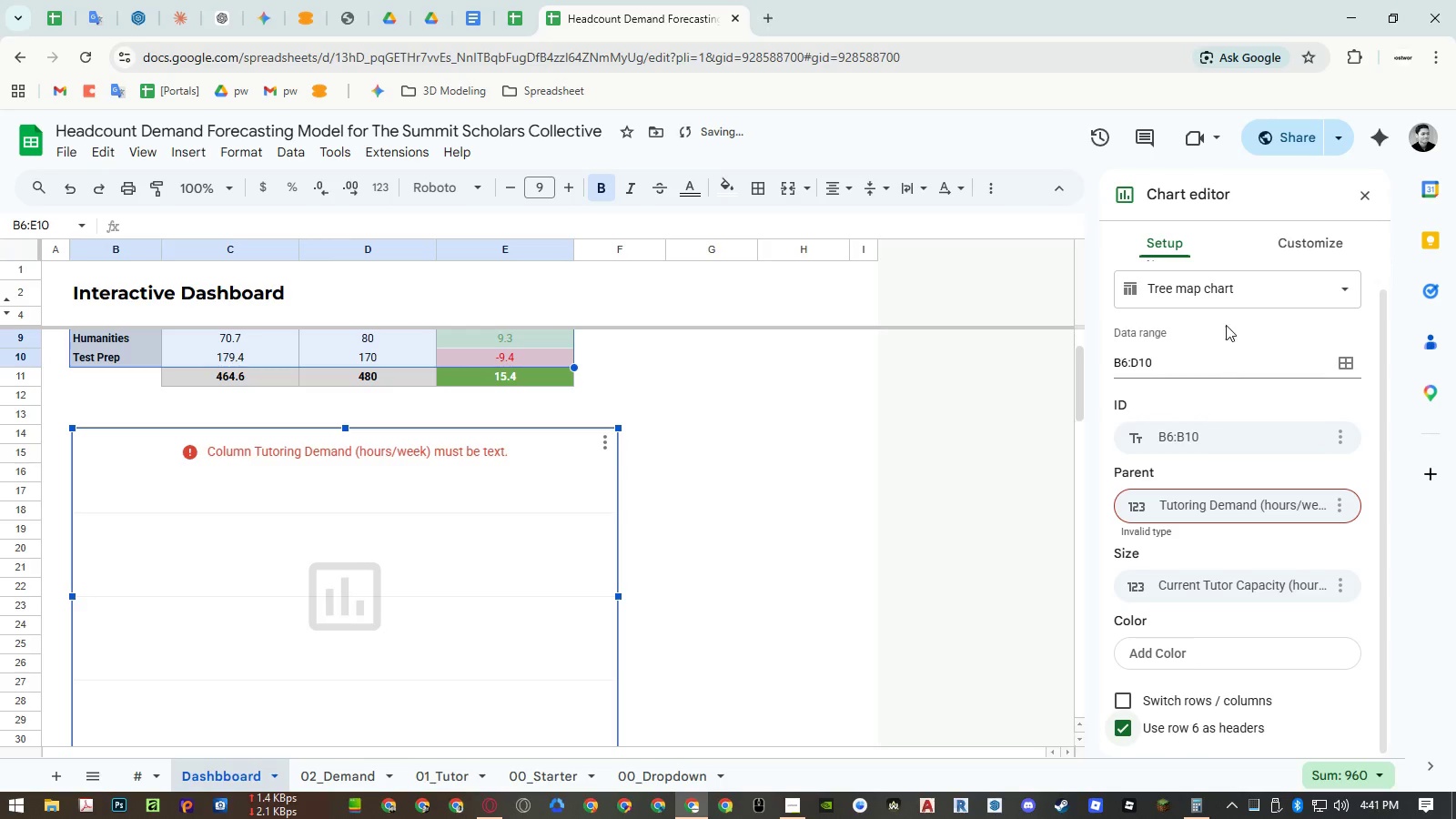 
left_click([1221, 303])
 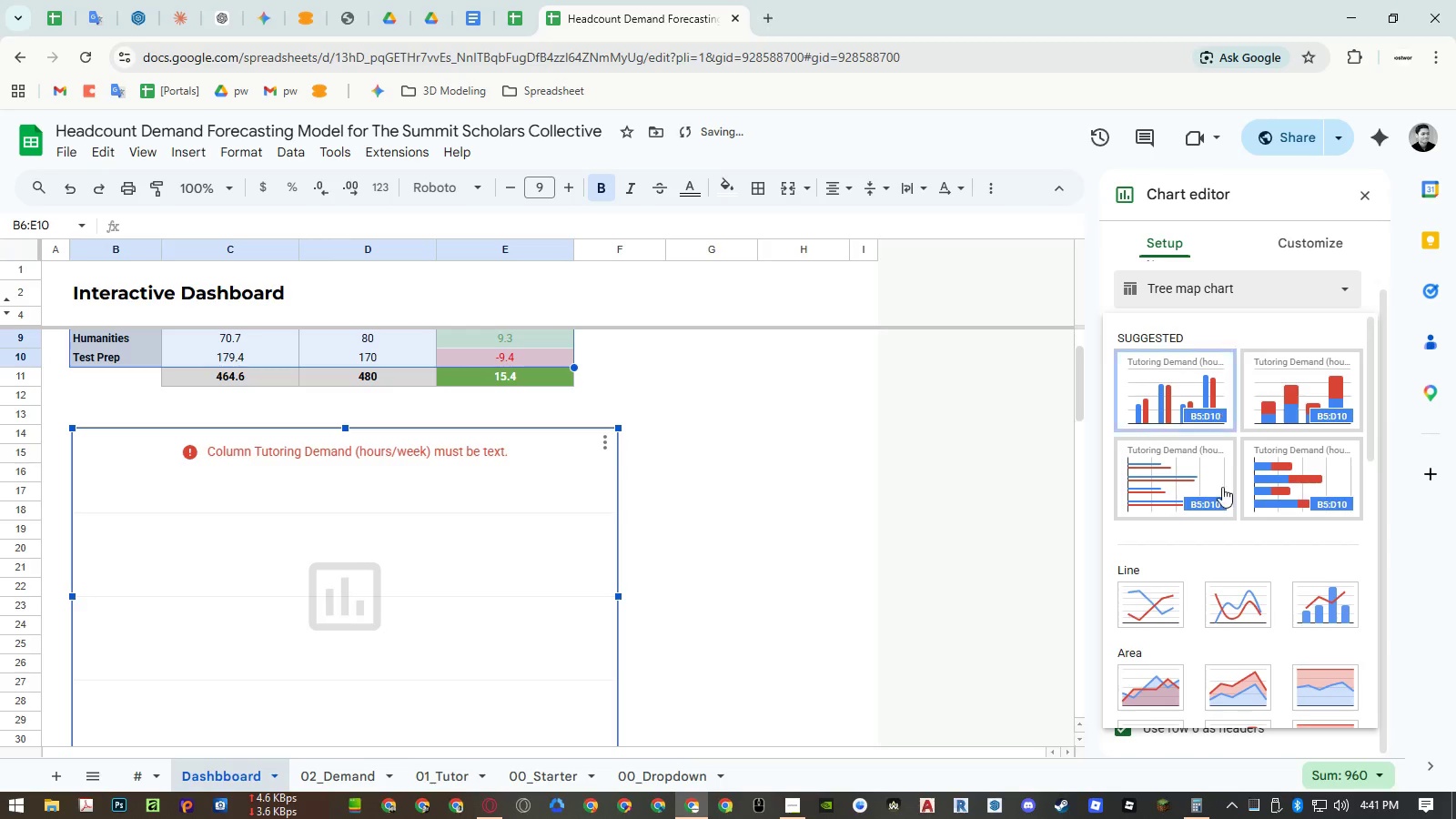 
scroll: coordinate [1226, 532], scroll_direction: down, amount: 12.0
 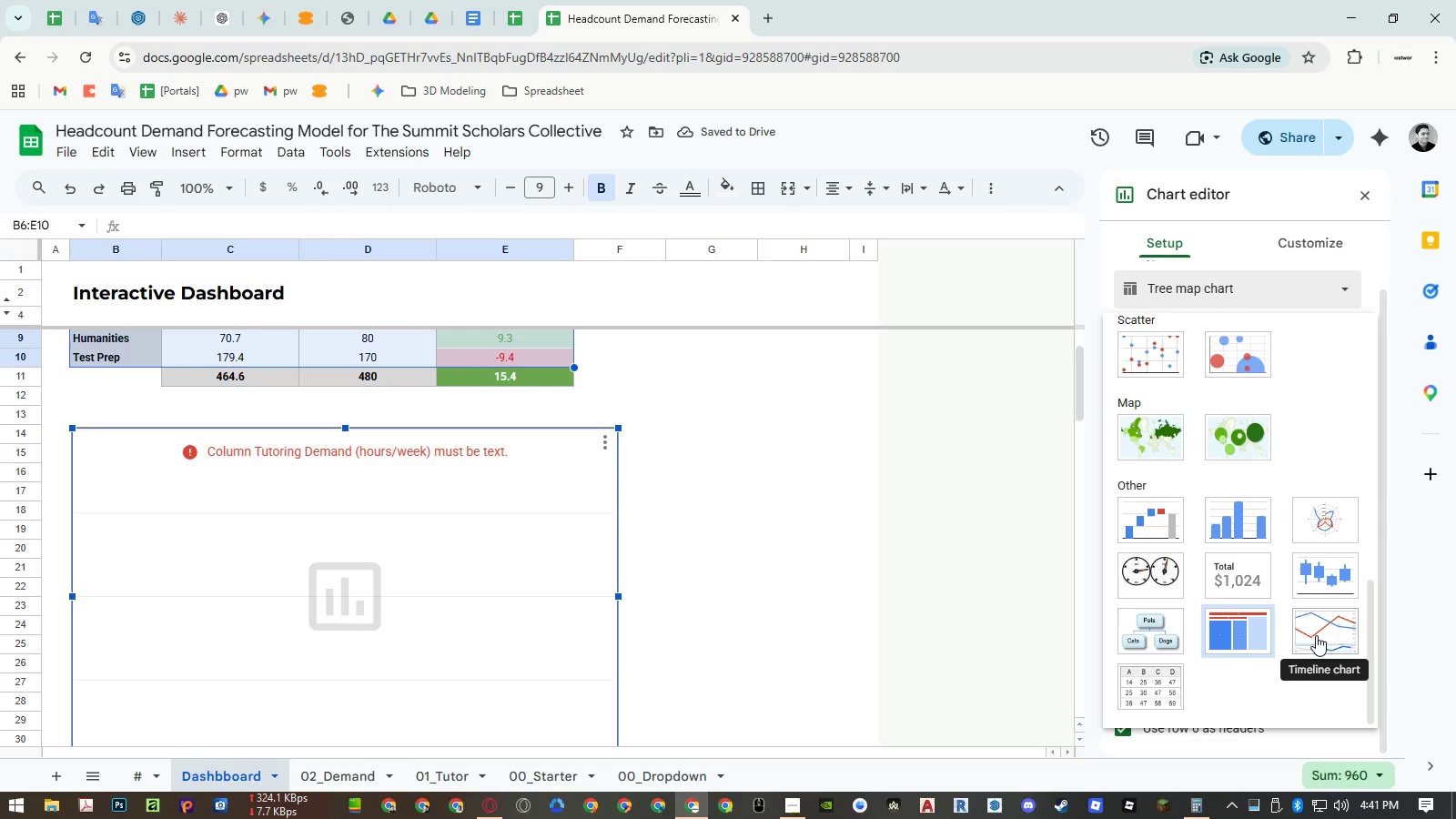 
left_click([1316, 635])
 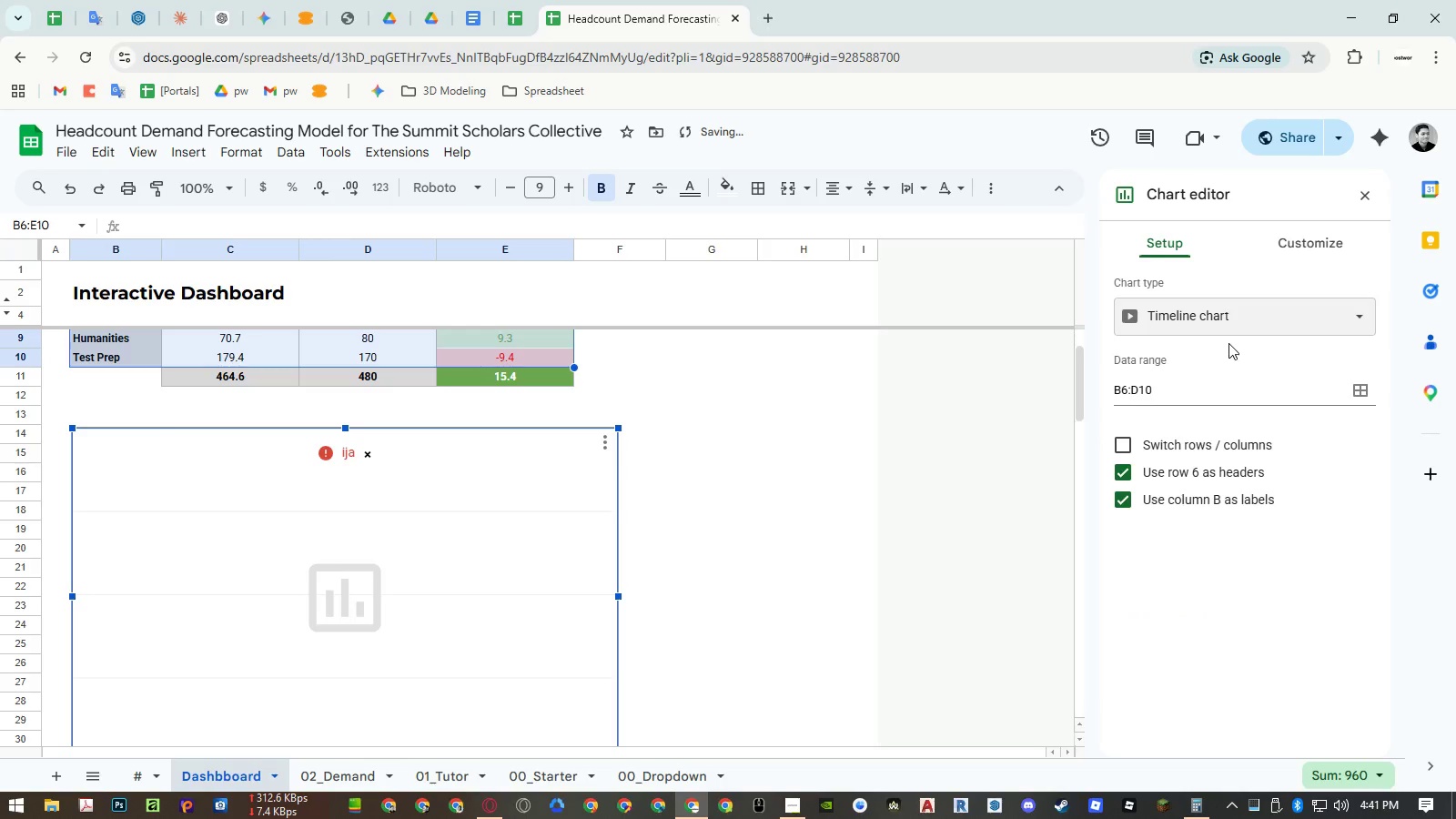 
left_click([1211, 309])
 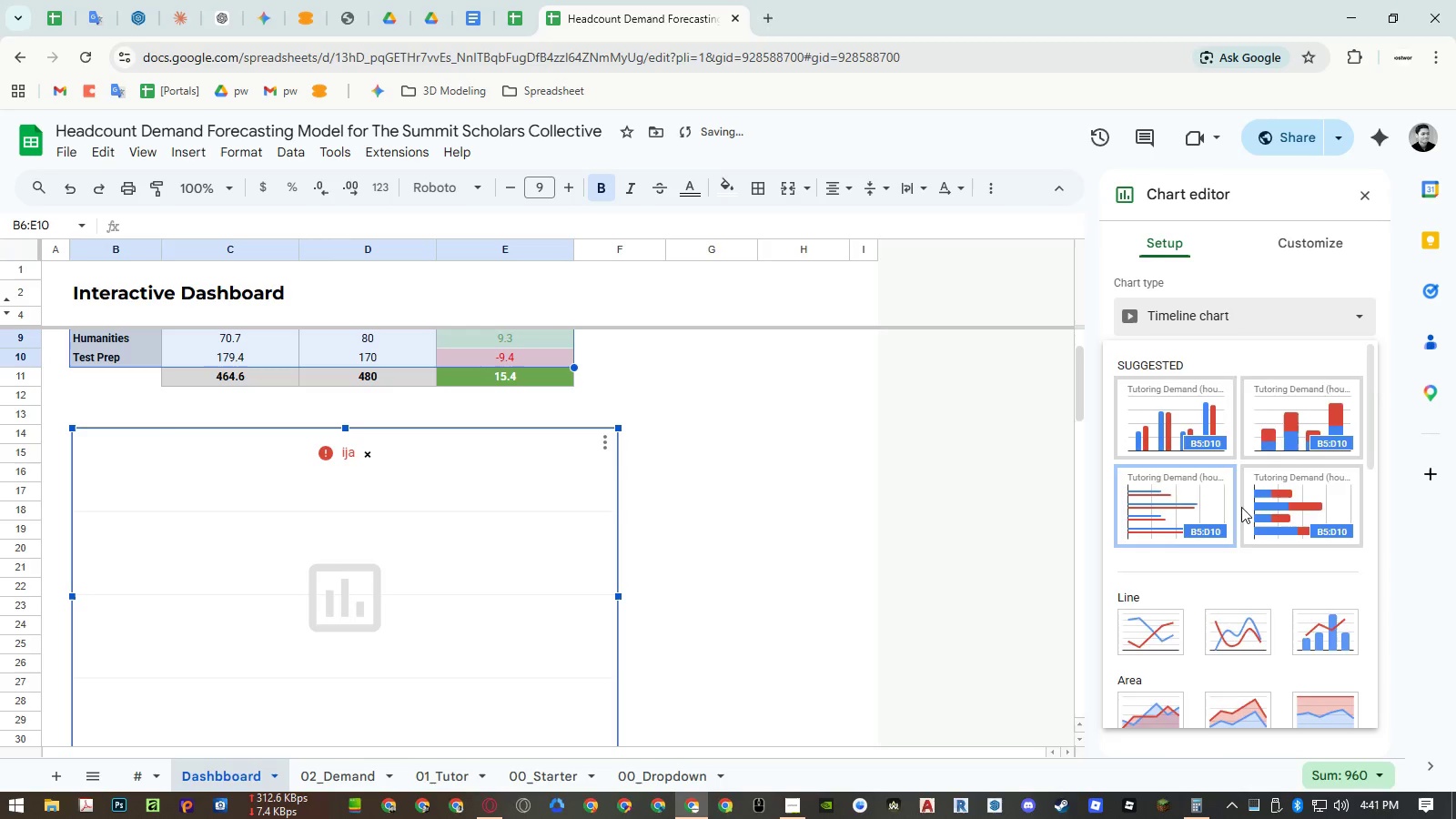 
scroll: coordinate [1245, 535], scroll_direction: down, amount: 15.0
 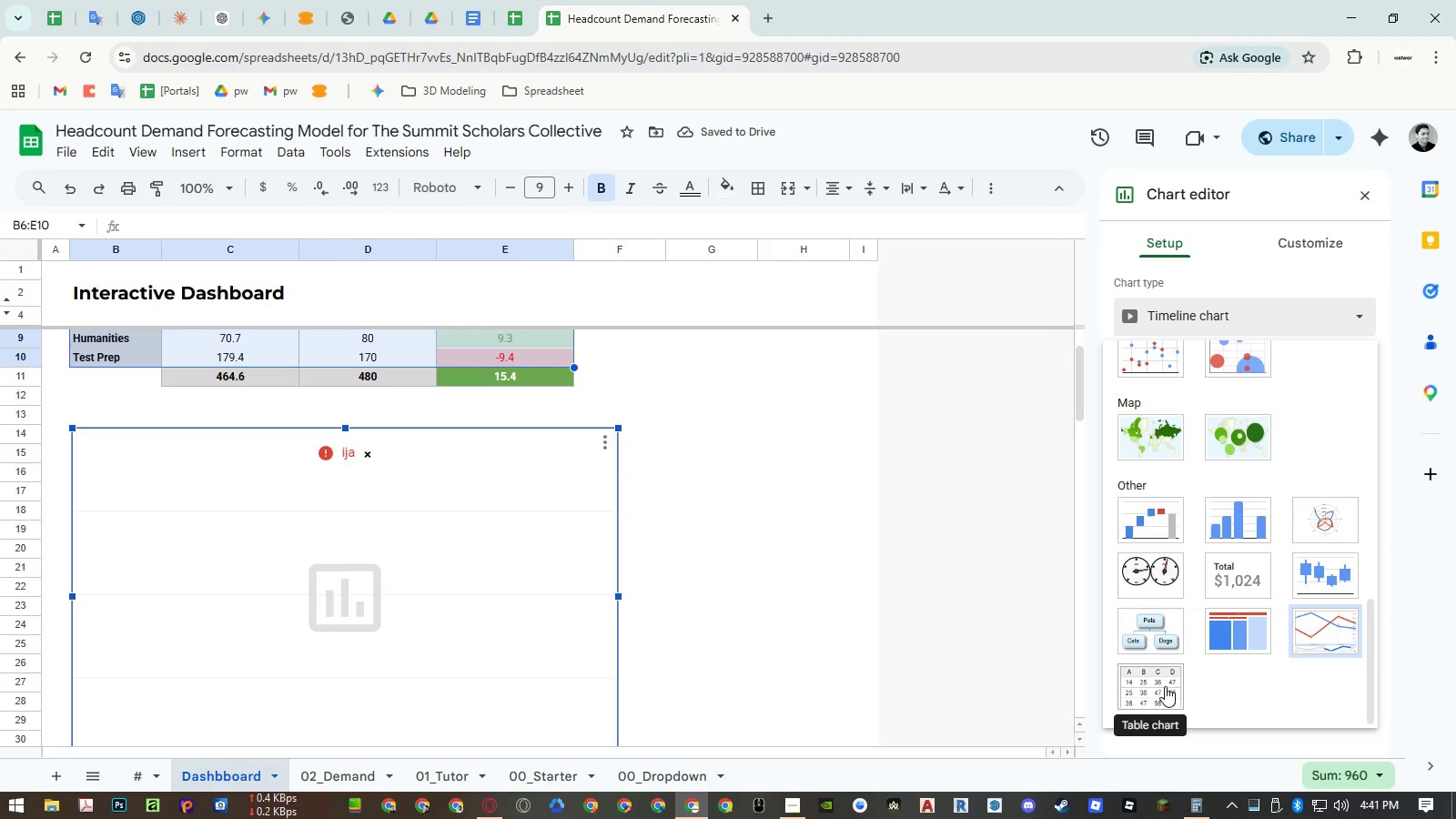 
left_click([1165, 686])
 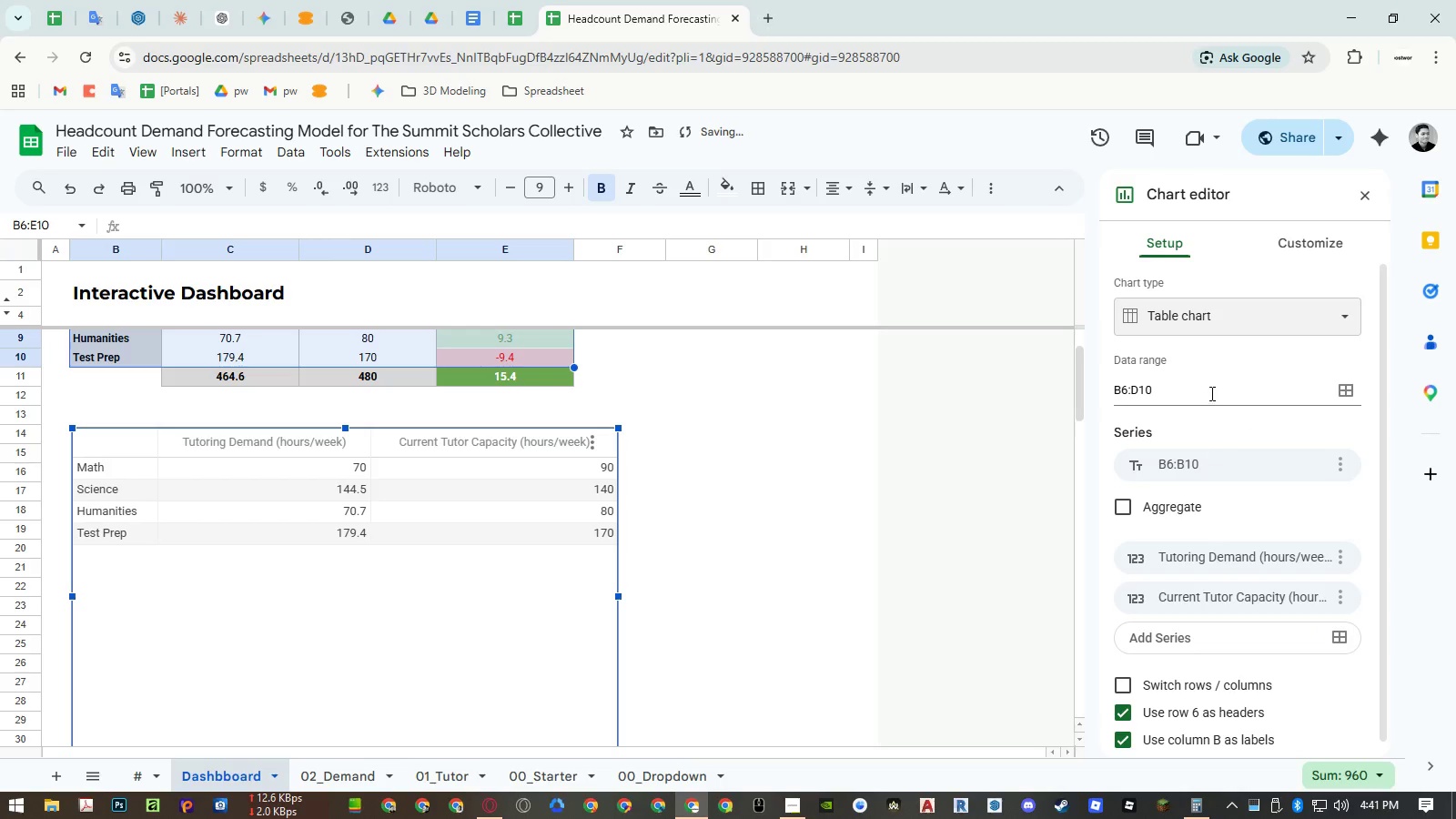 
left_click([1202, 323])
 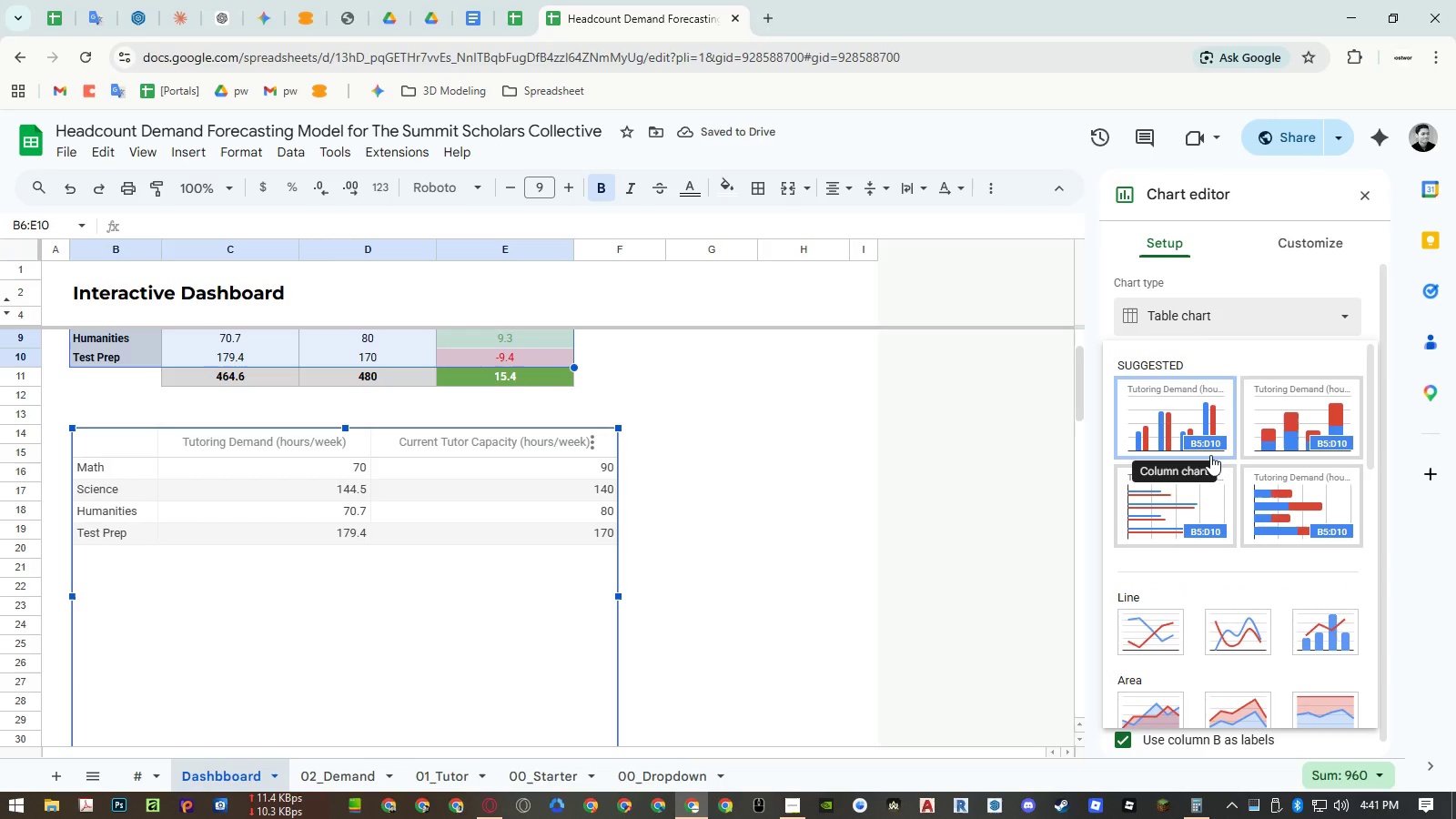 
scroll: coordinate [1210, 456], scroll_direction: up, amount: 6.0
 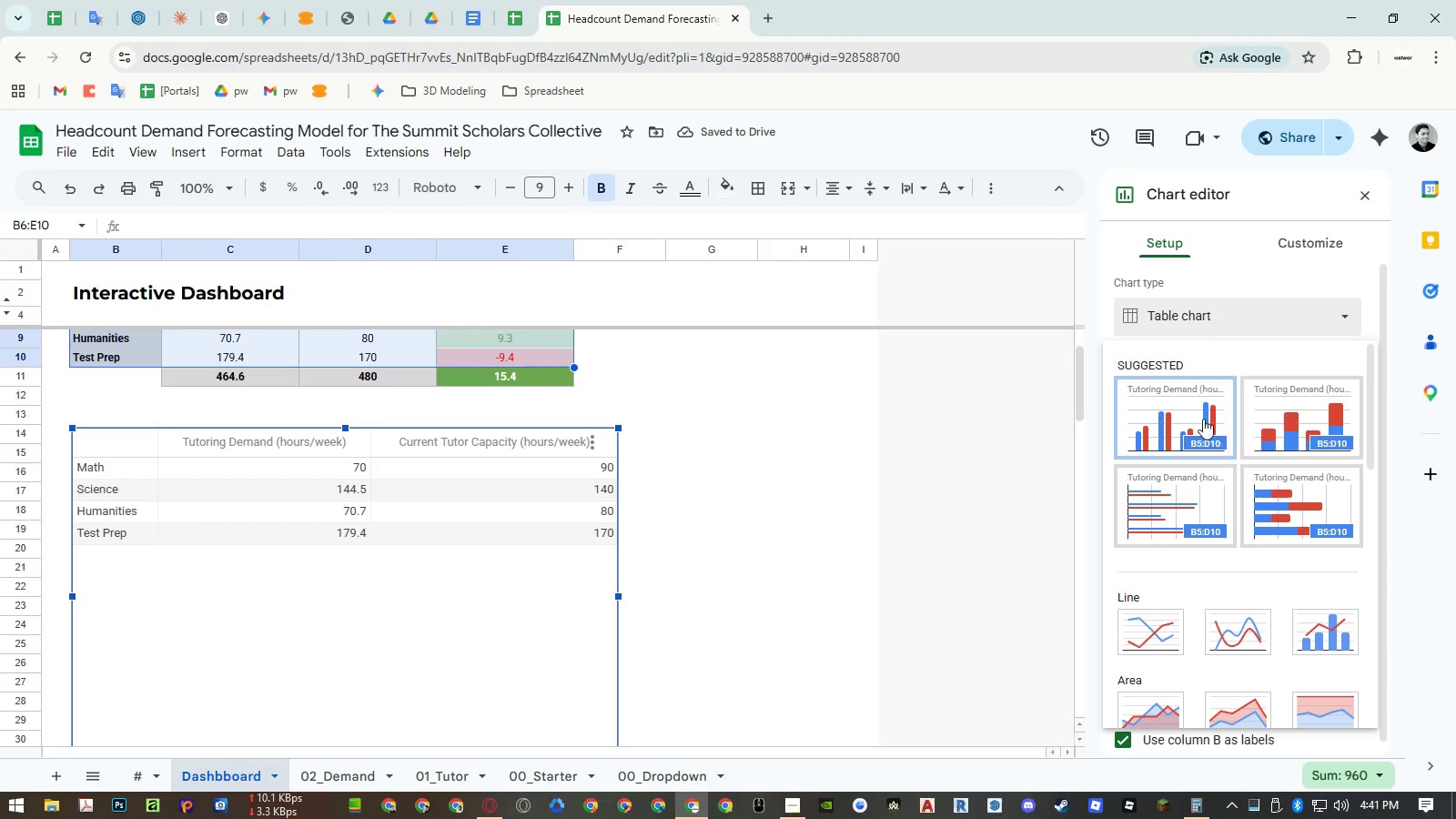 
mouse_move([1210, 415])
 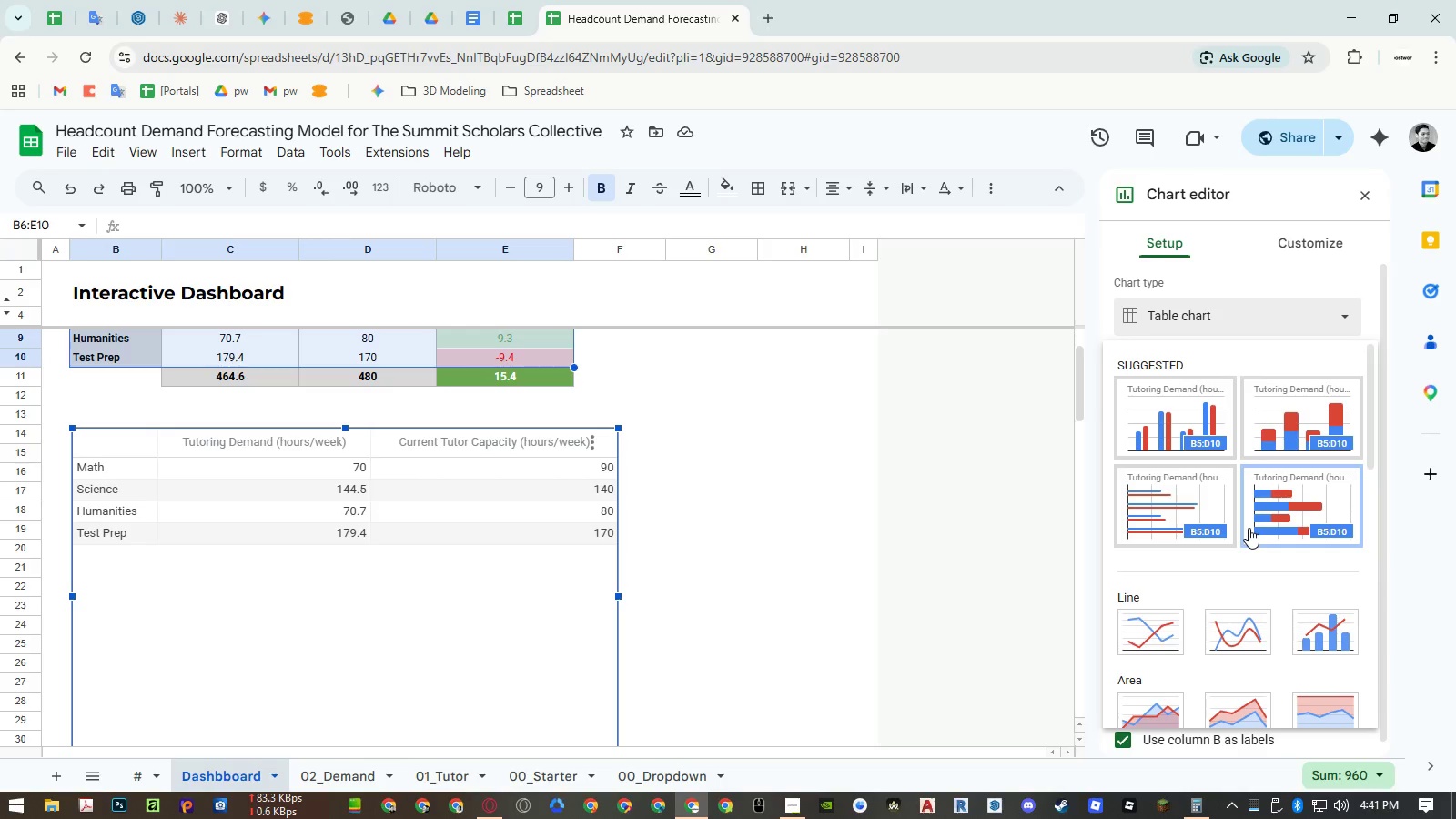 
mouse_move([1272, 506])
 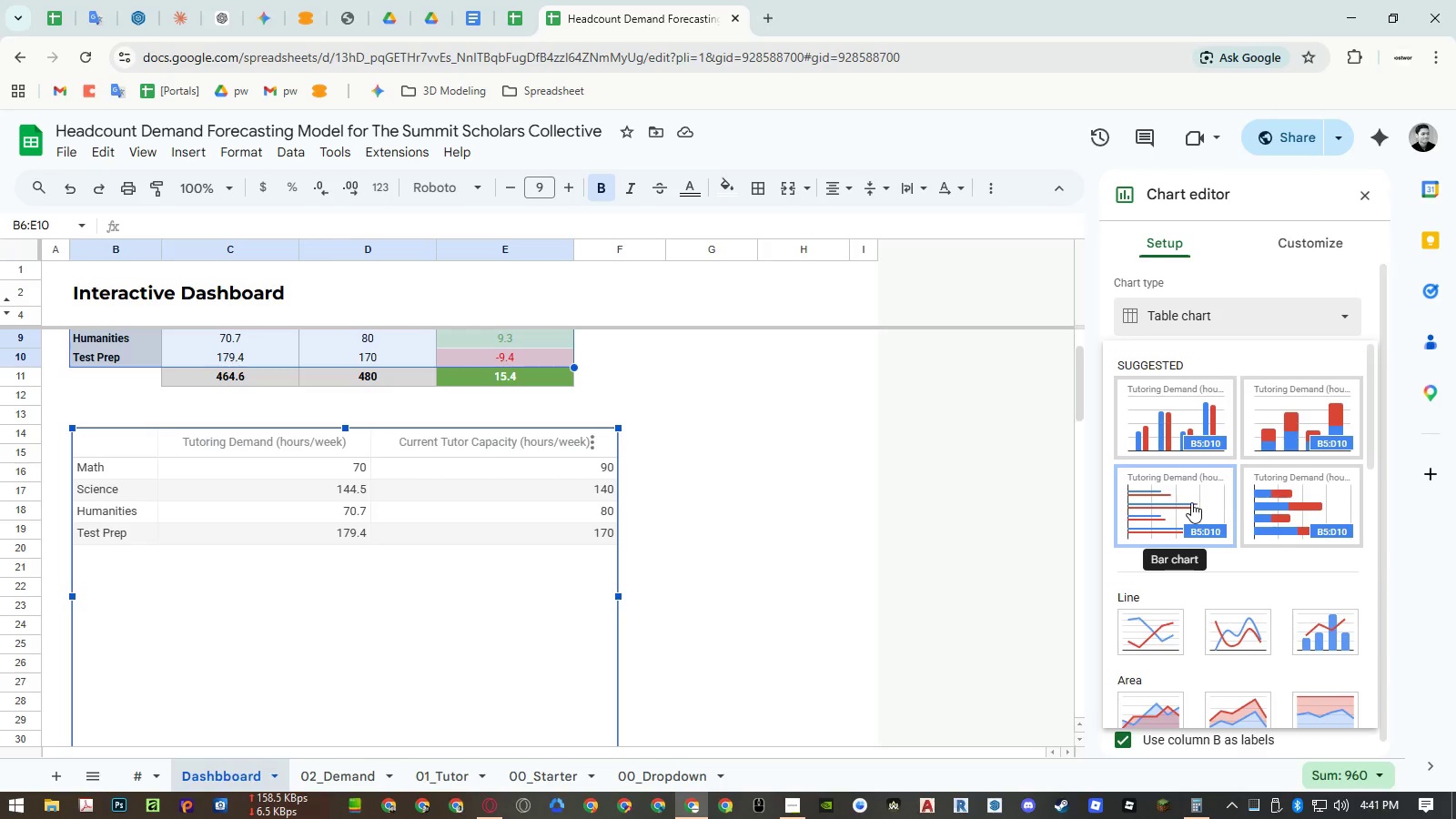 
left_click([1190, 502])
 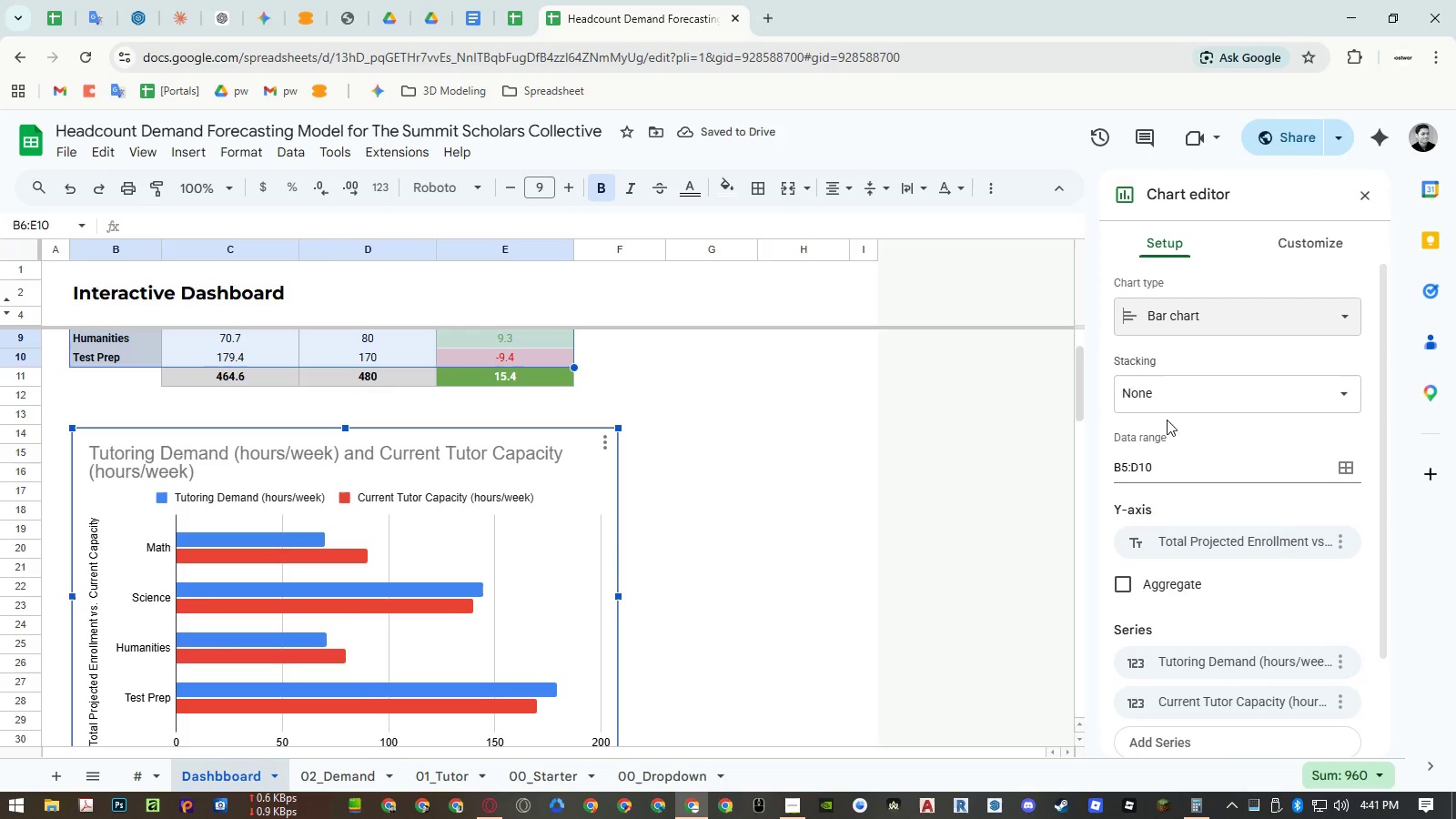 
double_click([1168, 329])
 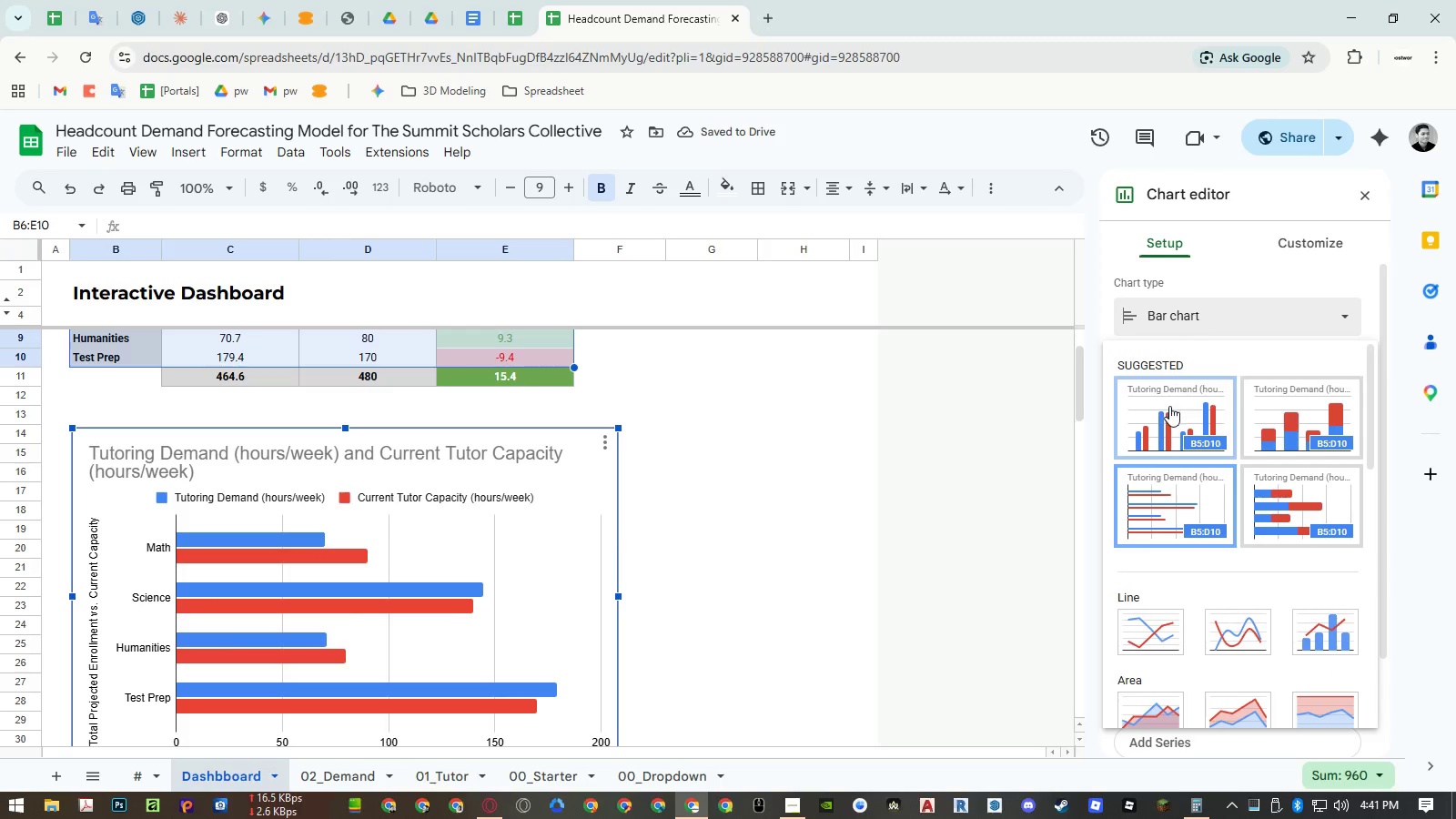 
left_click([1169, 406])
 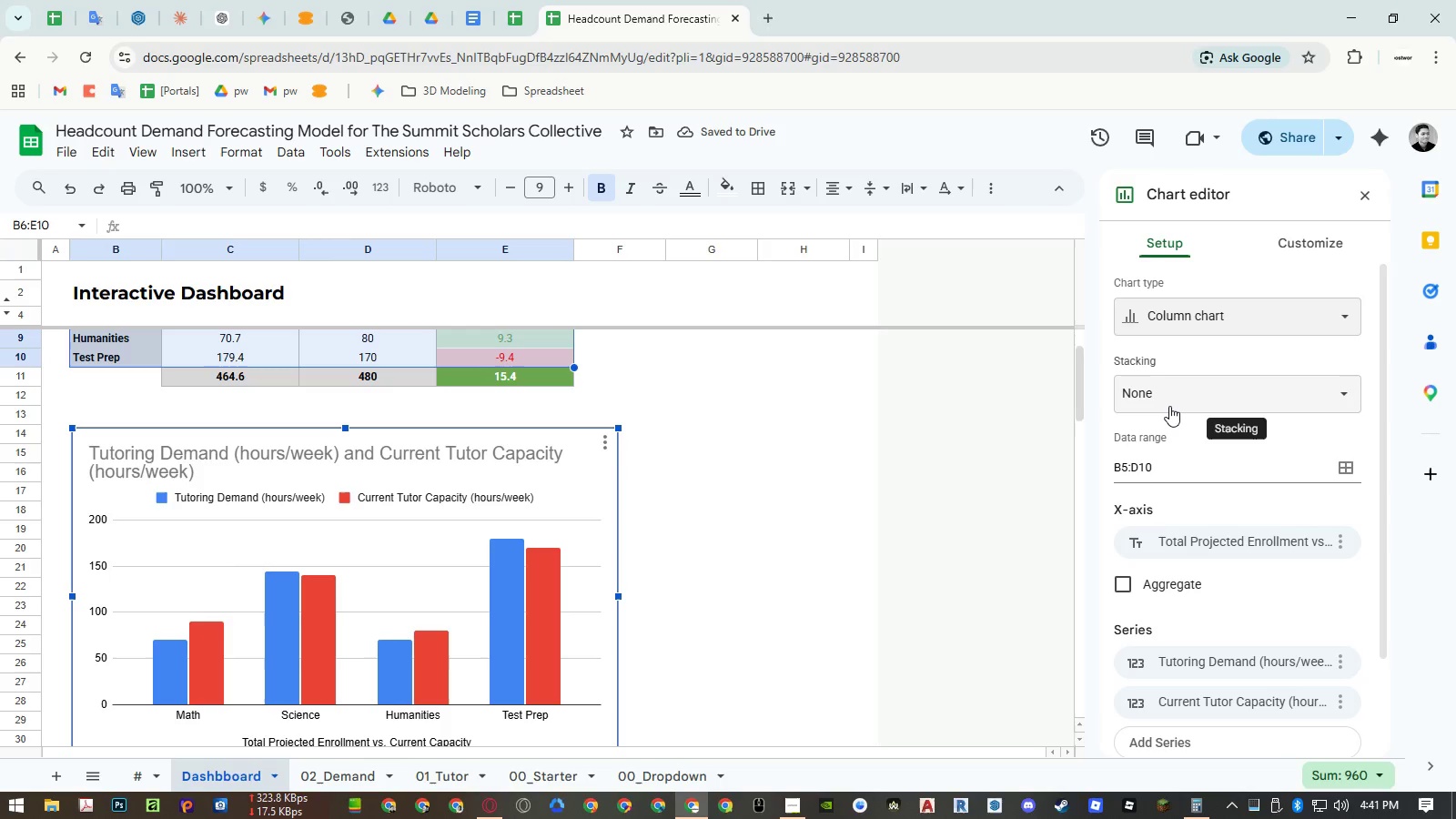 
left_click([1170, 319])
 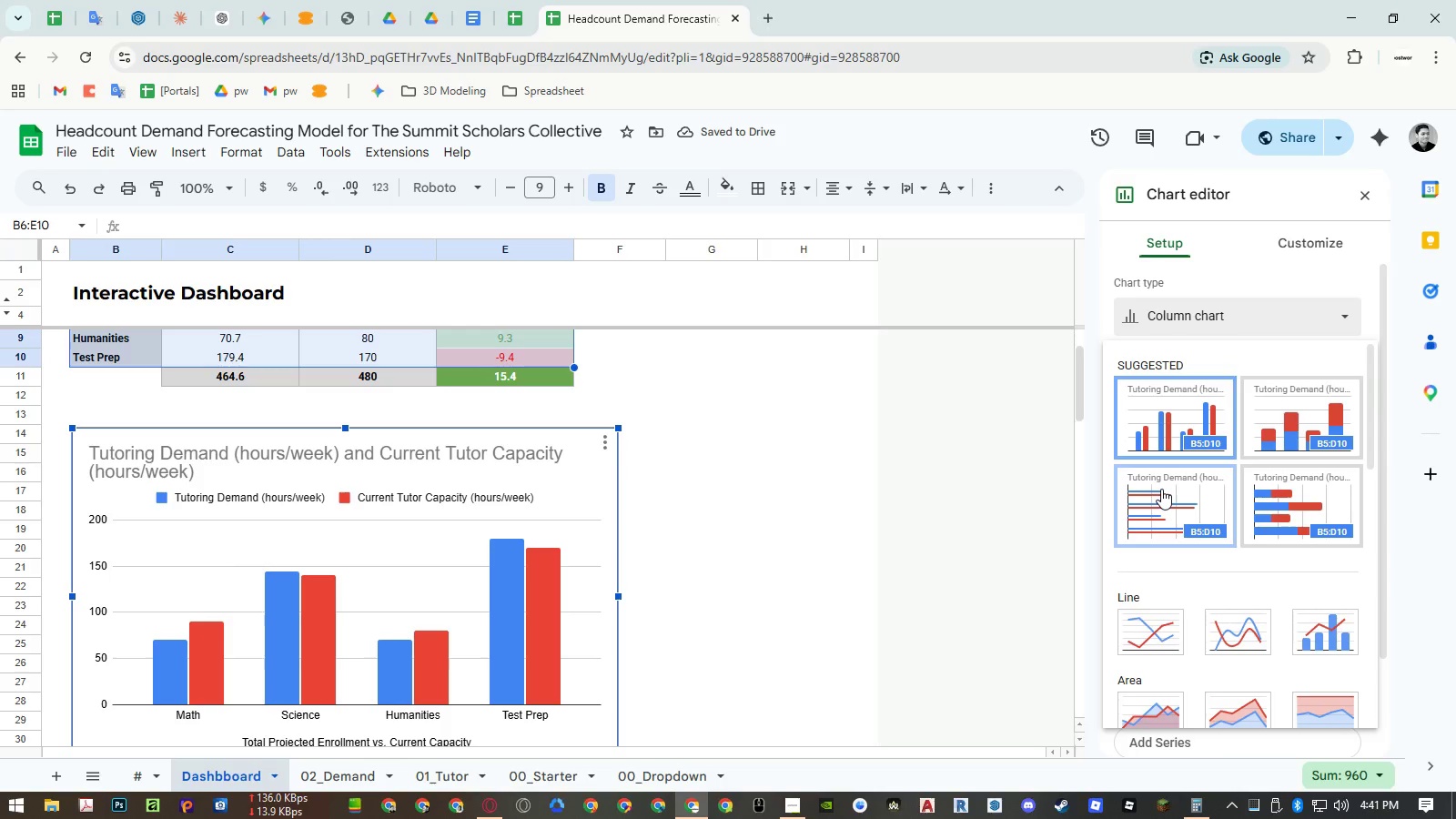 
left_click([1161, 489])
 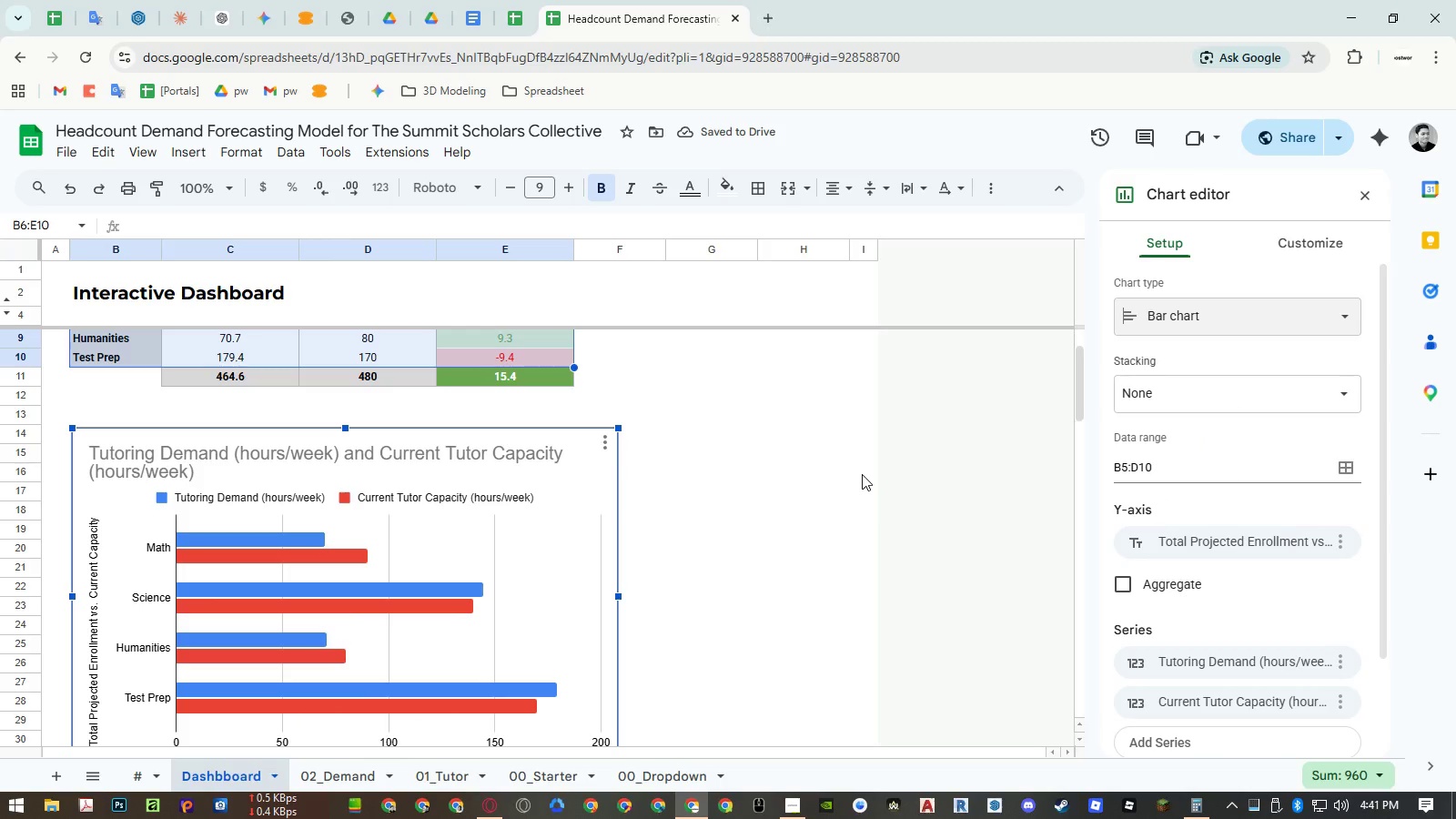 
wait(8.61)
 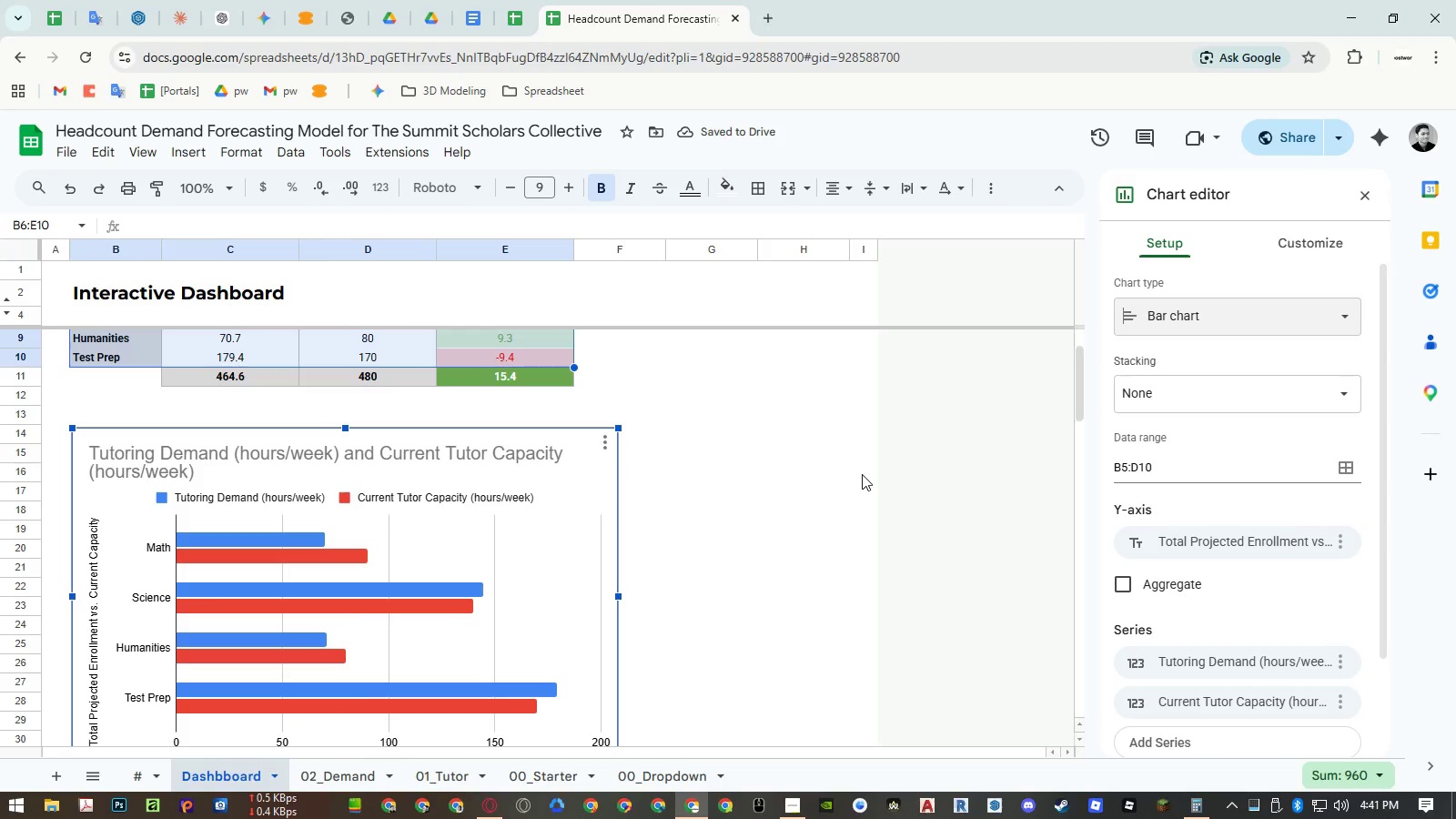 
left_click([1306, 249])
 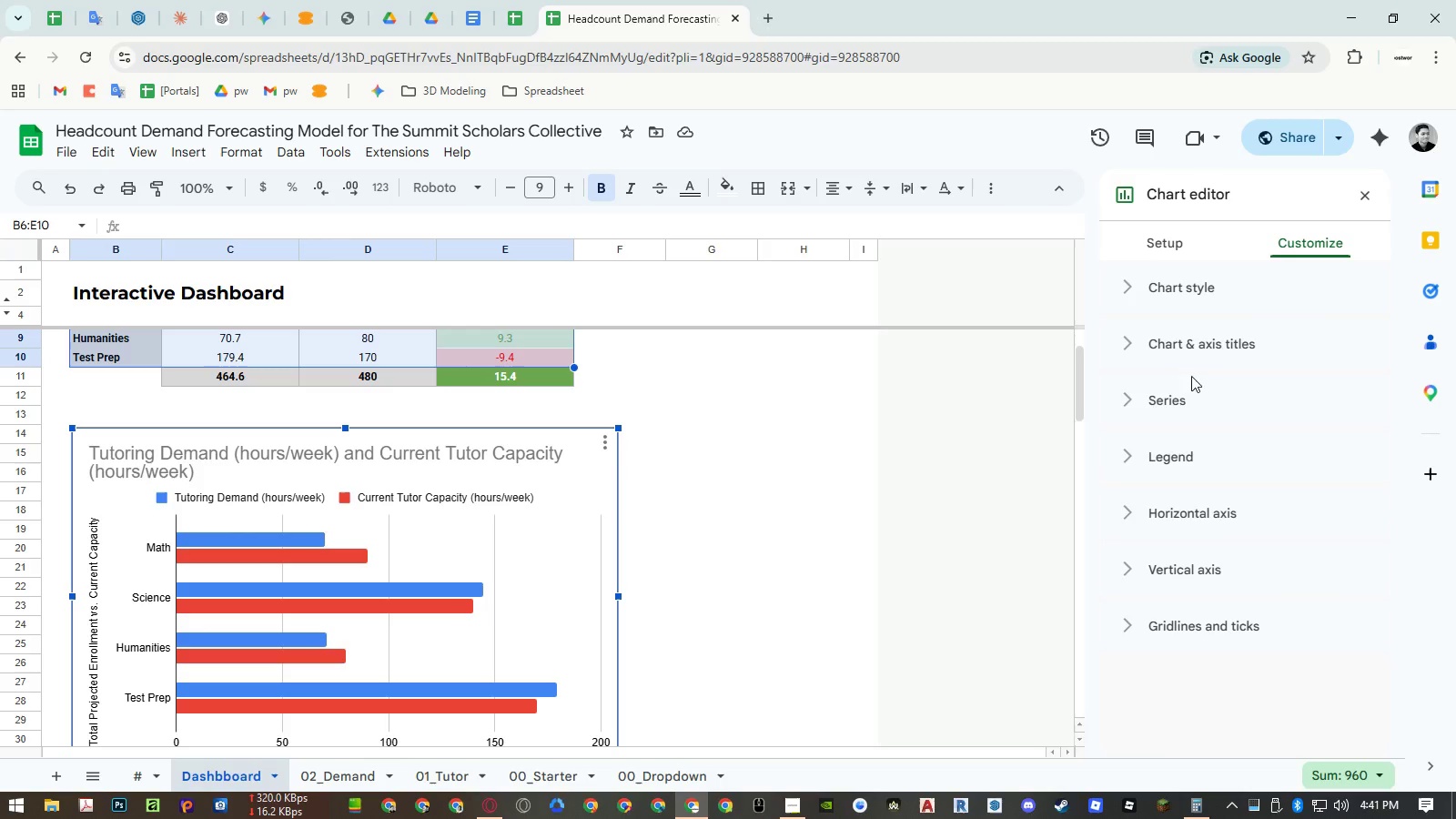 
left_click([1183, 395])
 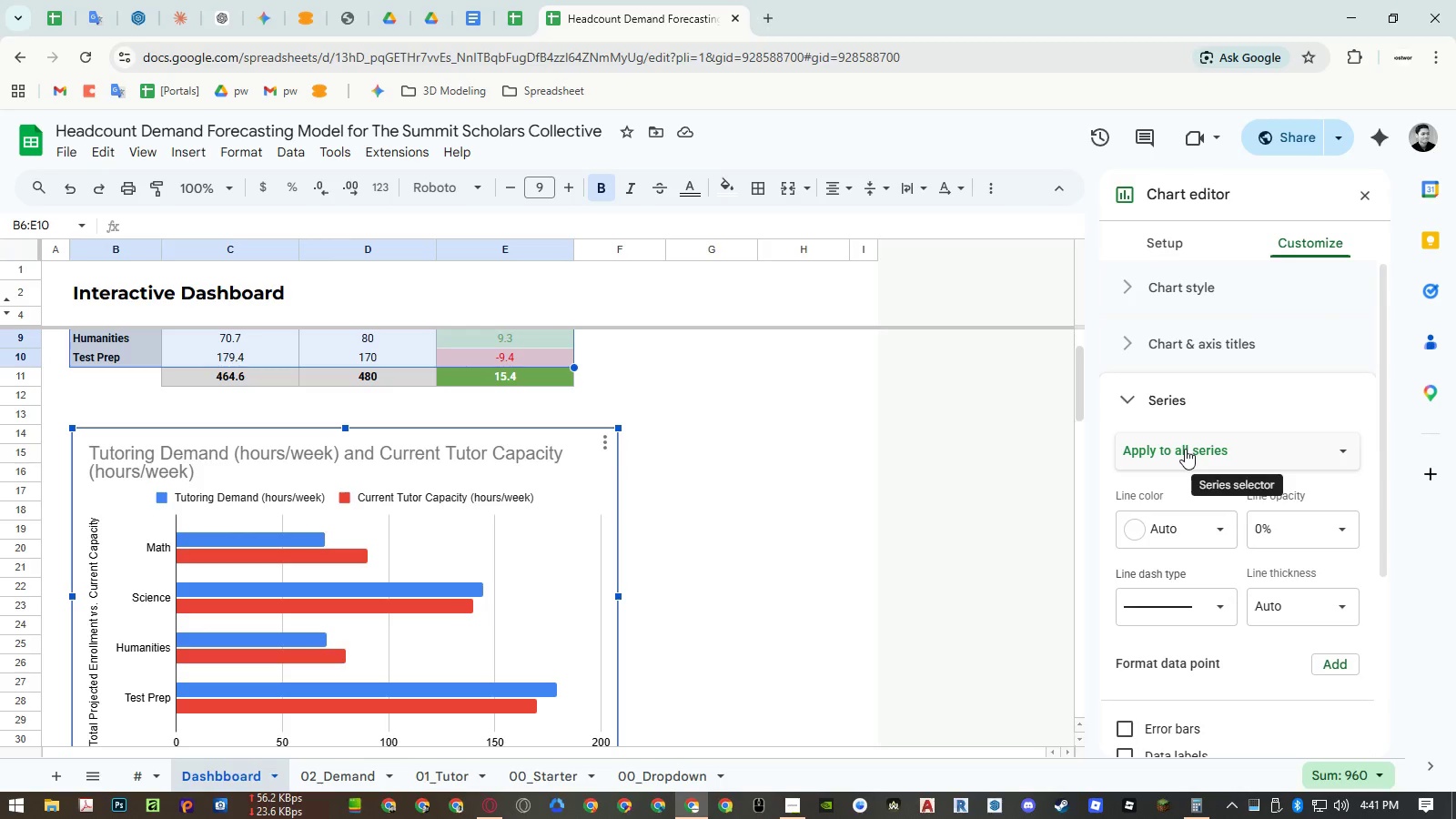 
left_click([1185, 449])
 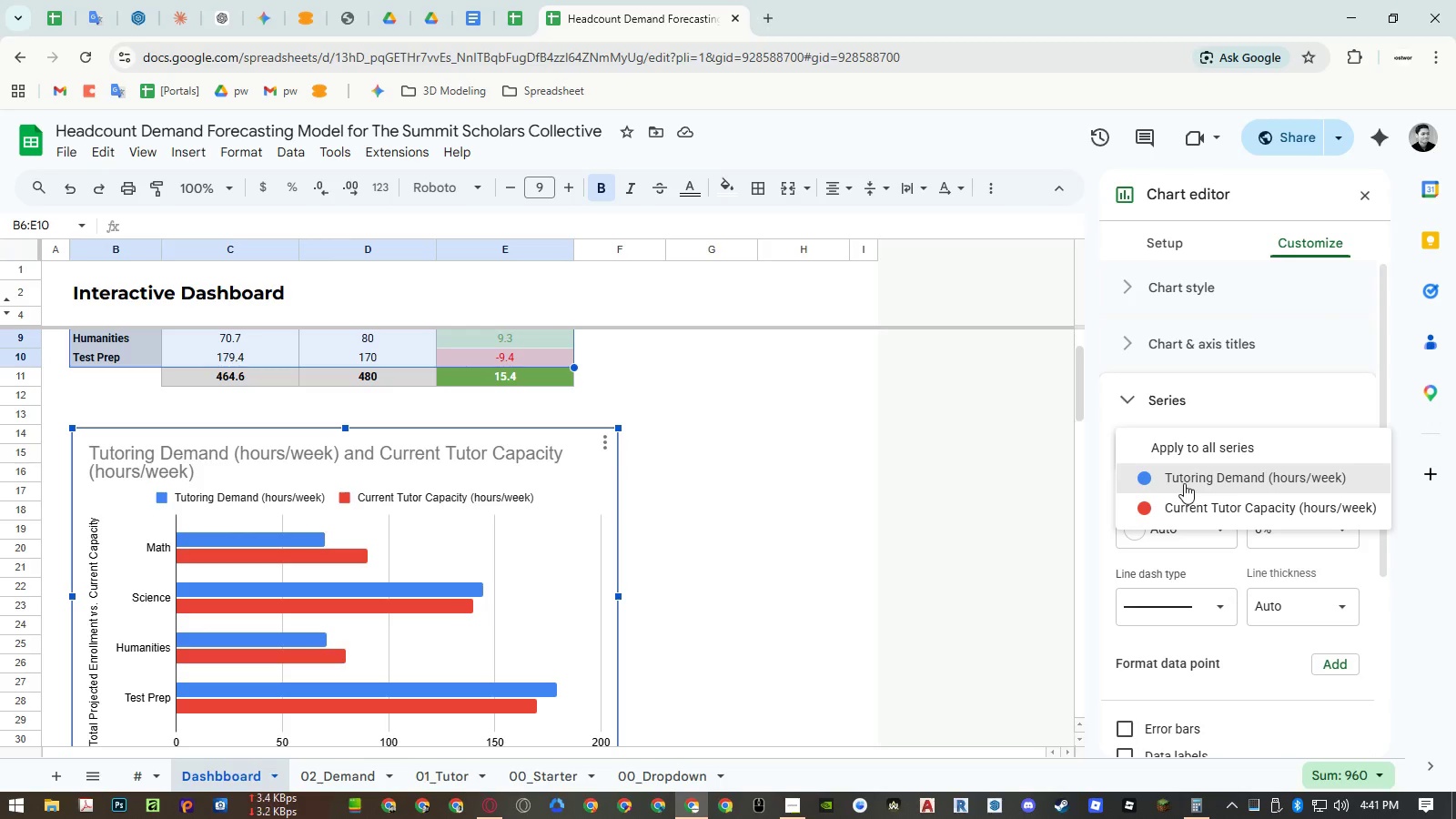 
left_click([1184, 483])
 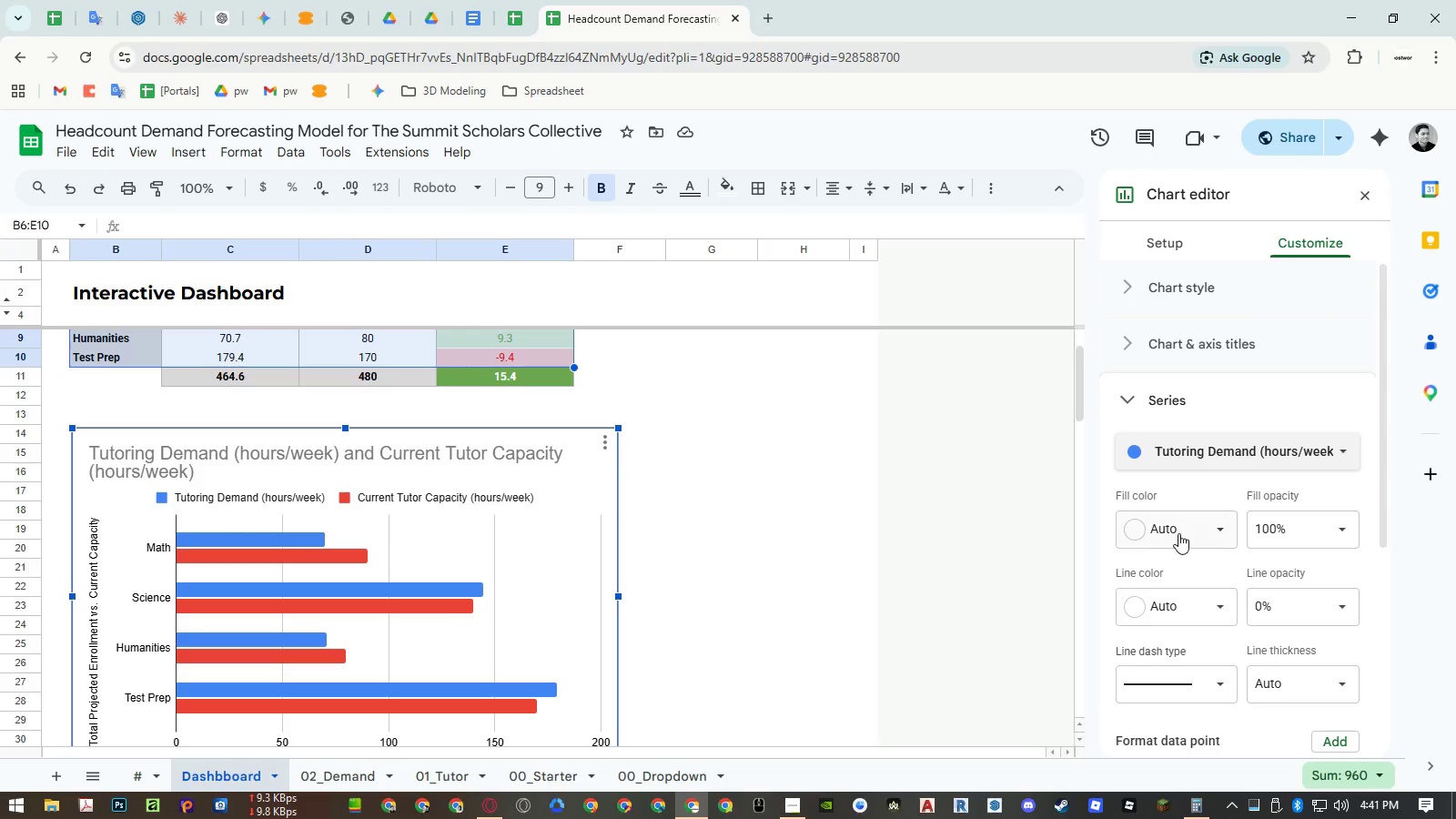 
left_click([1181, 537])
 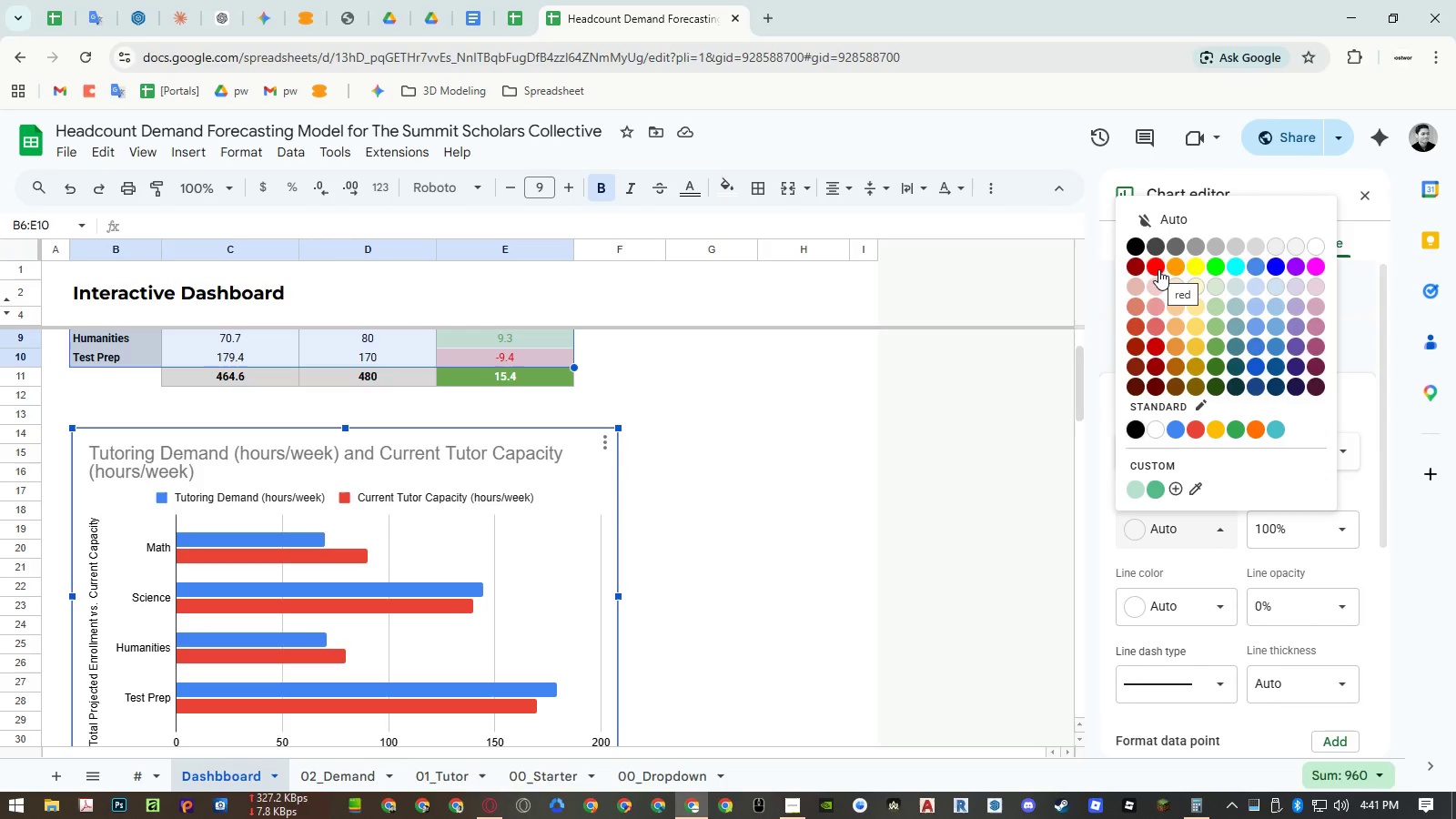 
left_click([1158, 269])
 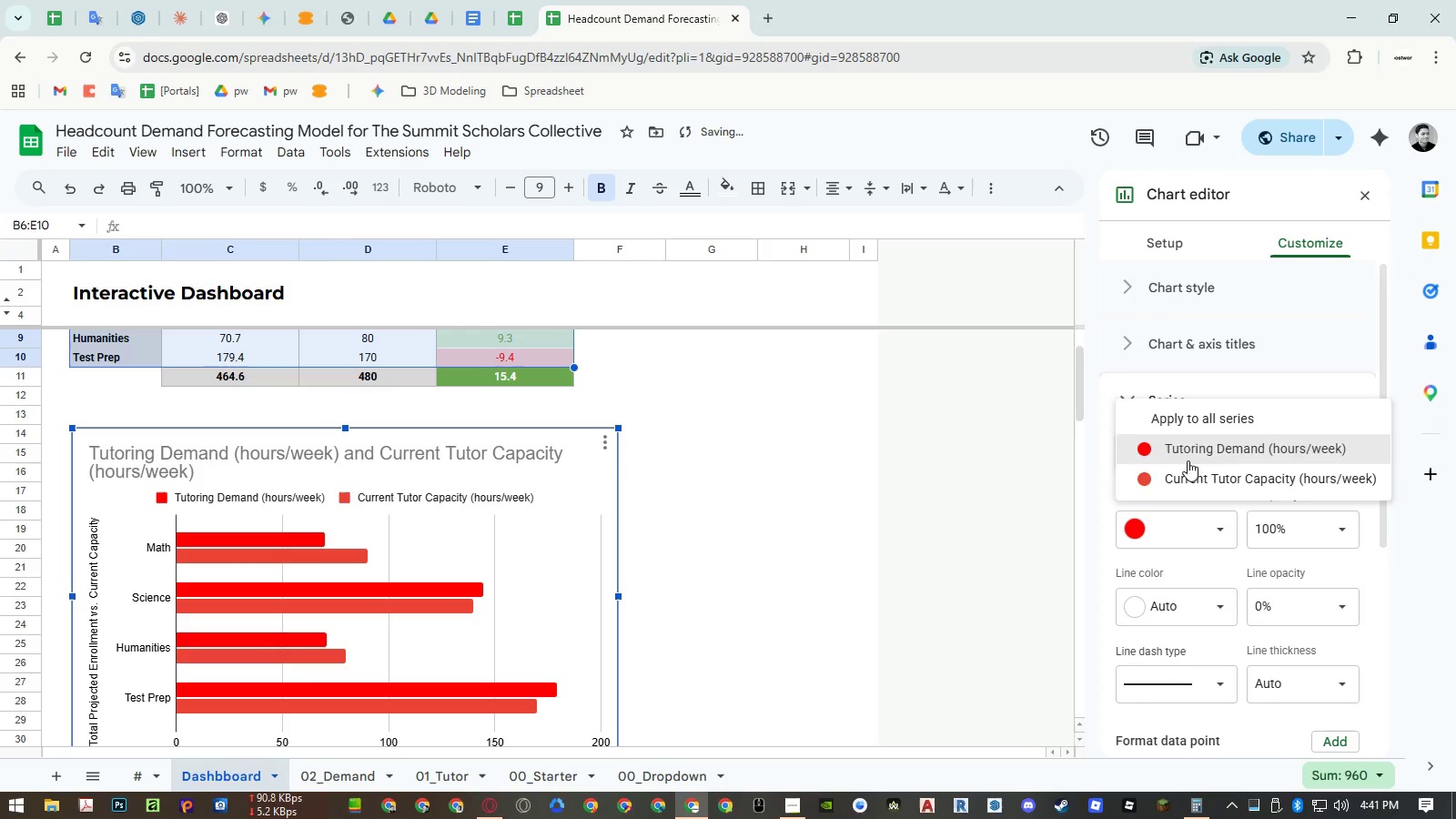 
double_click([1188, 479])
 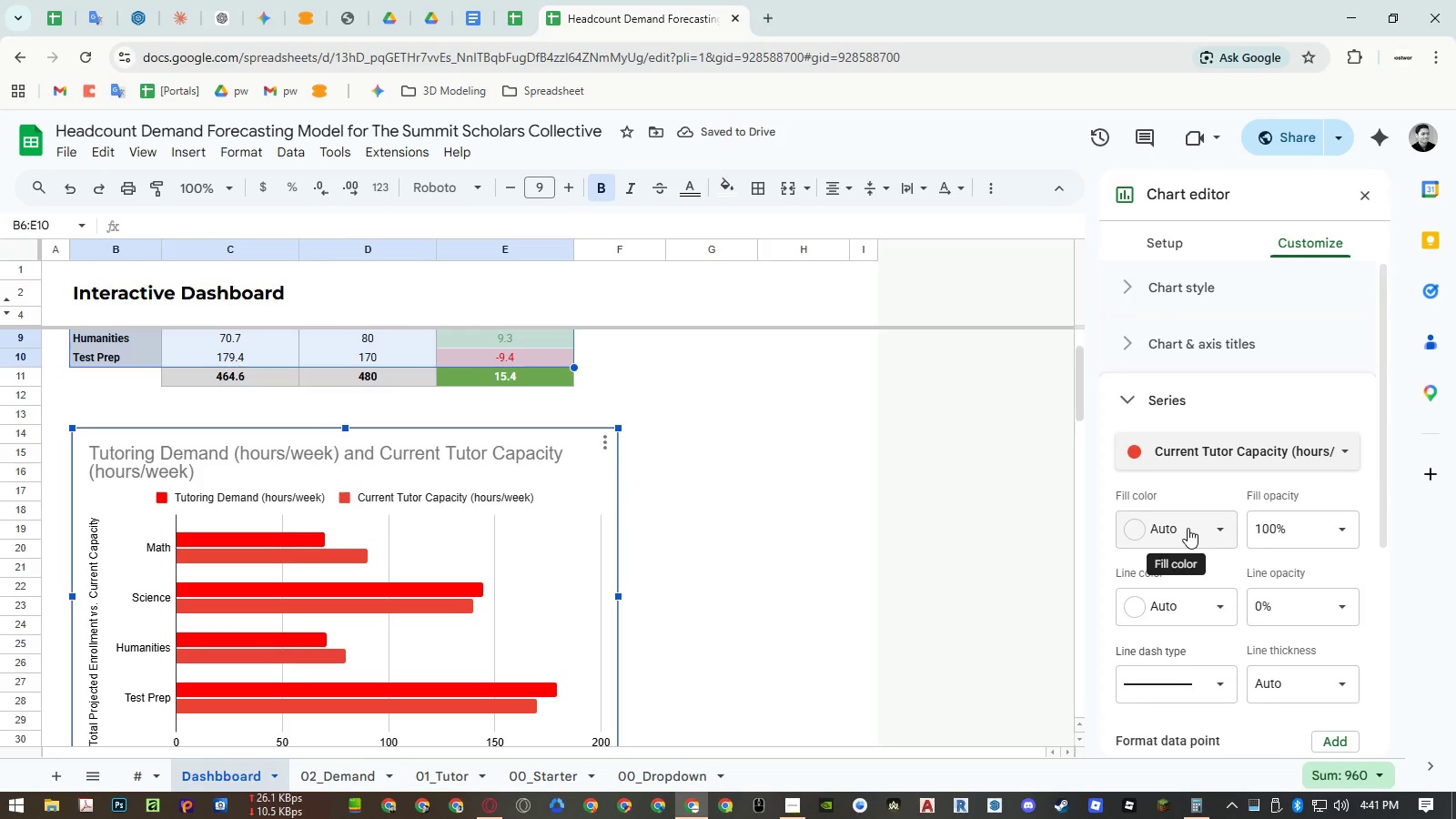 
left_click([1188, 528])
 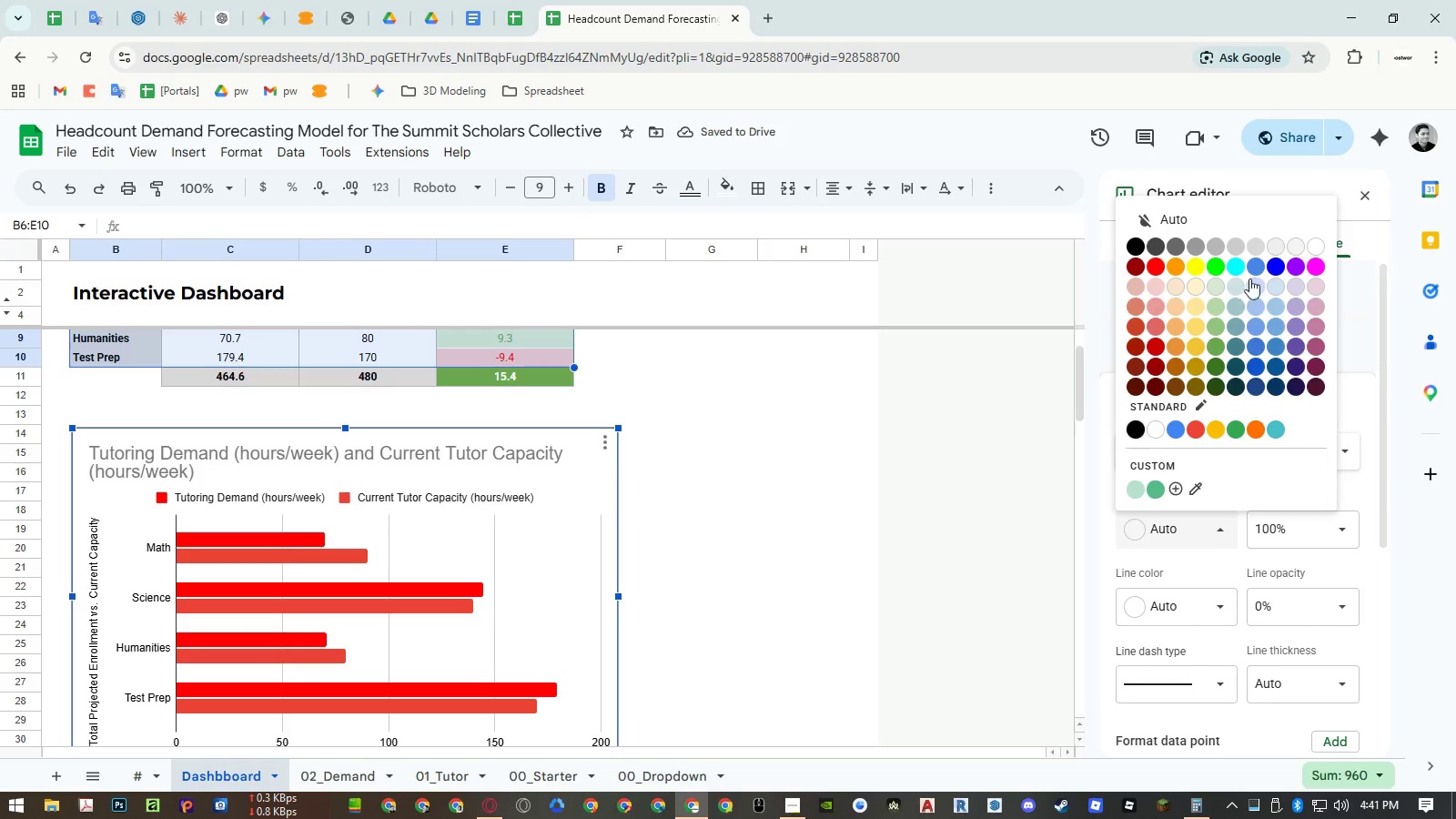 
left_click([1253, 268])
 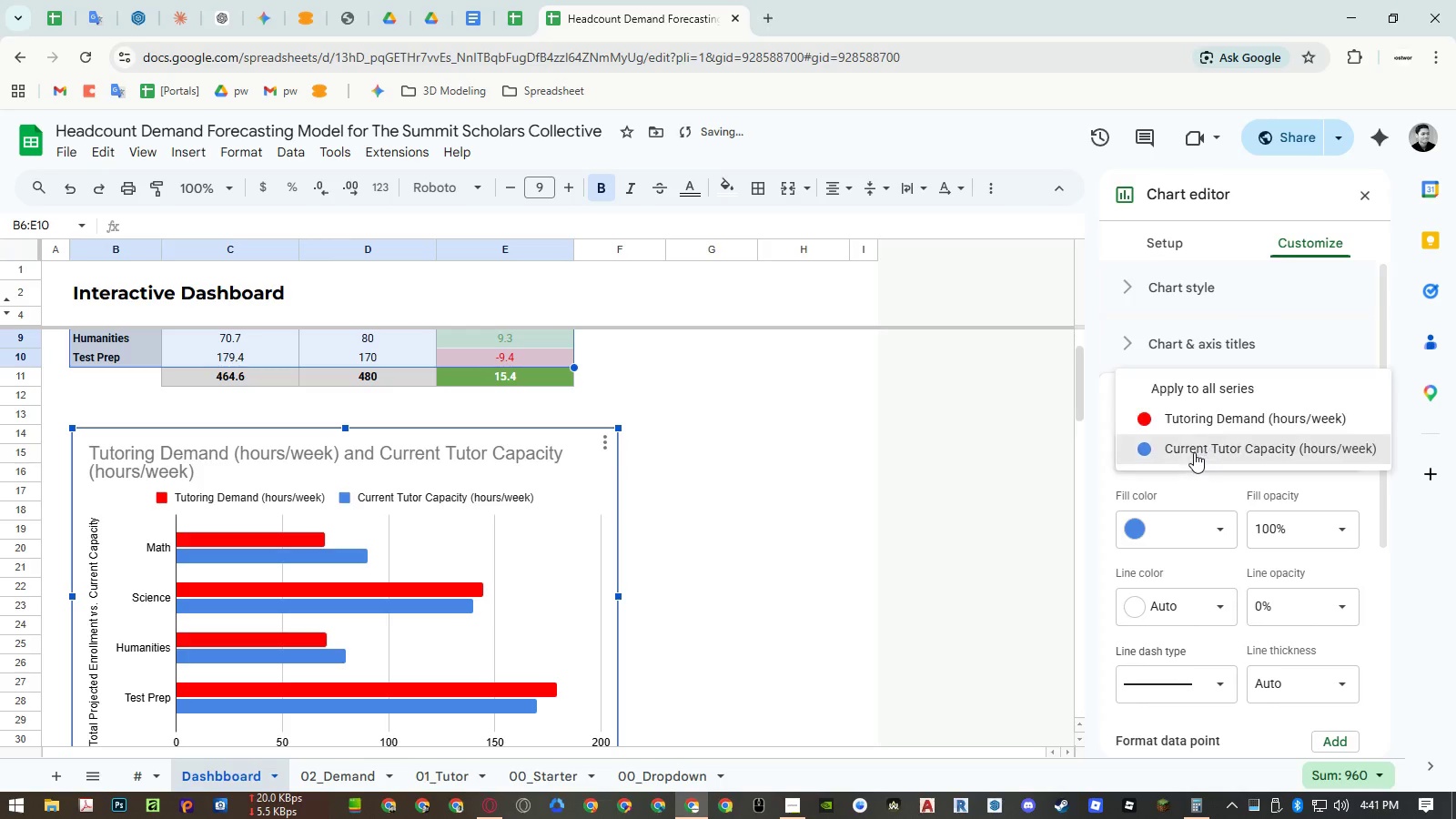 
double_click([1202, 424])
 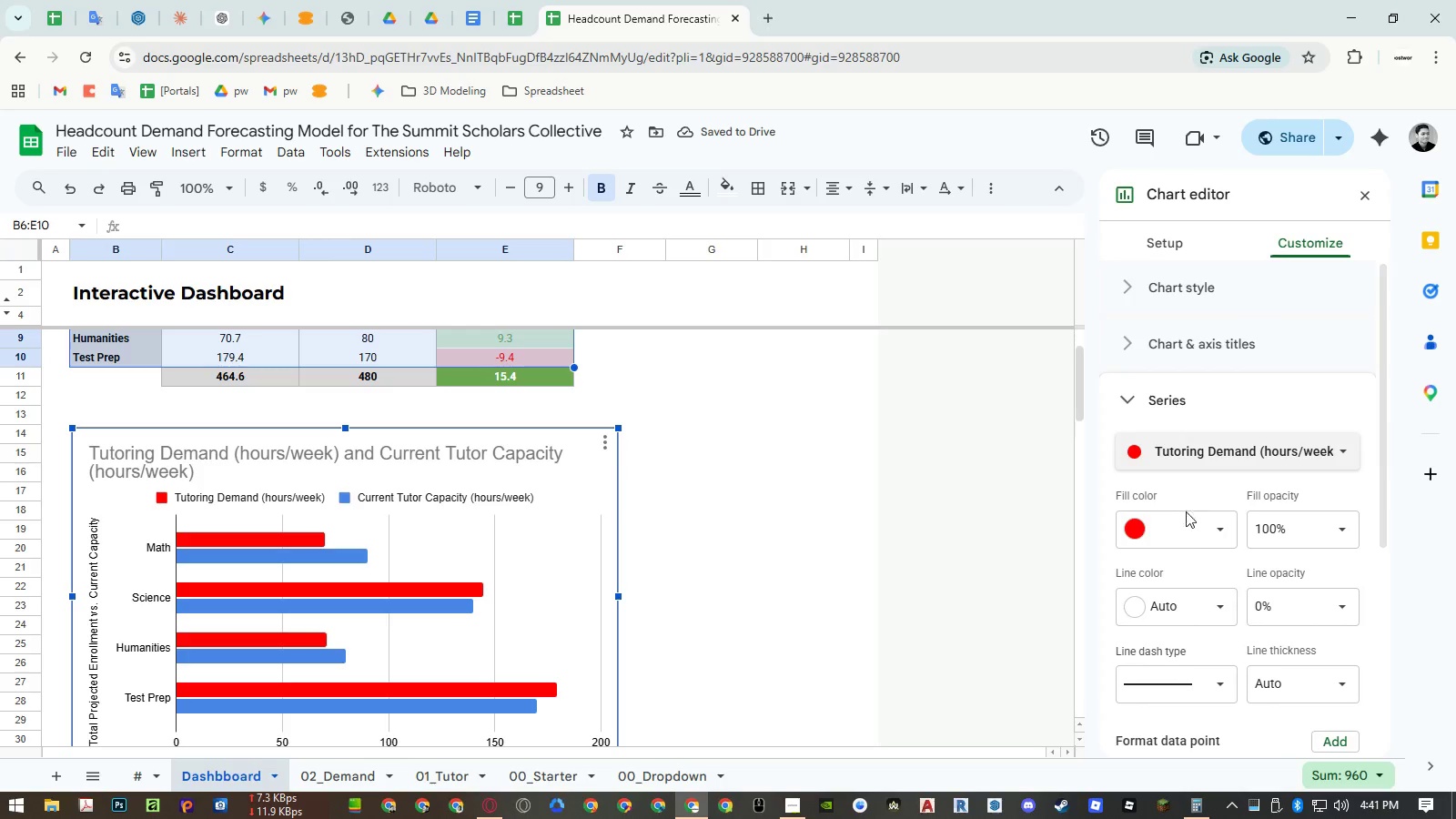 
triple_click([1184, 521])
 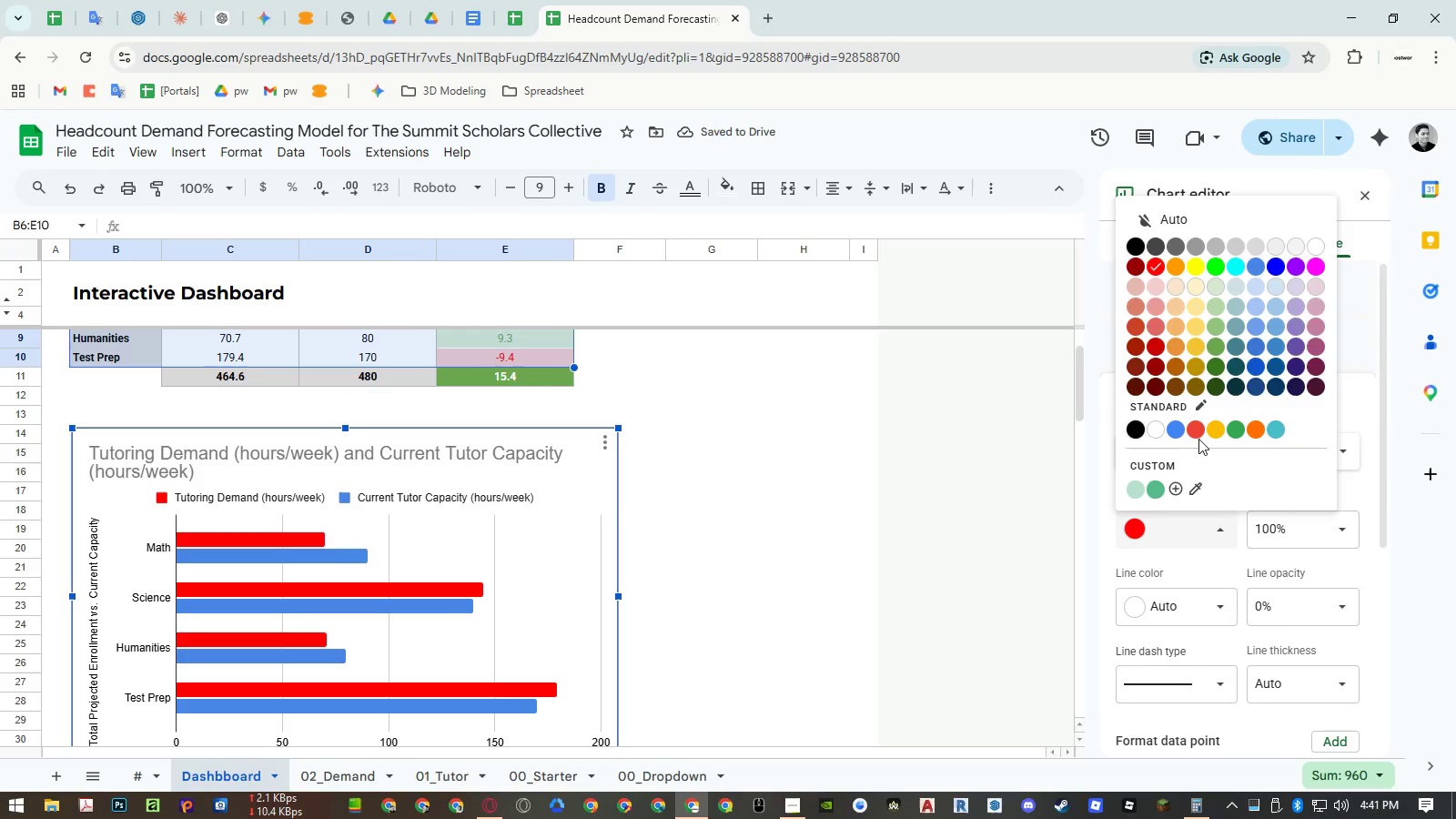 
left_click([1198, 428])
 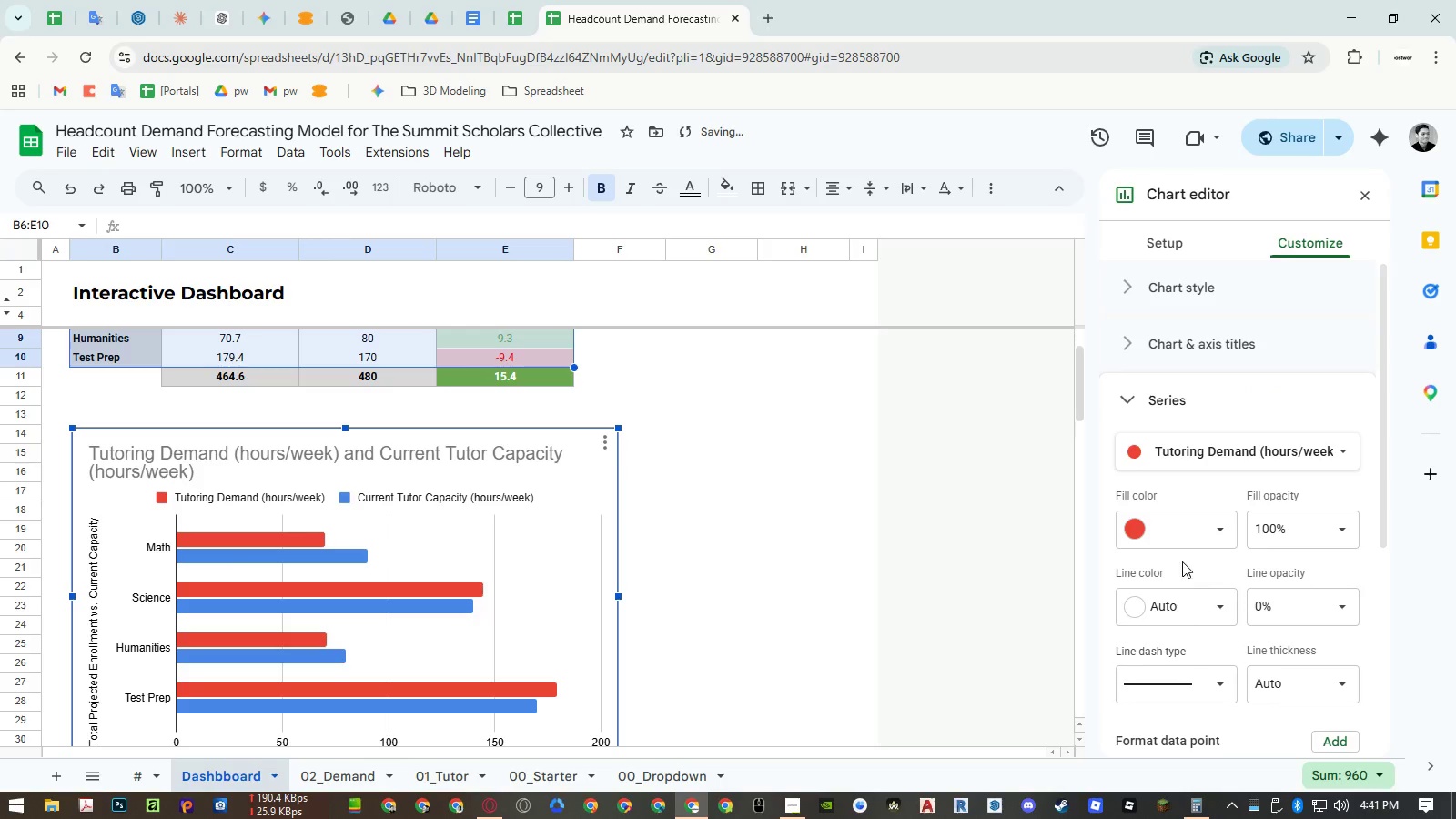 
left_click([1188, 456])
 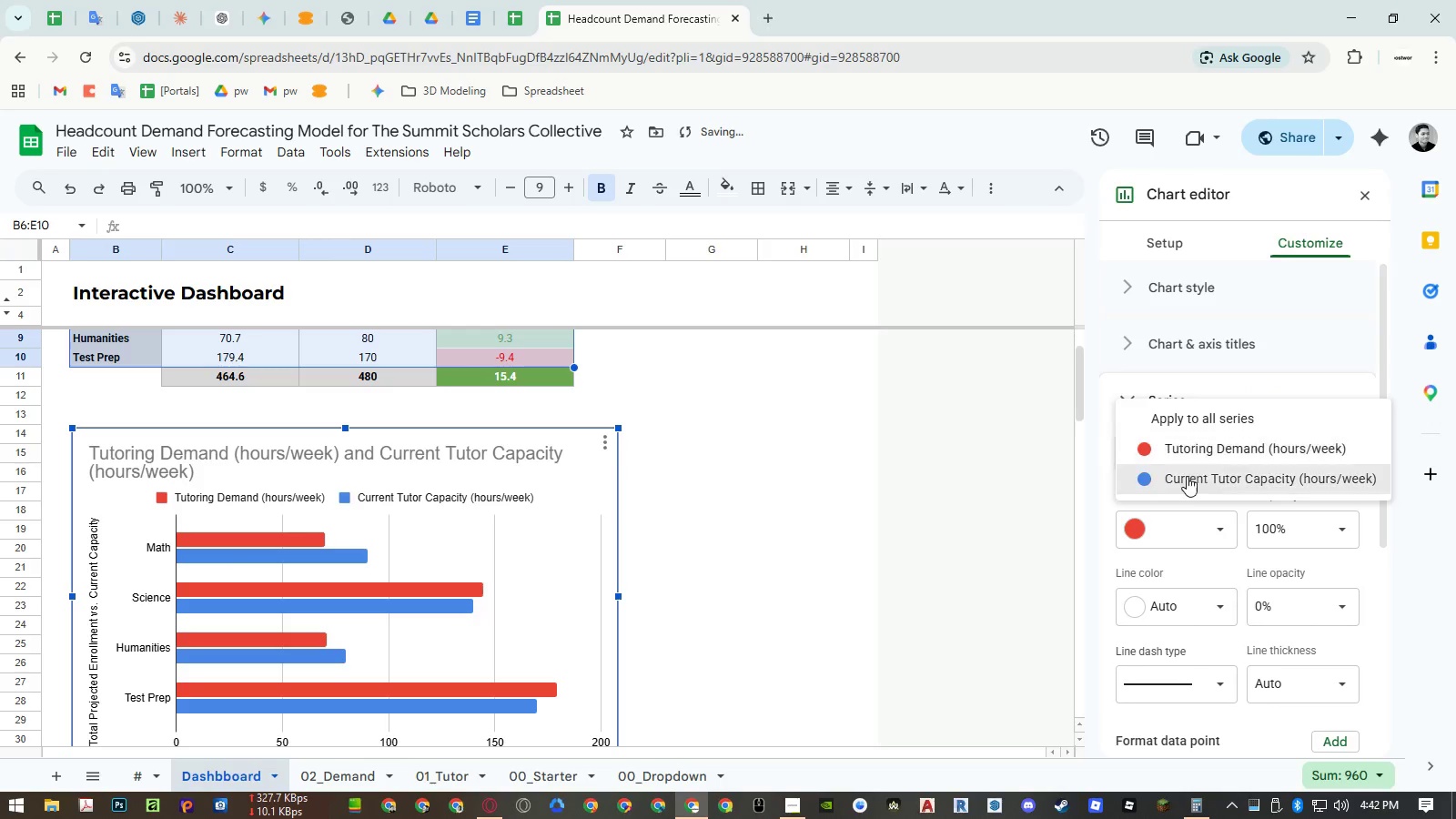 
left_click([1187, 476])
 